 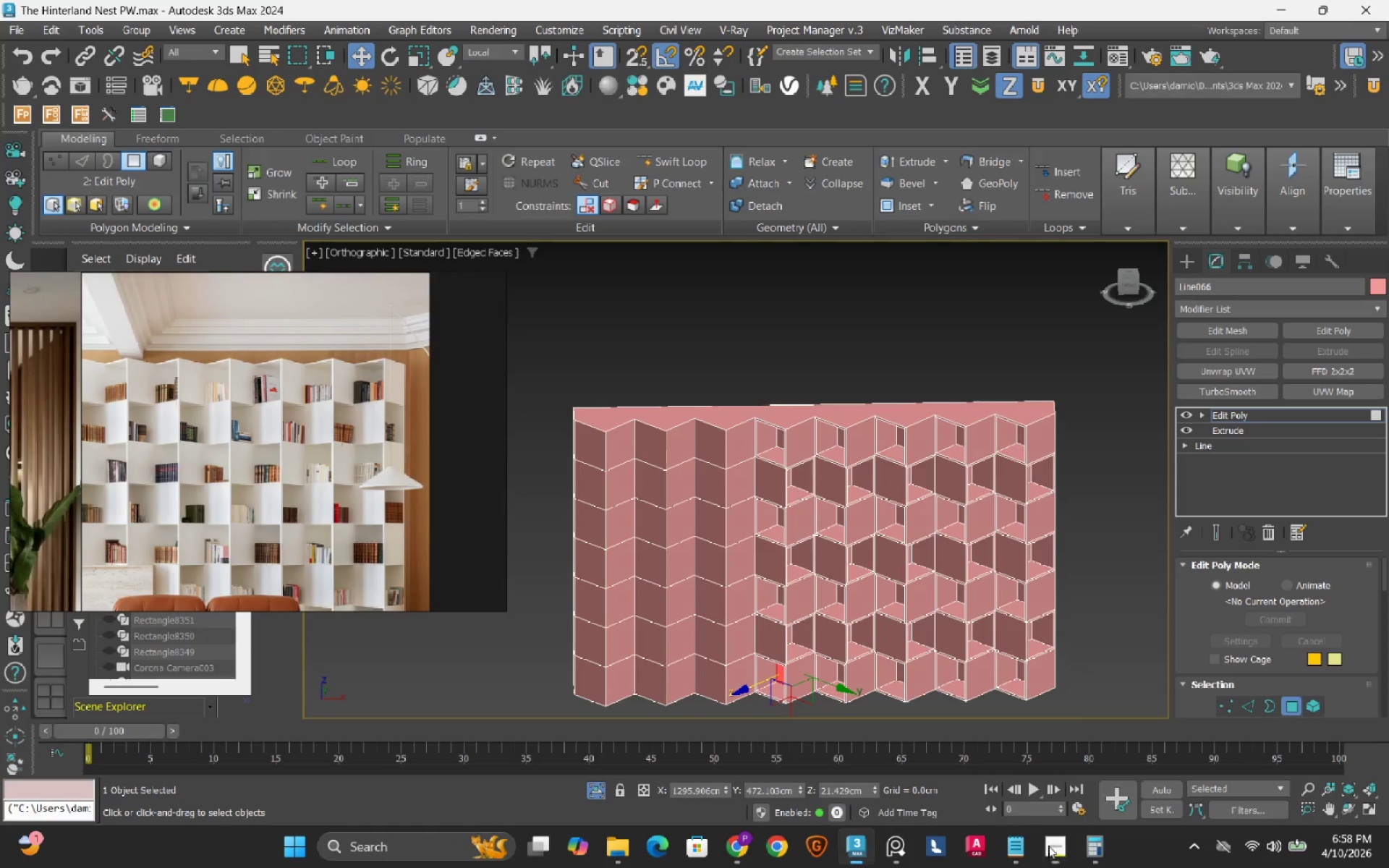 
scroll: coordinate [715, 419], scroll_direction: up, amount: 2.0
 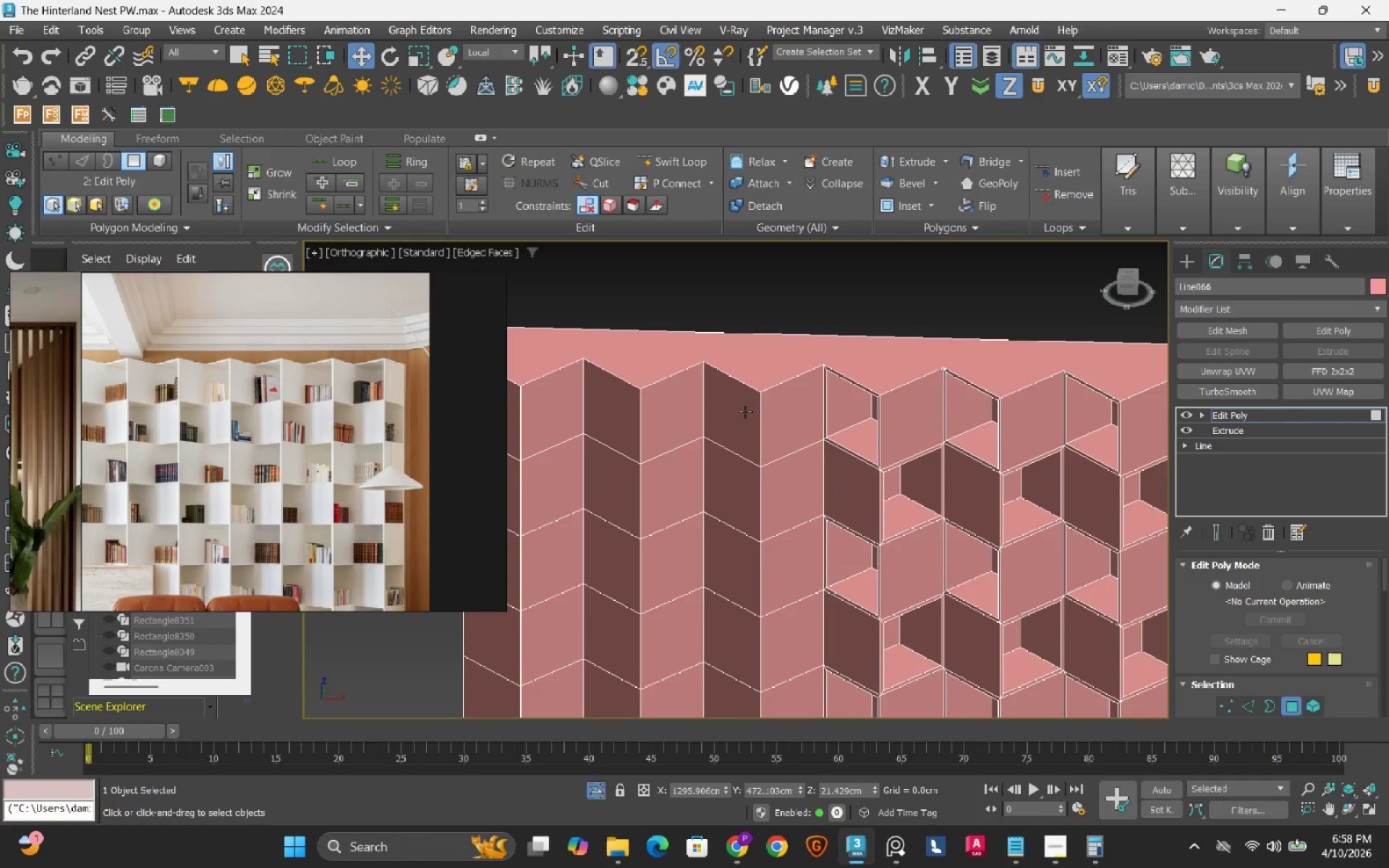 
left_click([745, 412])
 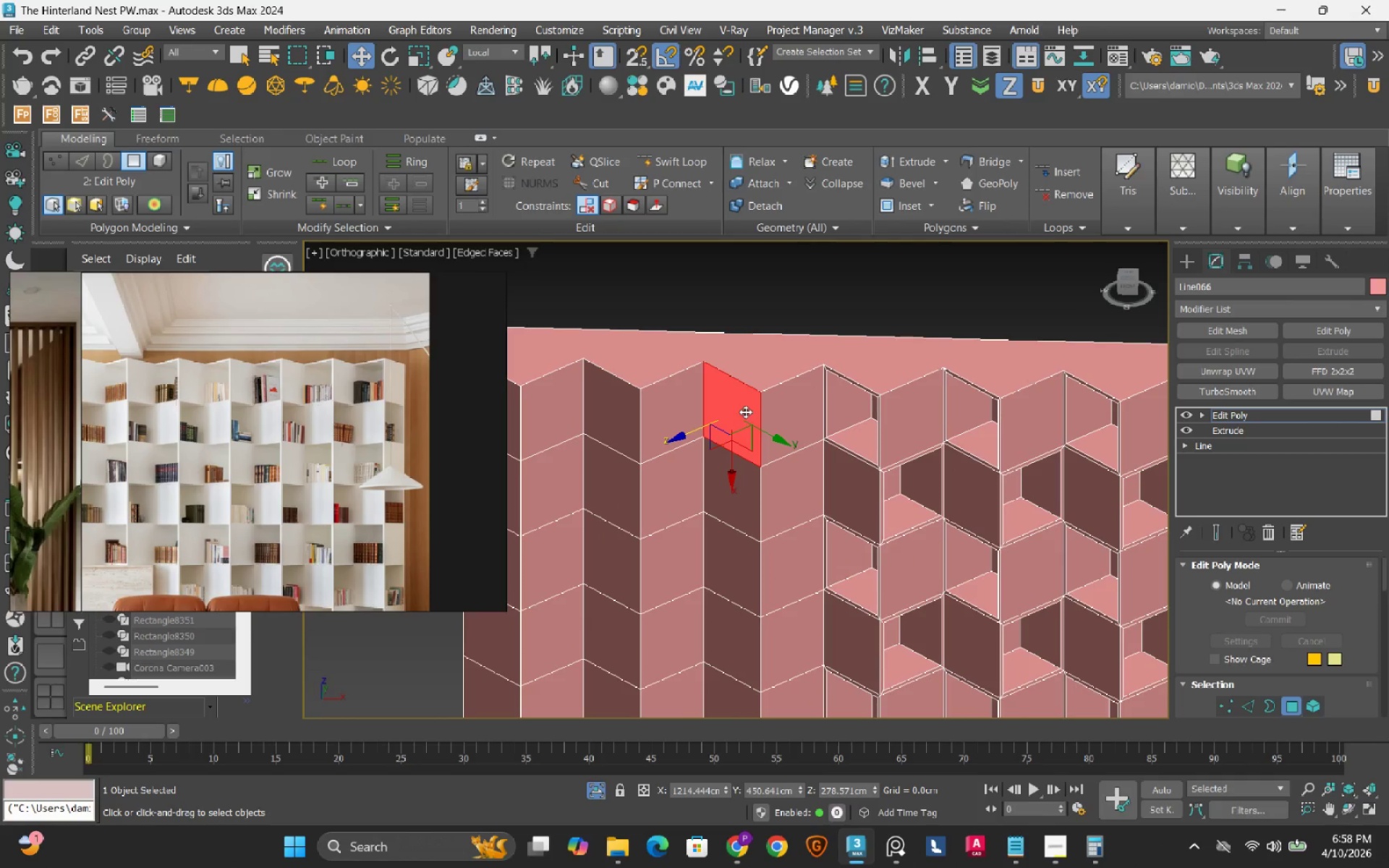 
right_click([745, 412])
 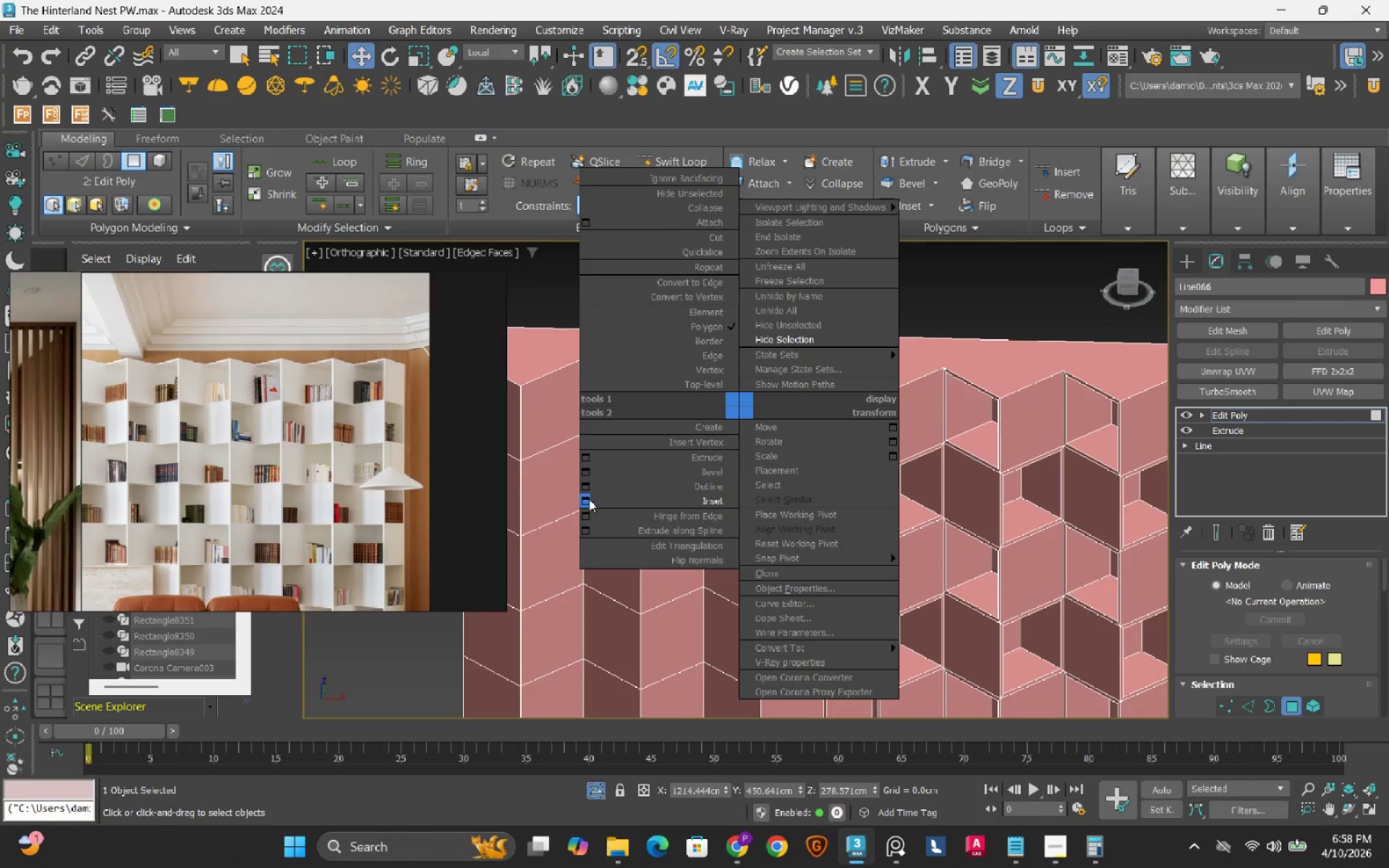 
left_click([589, 499])
 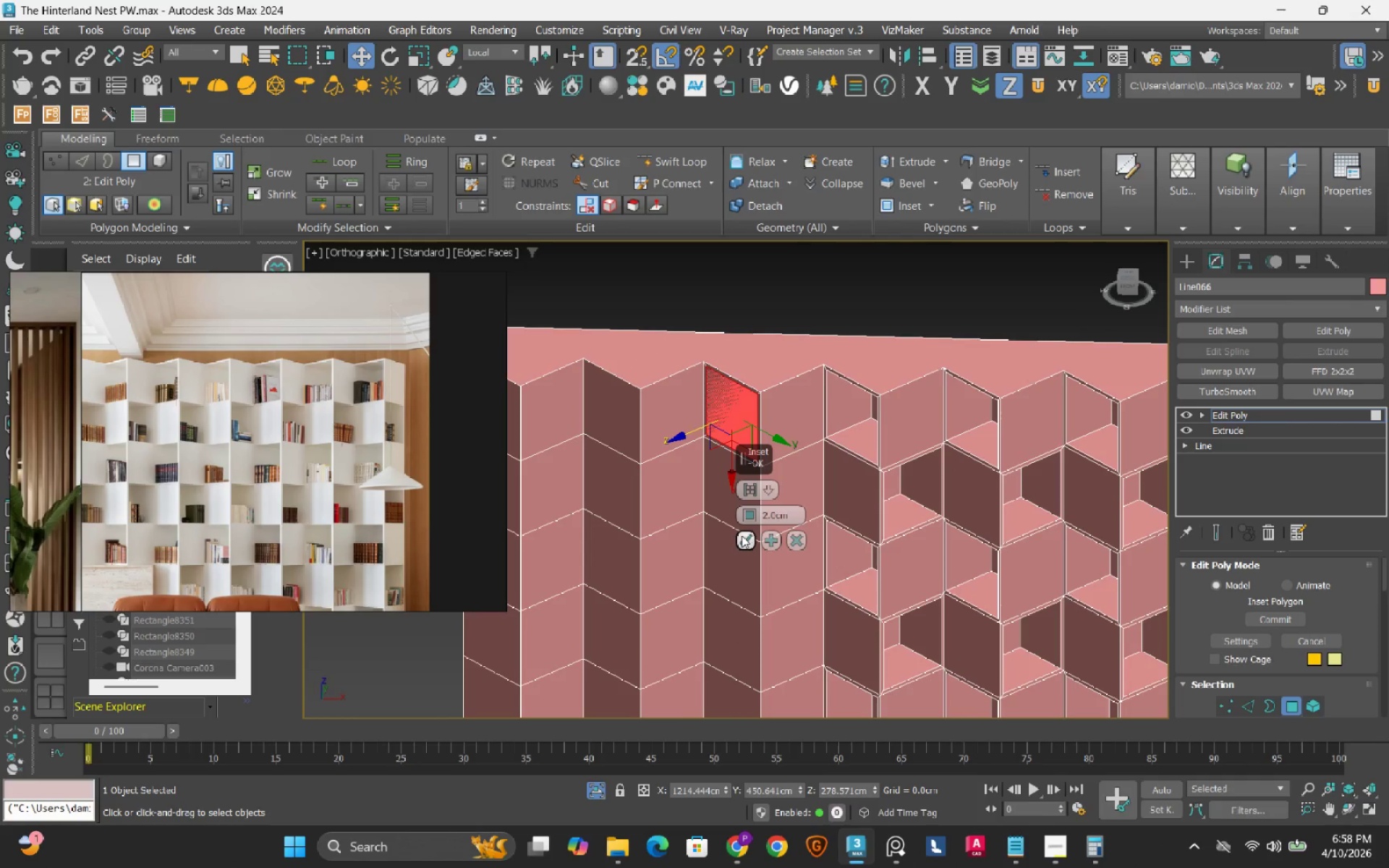 
left_click([742, 536])
 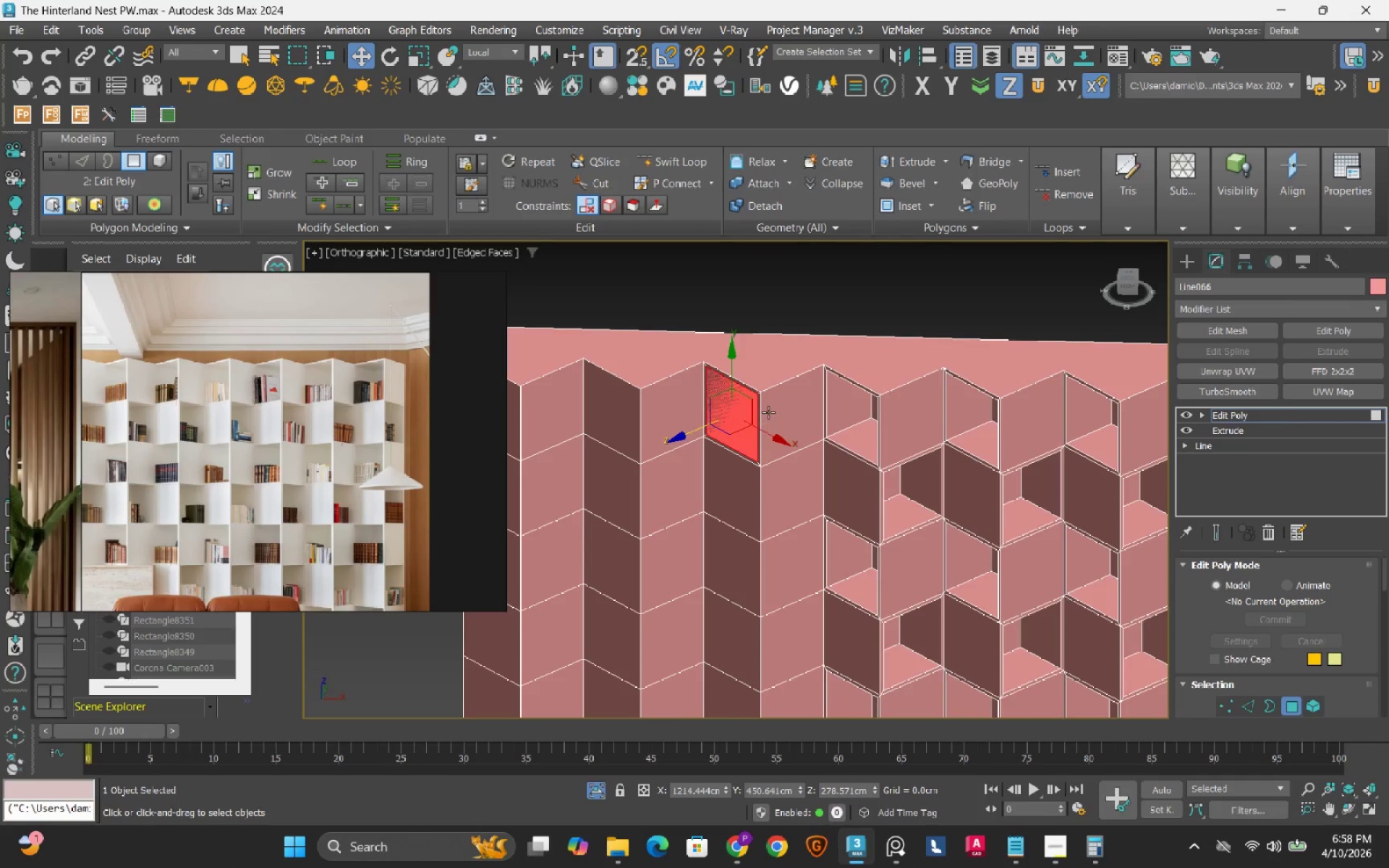 
hold_key(key=AltLeft, duration=0.52)
 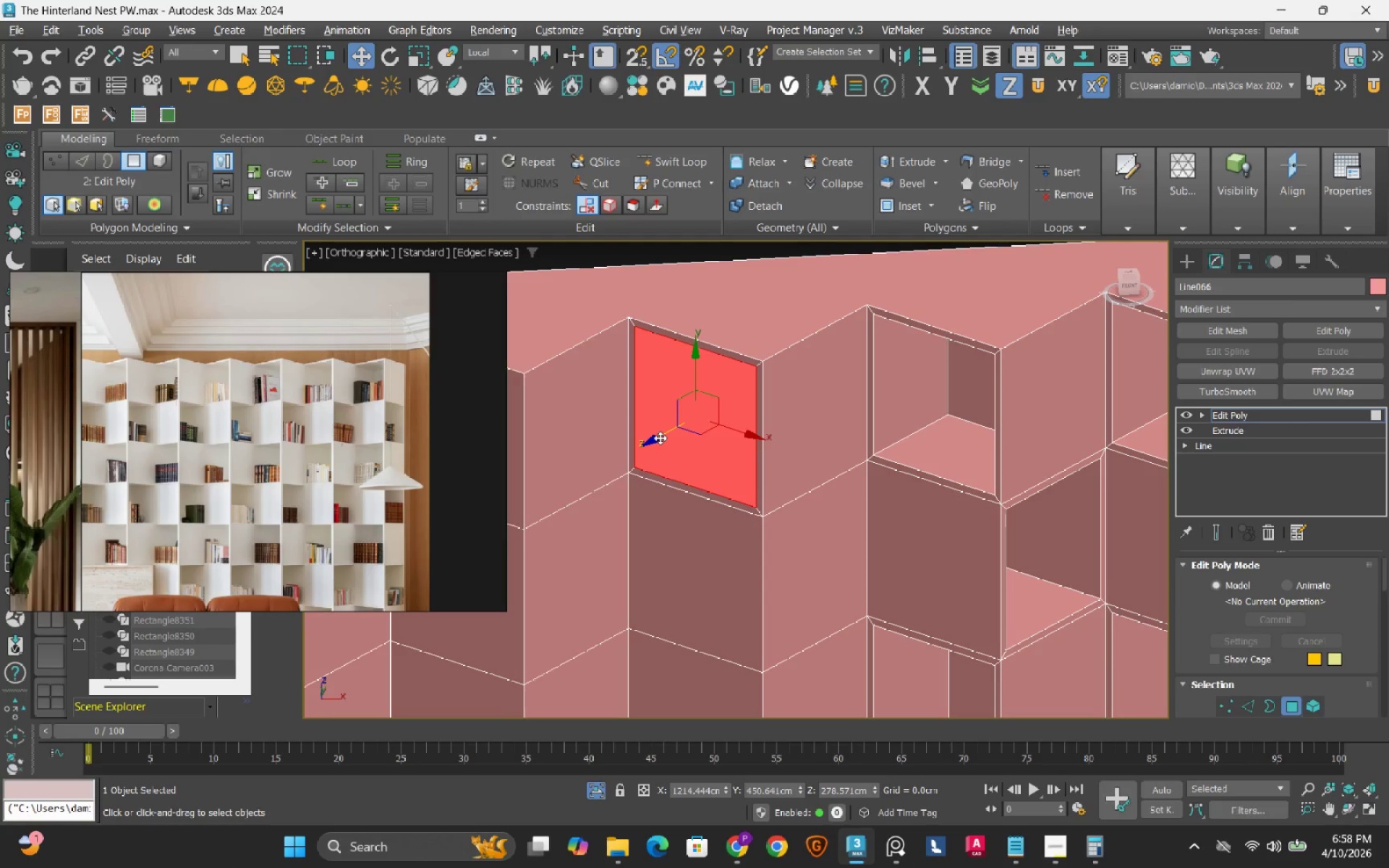 
scroll: coordinate [768, 412], scroll_direction: up, amount: 2.0
 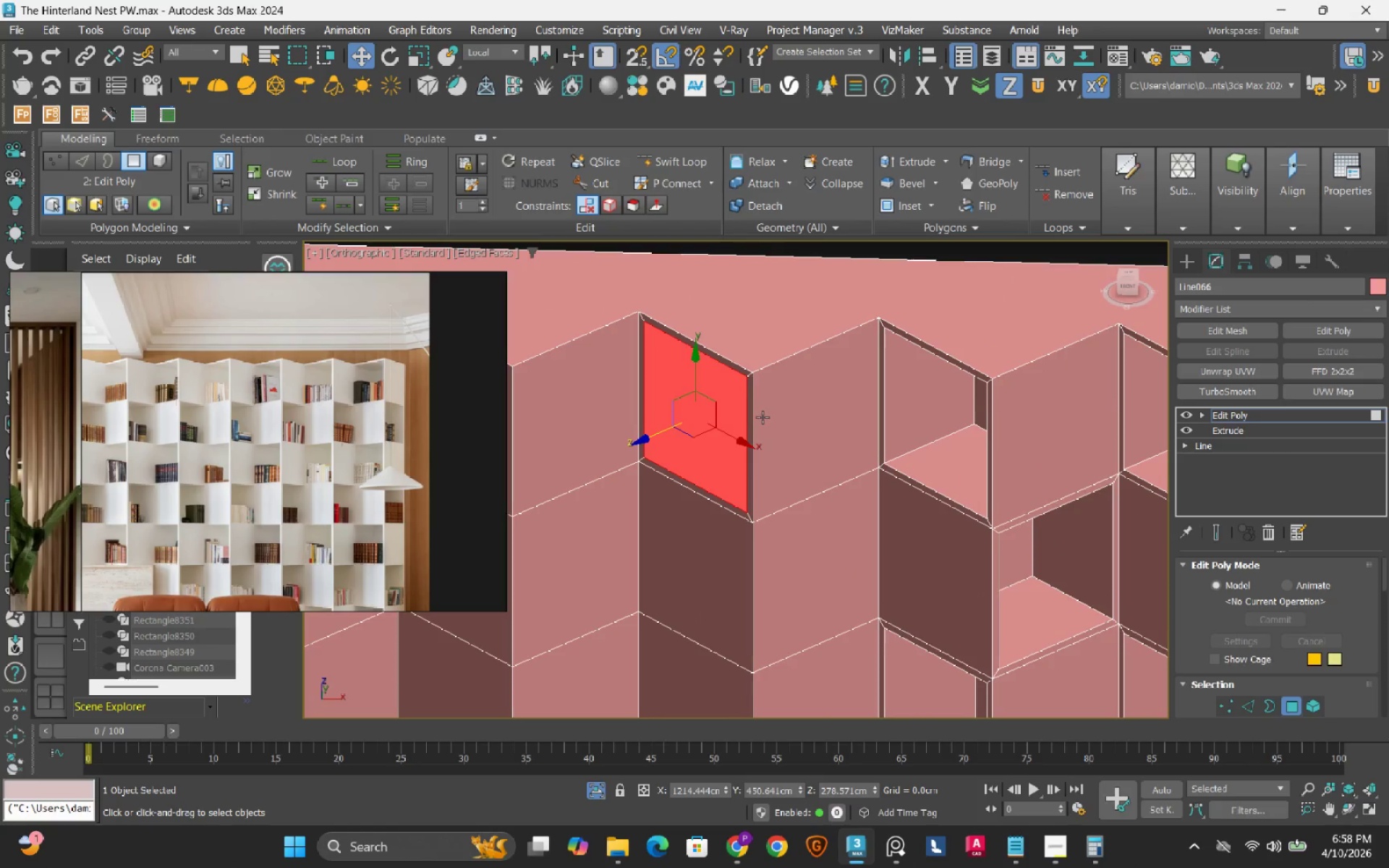 
hold_key(key=ShiftLeft, duration=1.51)
left_click_drag(start_coordinate=[660, 438], to_coordinate=[734, 393])
 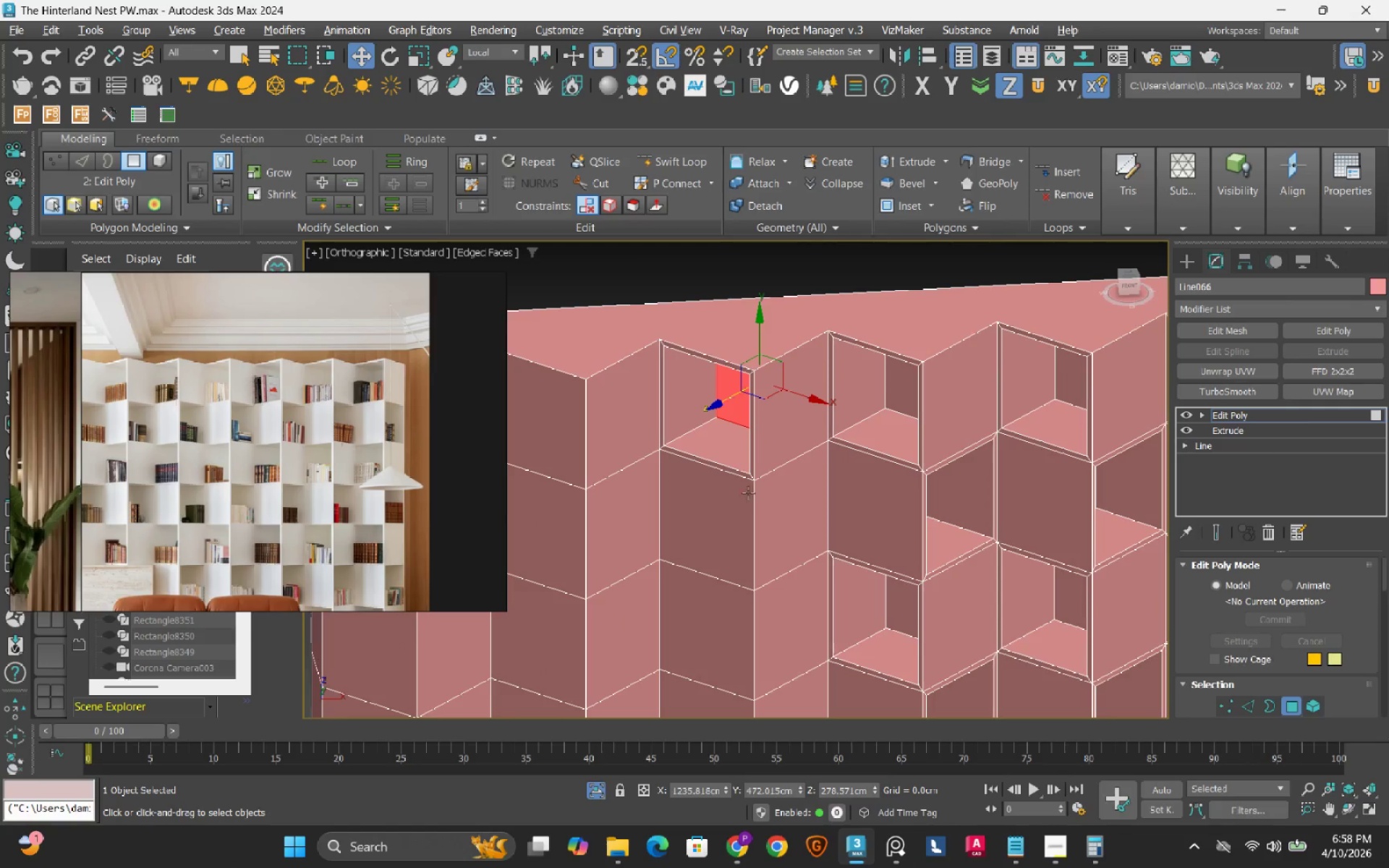 
hold_key(key=ShiftLeft, duration=0.5)
 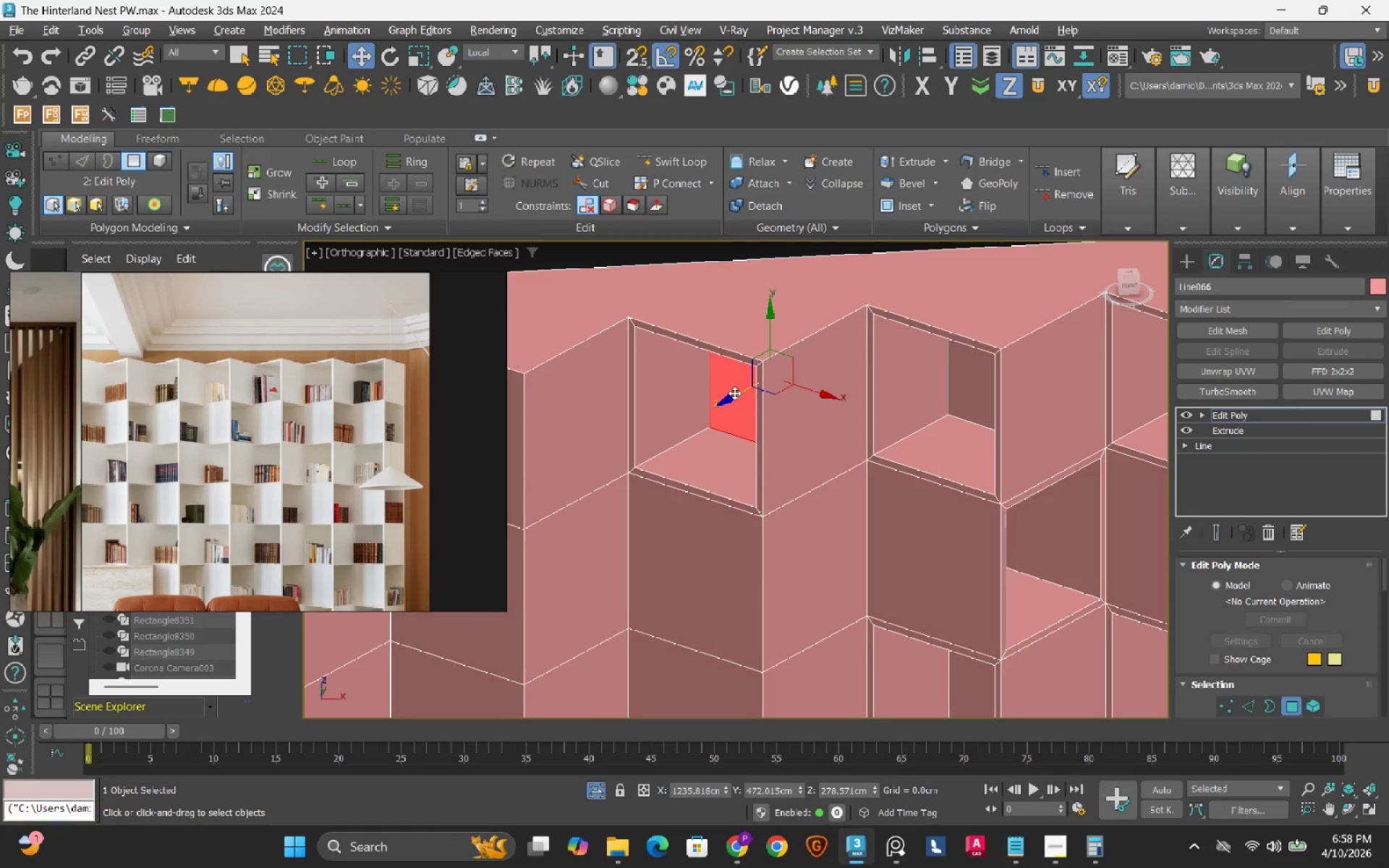 
scroll: coordinate [734, 393], scroll_direction: down, amount: 1.0
 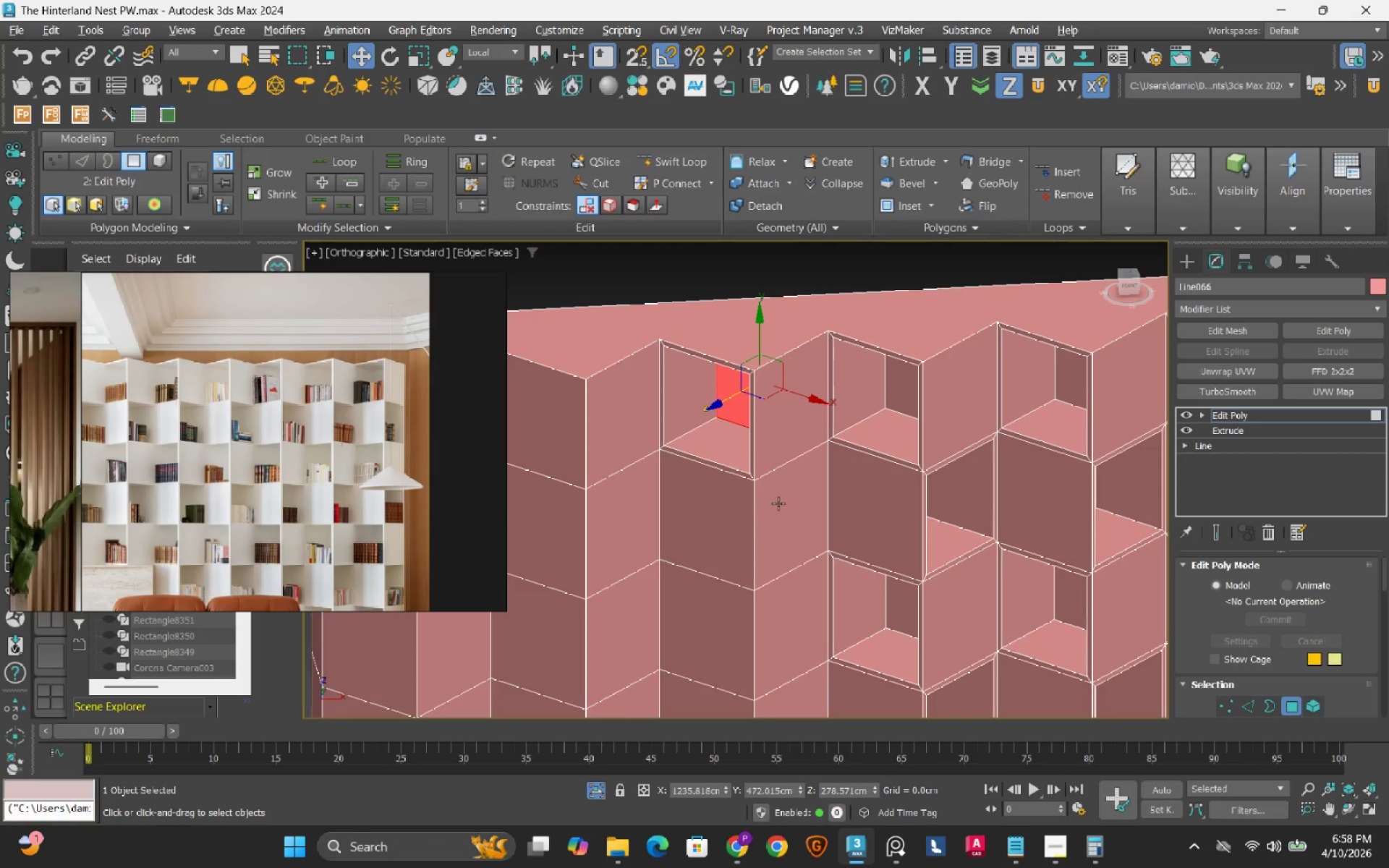 
left_click([779, 503])
 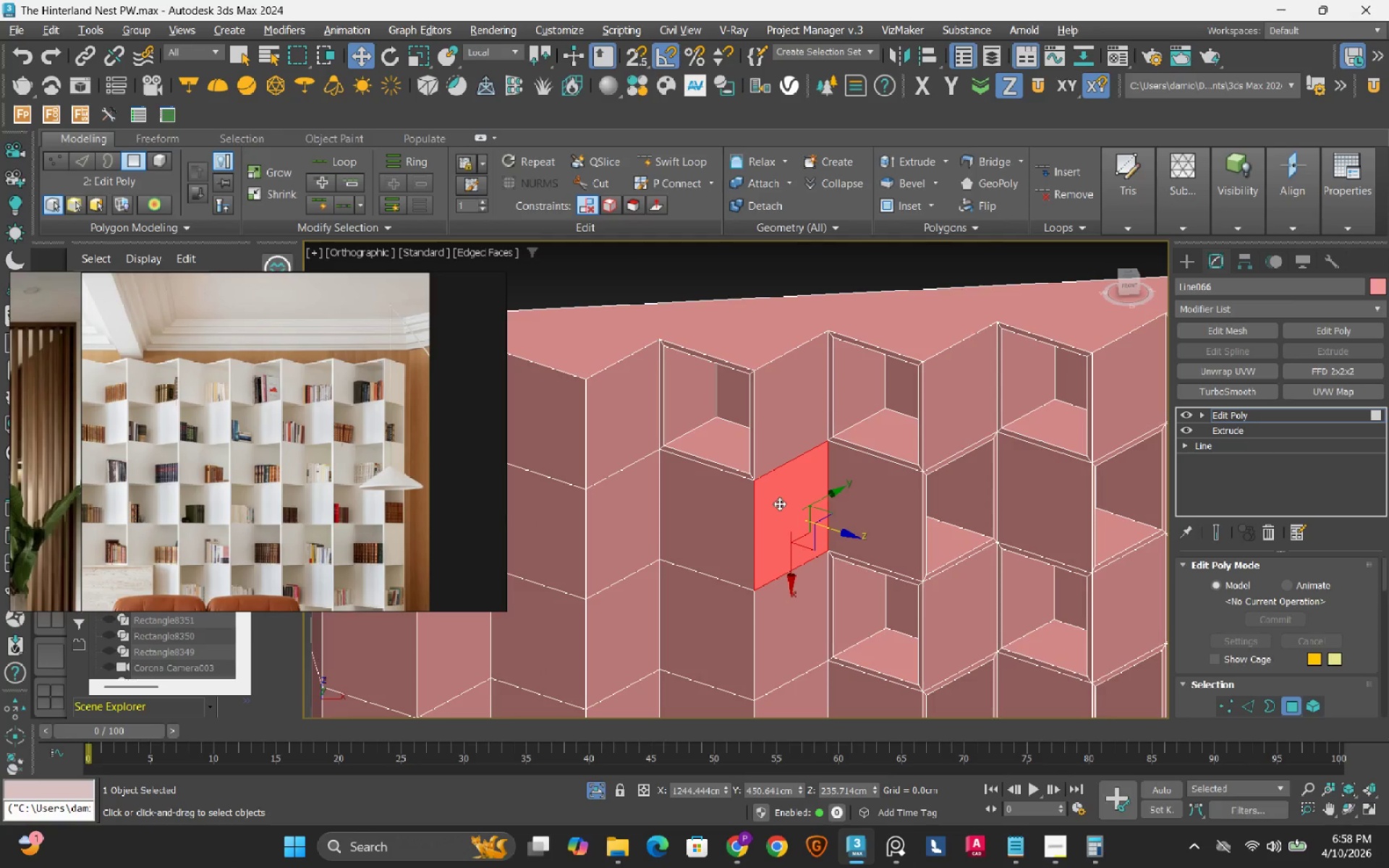 
right_click([779, 503])
 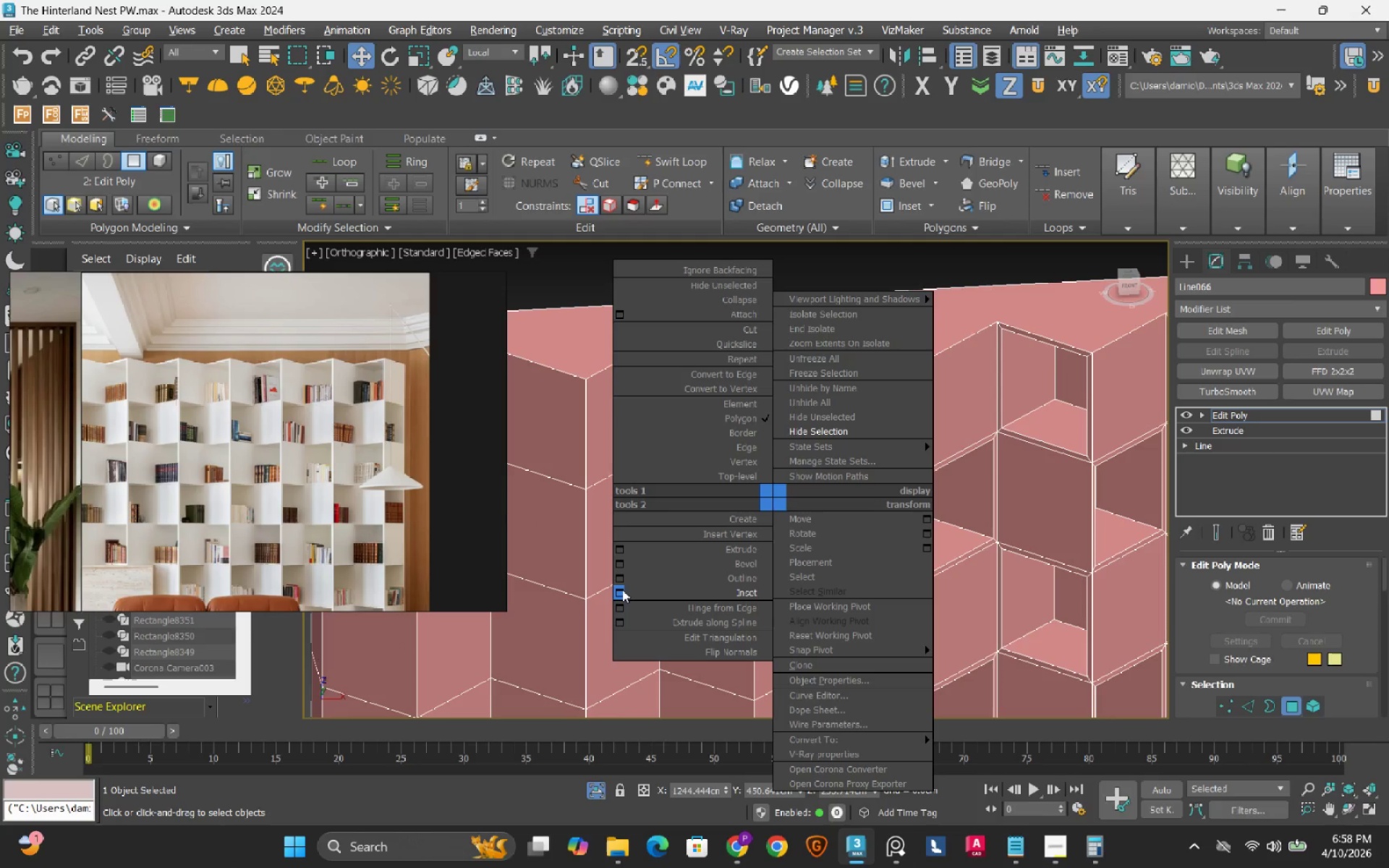 
left_click([622, 590])
 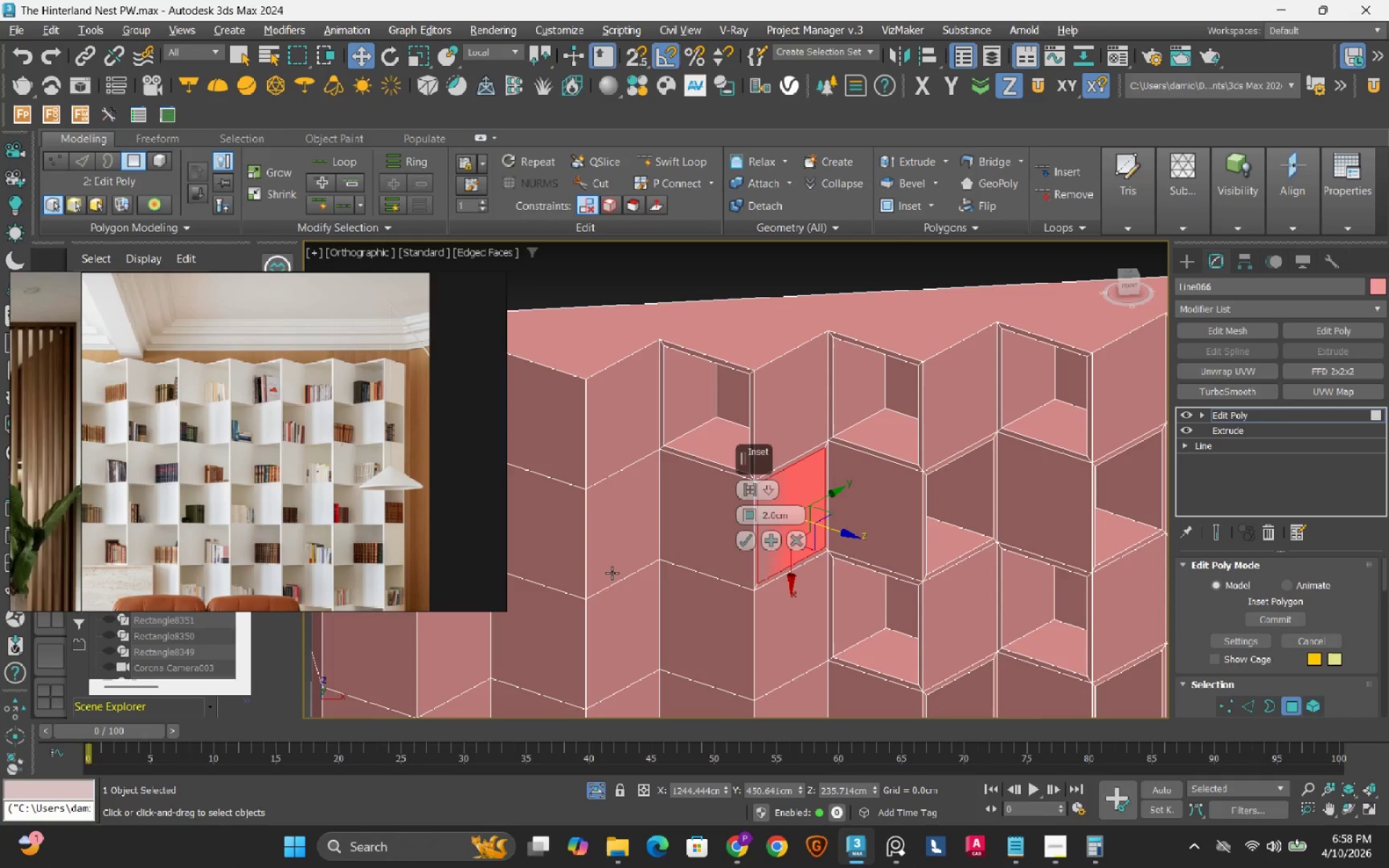 
wait(6.5)
 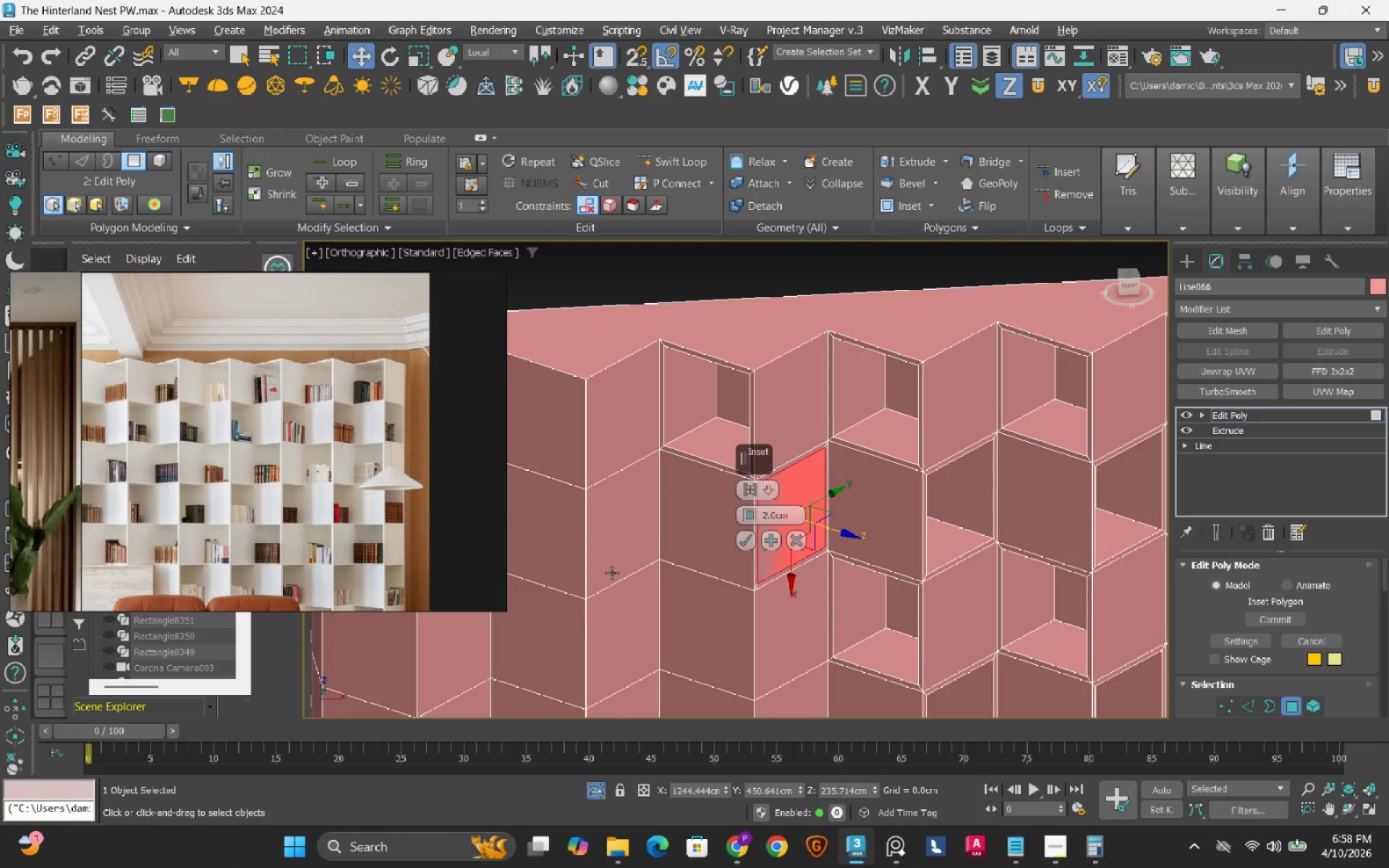 
left_click([748, 542])
 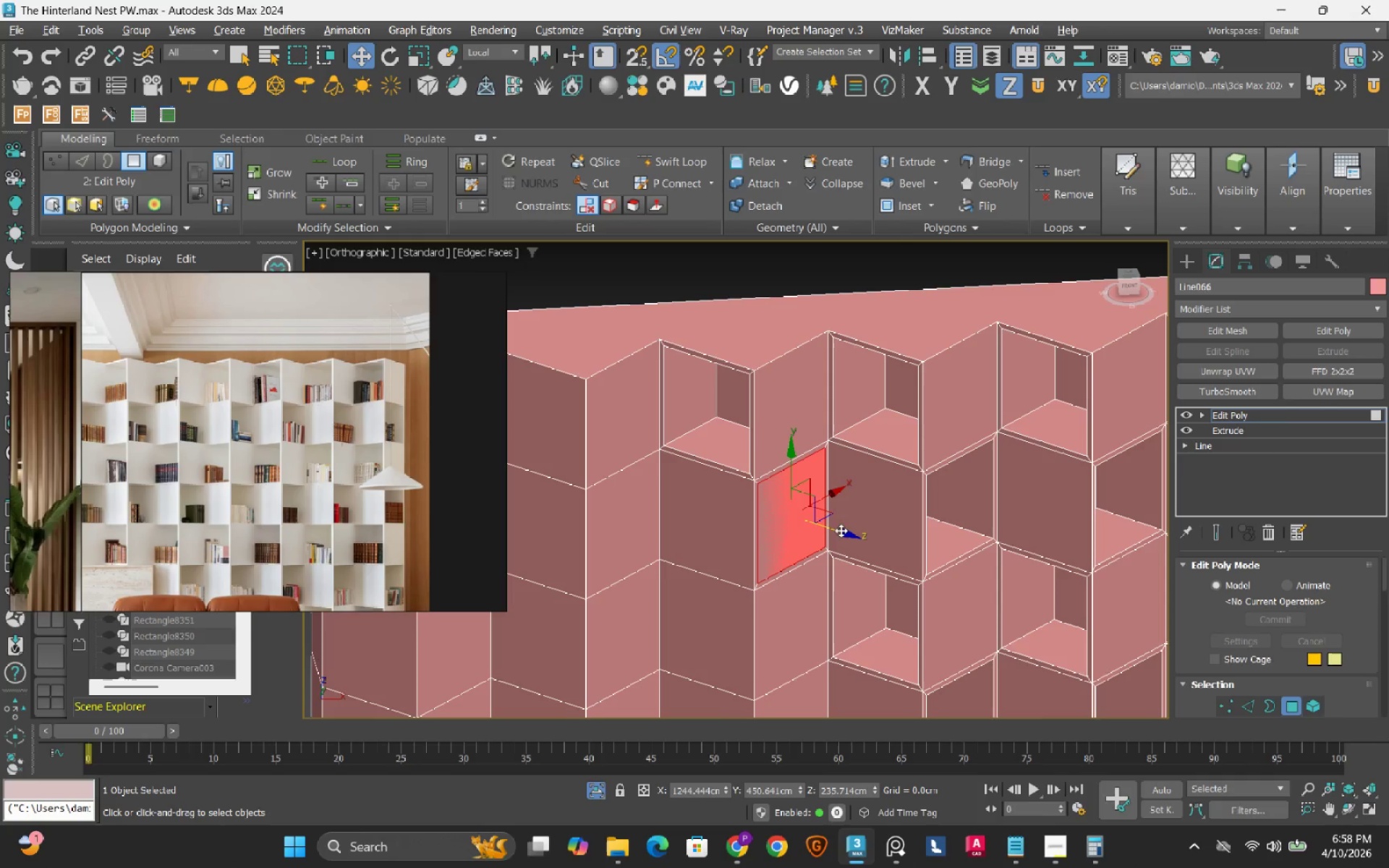 
hold_key(key=ShiftLeft, duration=1.5)
left_click_drag(start_coordinate=[840, 533], to_coordinate=[773, 504])
 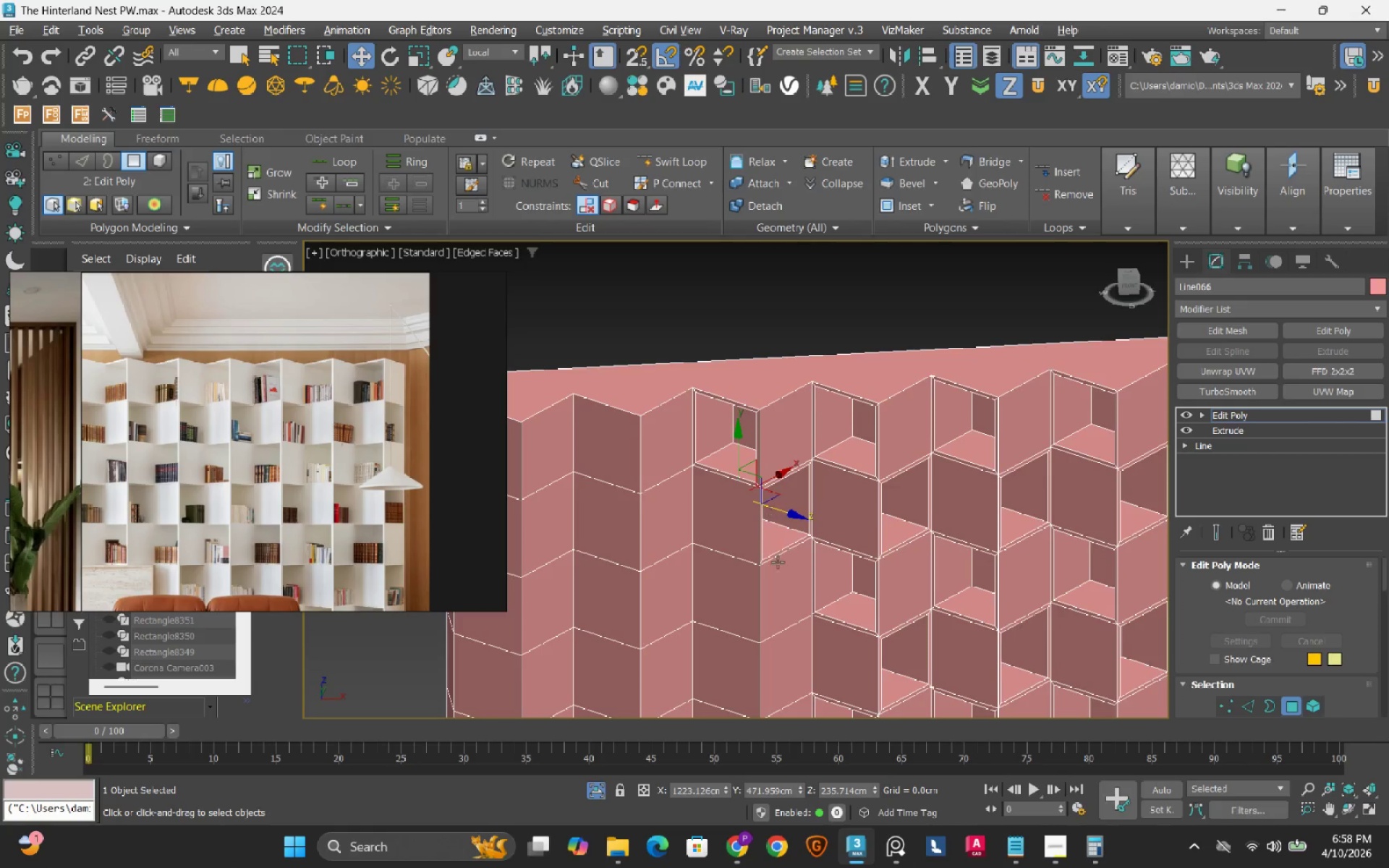 
hold_key(key=ShiftLeft, duration=1.28)
 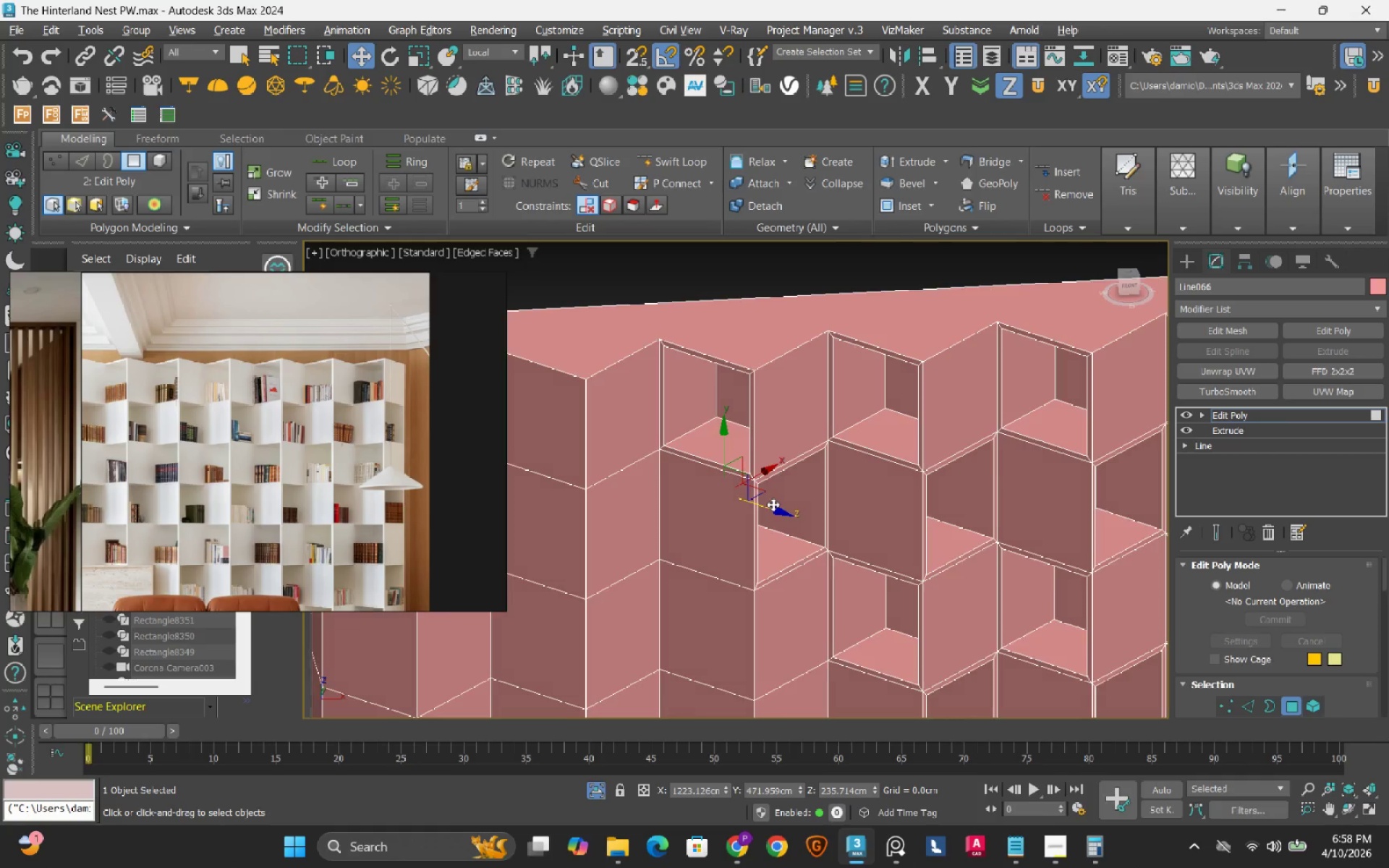 
scroll: coordinate [773, 504], scroll_direction: down, amount: 1.0
 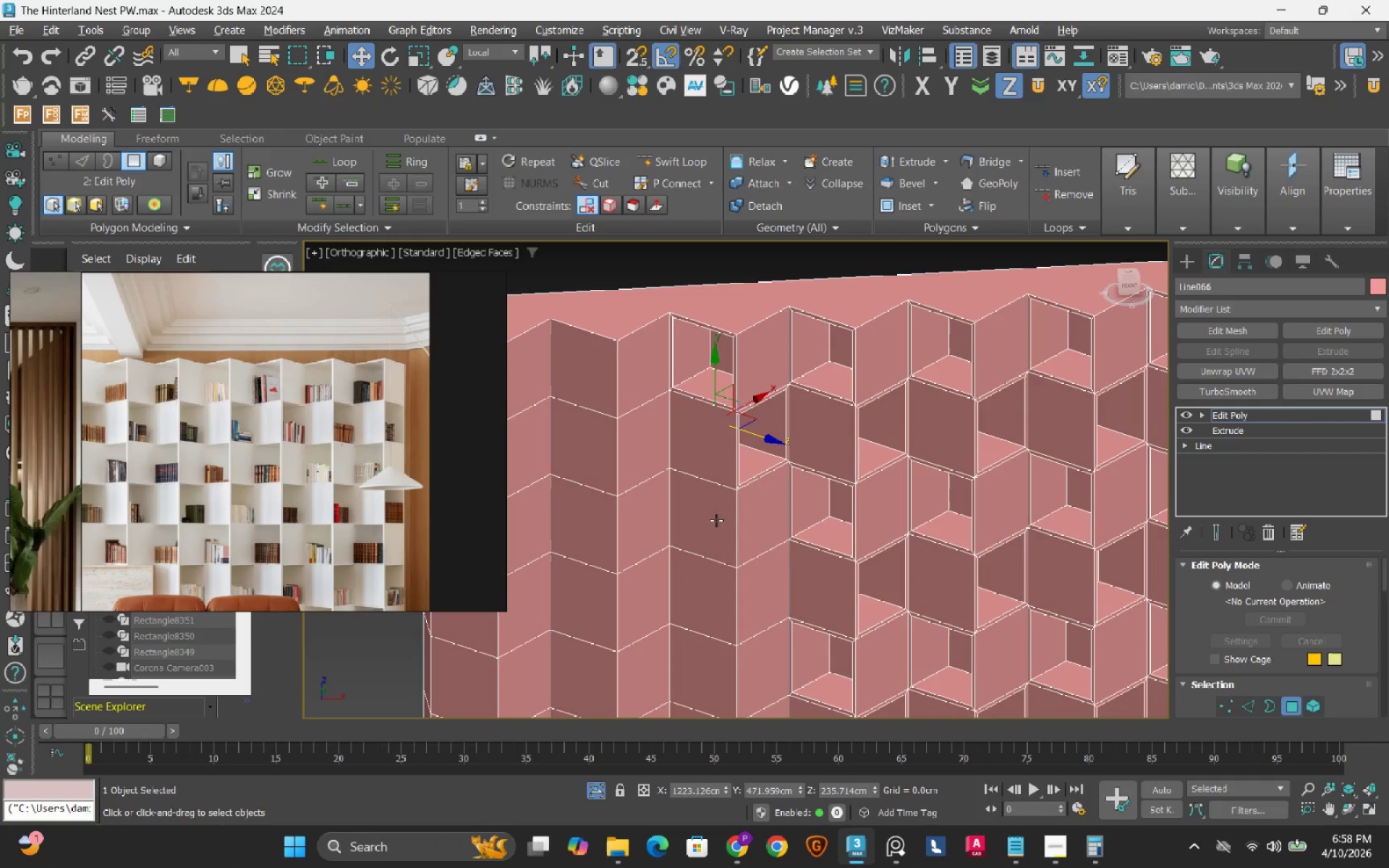 
left_click([716, 520])
 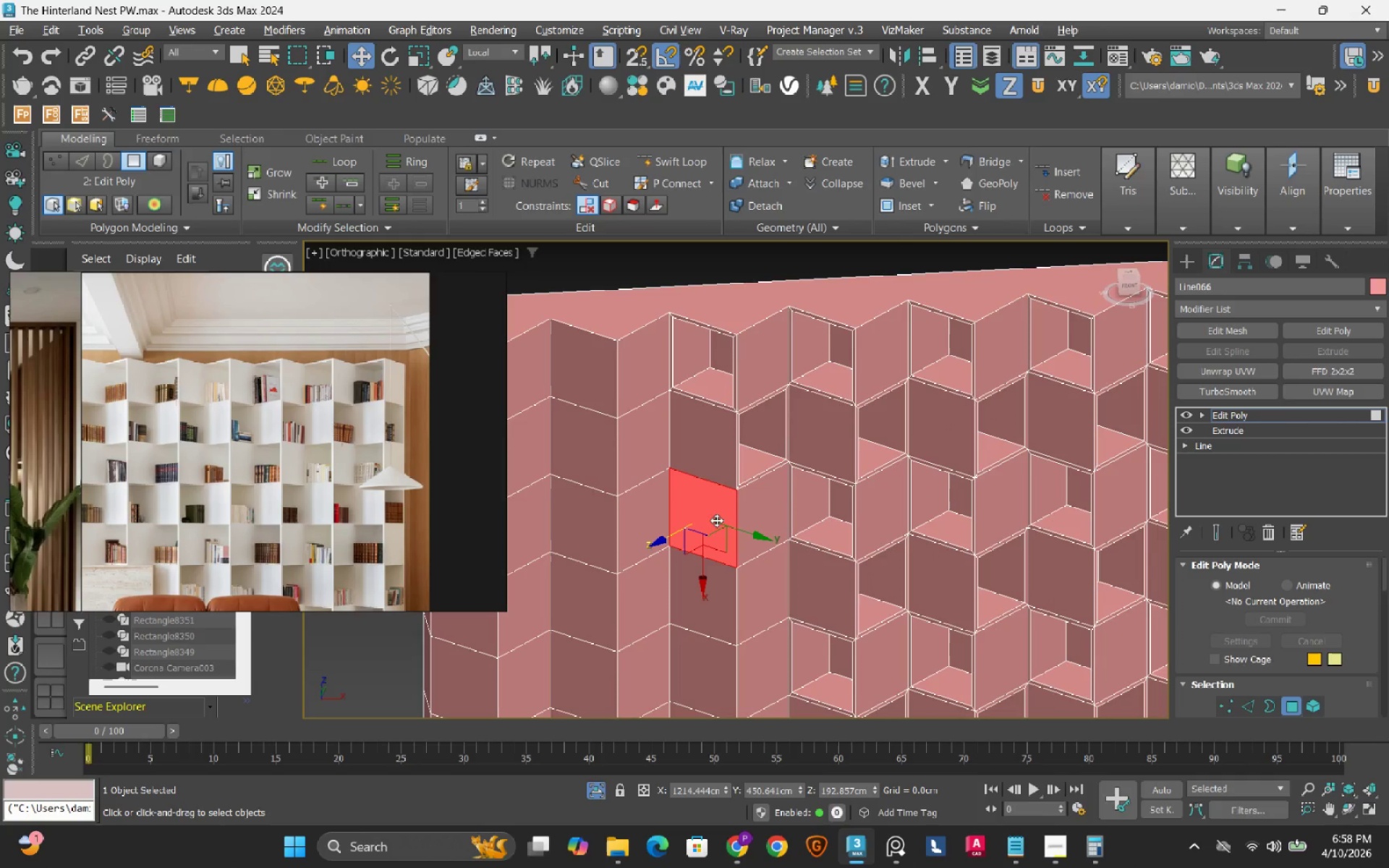 
right_click([716, 520])
 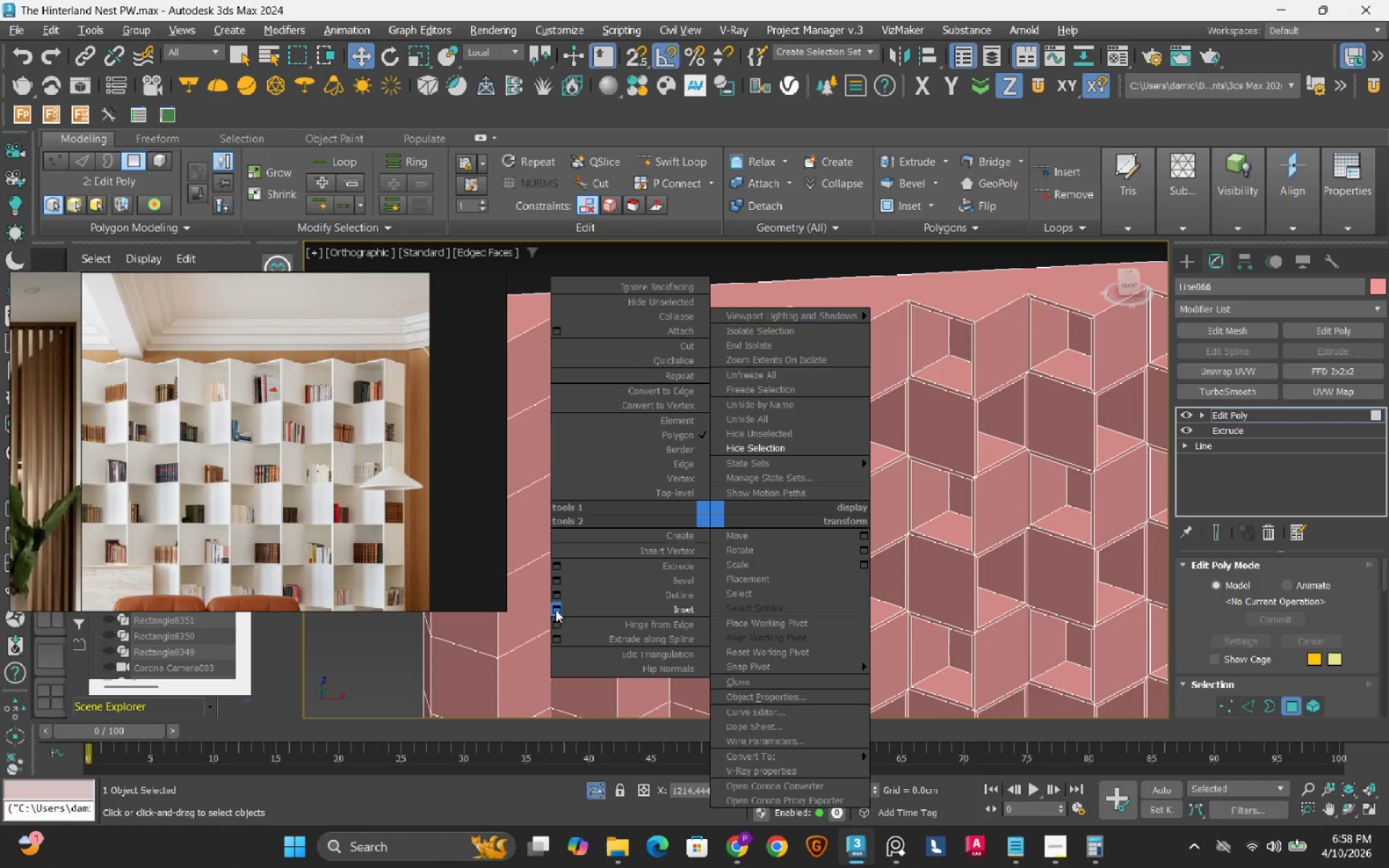 
left_click([555, 609])
 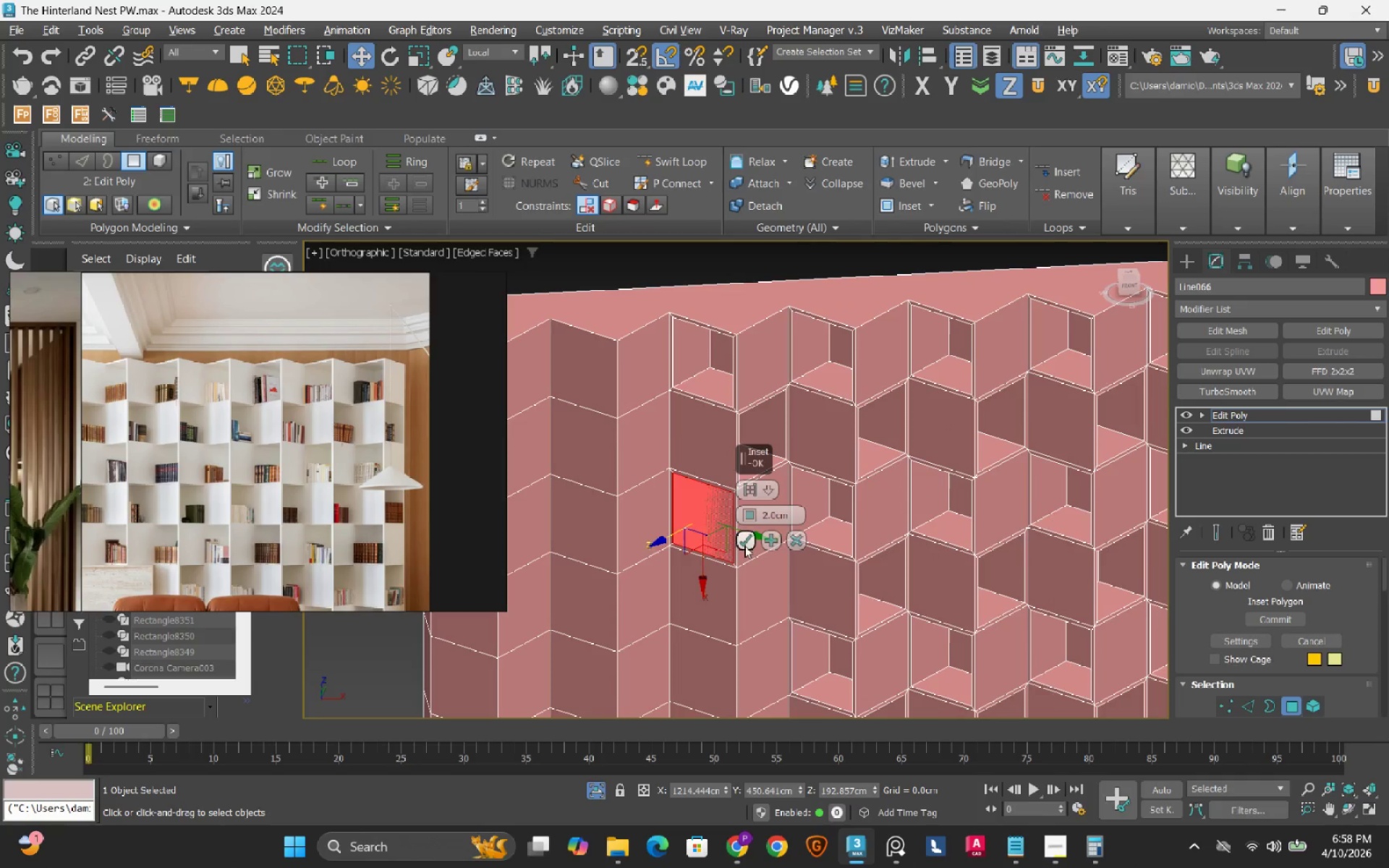 
left_click([744, 545])
 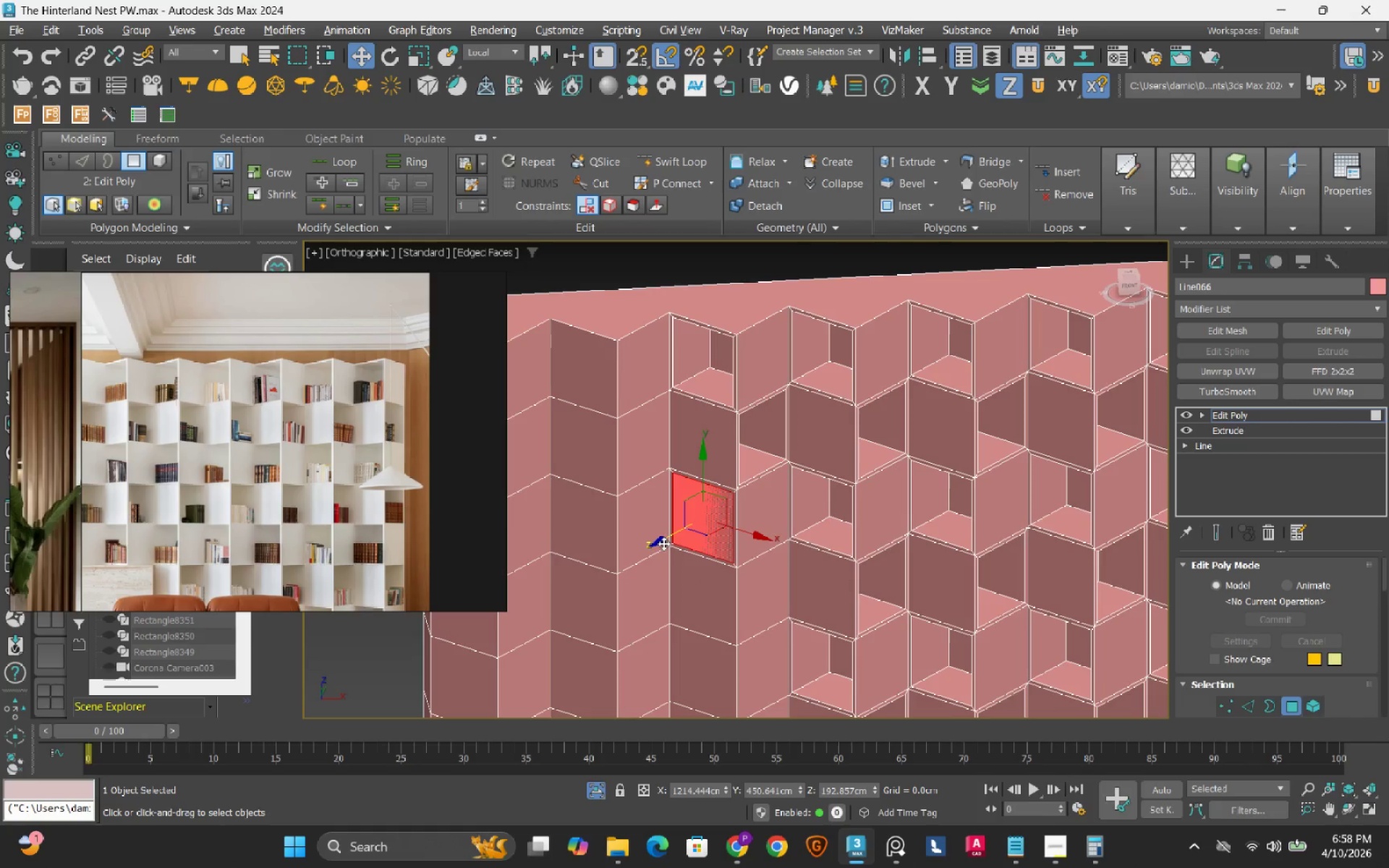 
hold_key(key=ShiftLeft, duration=1.5)
left_click_drag(start_coordinate=[663, 543], to_coordinate=[700, 525])
 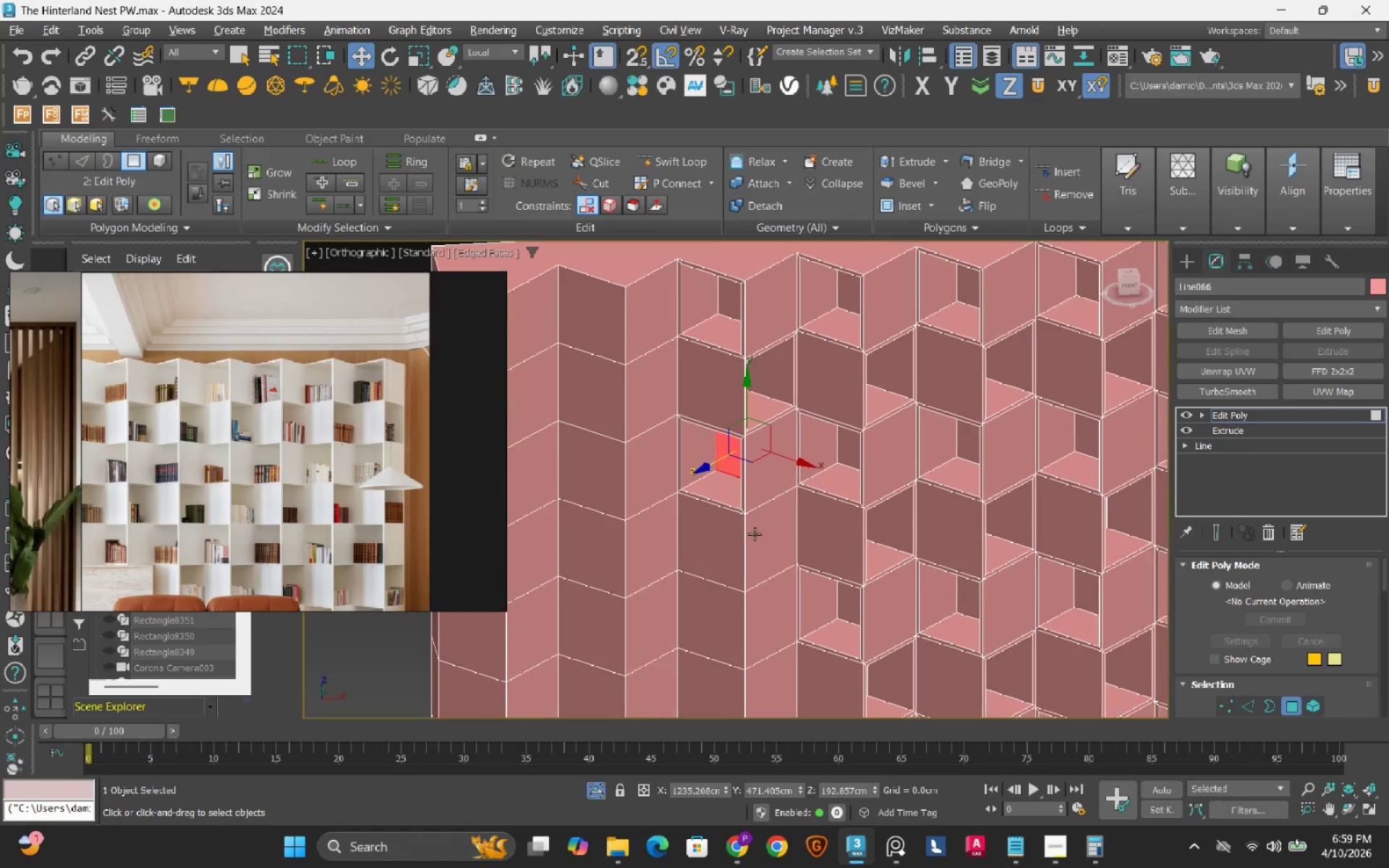 
hold_key(key=ShiftLeft, duration=1.5)
 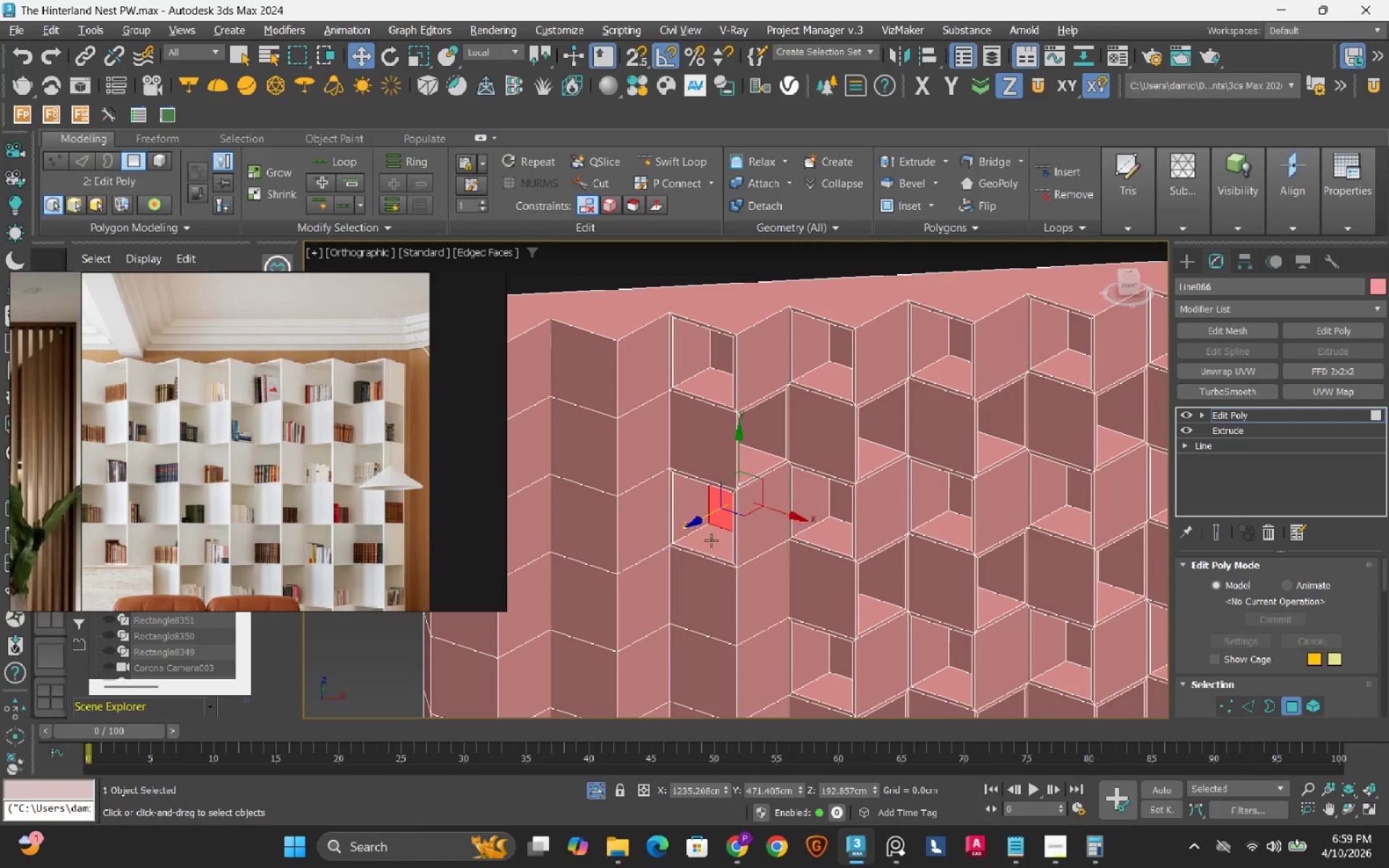 
hold_key(key=ShiftLeft, duration=0.5)
 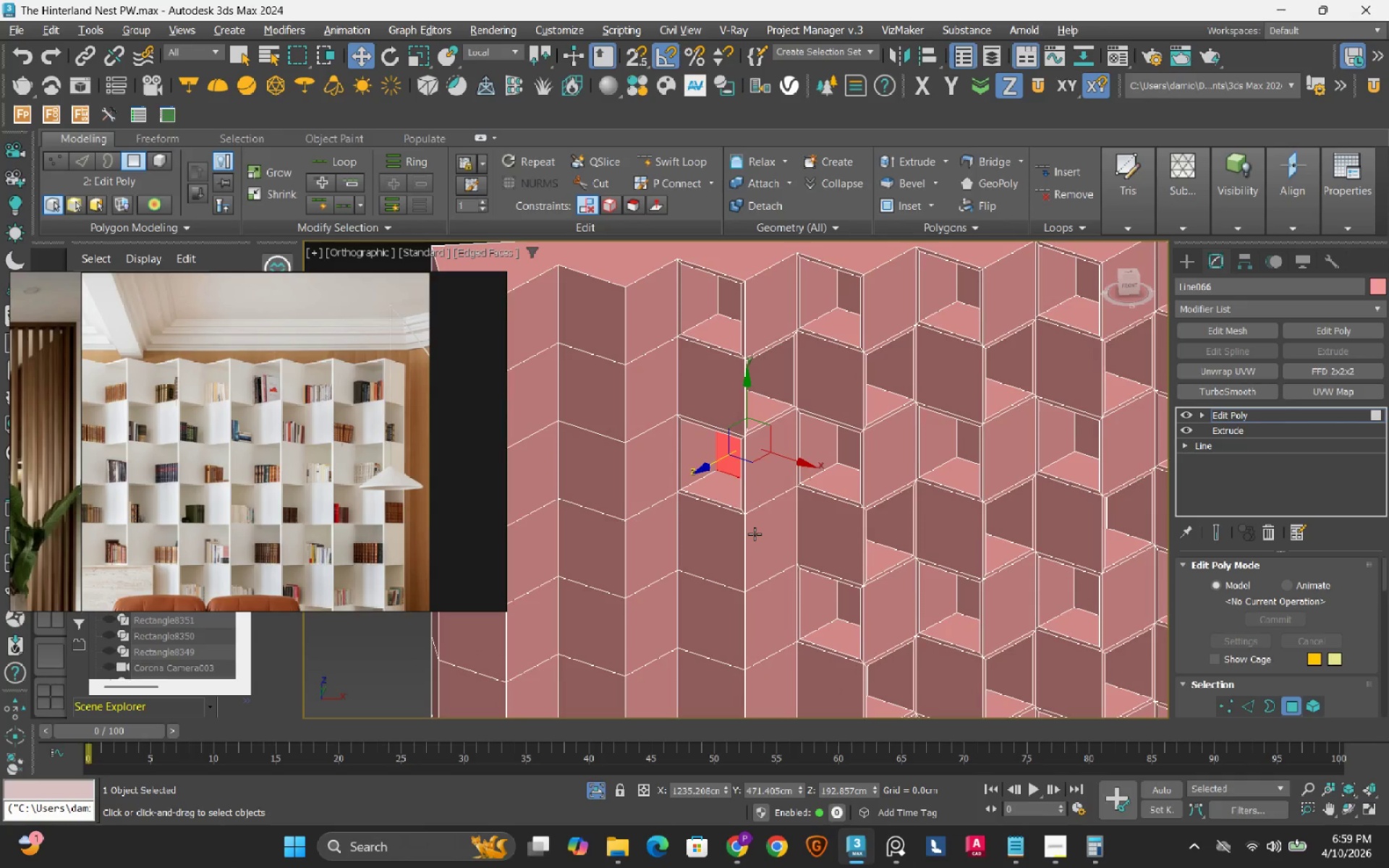 
left_click([755, 534])
 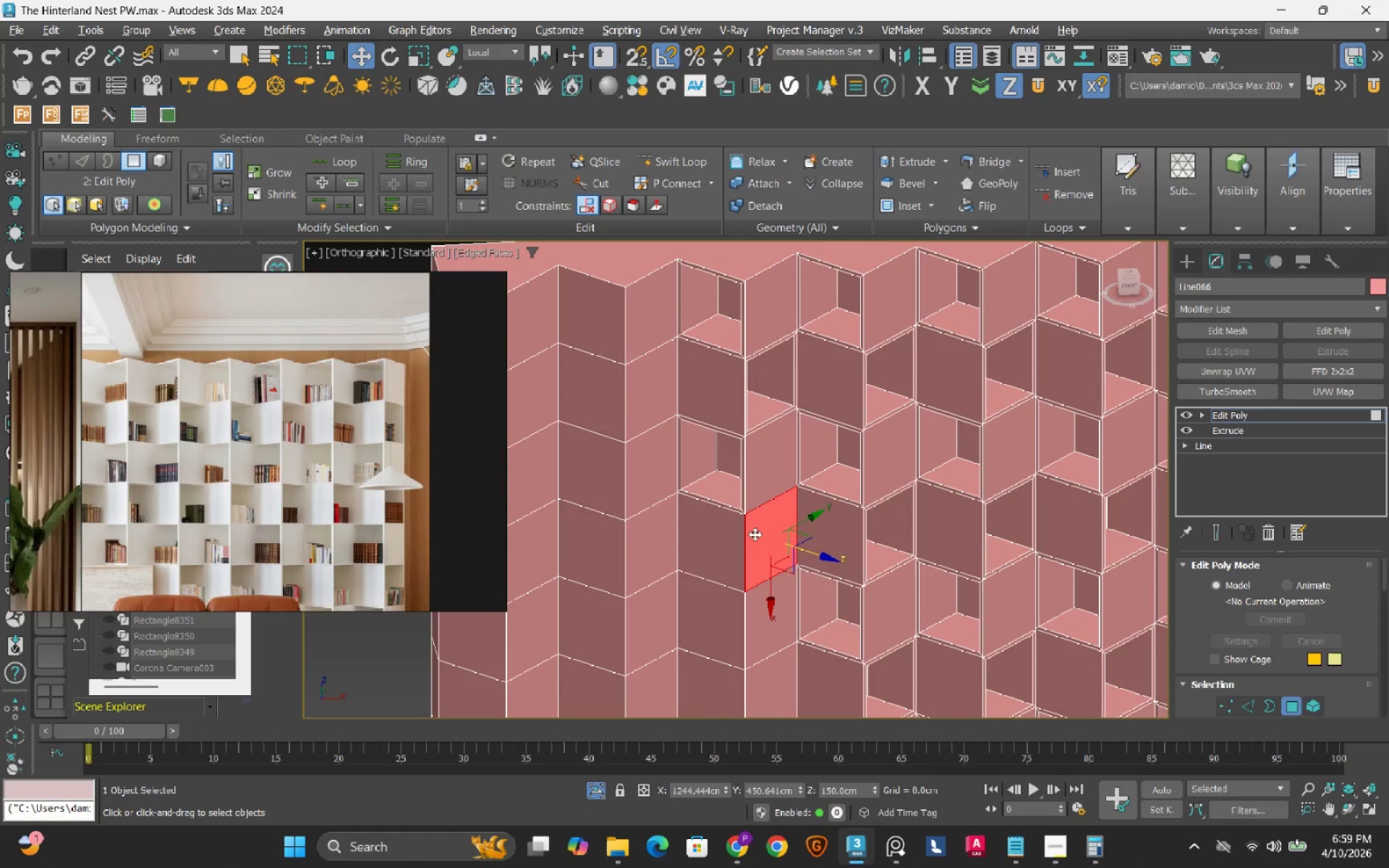 
right_click([755, 534])
 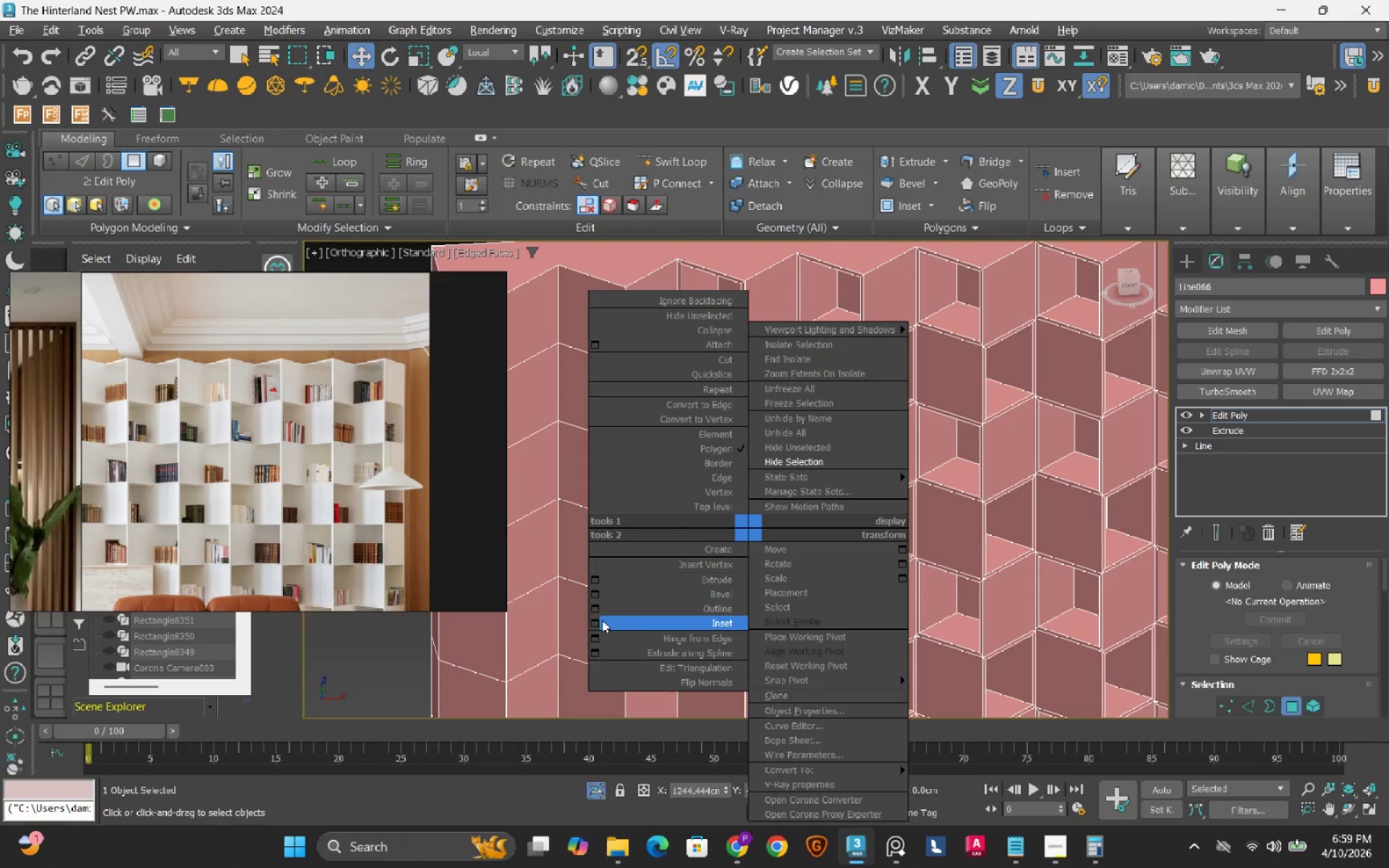 
left_click([597, 621])
 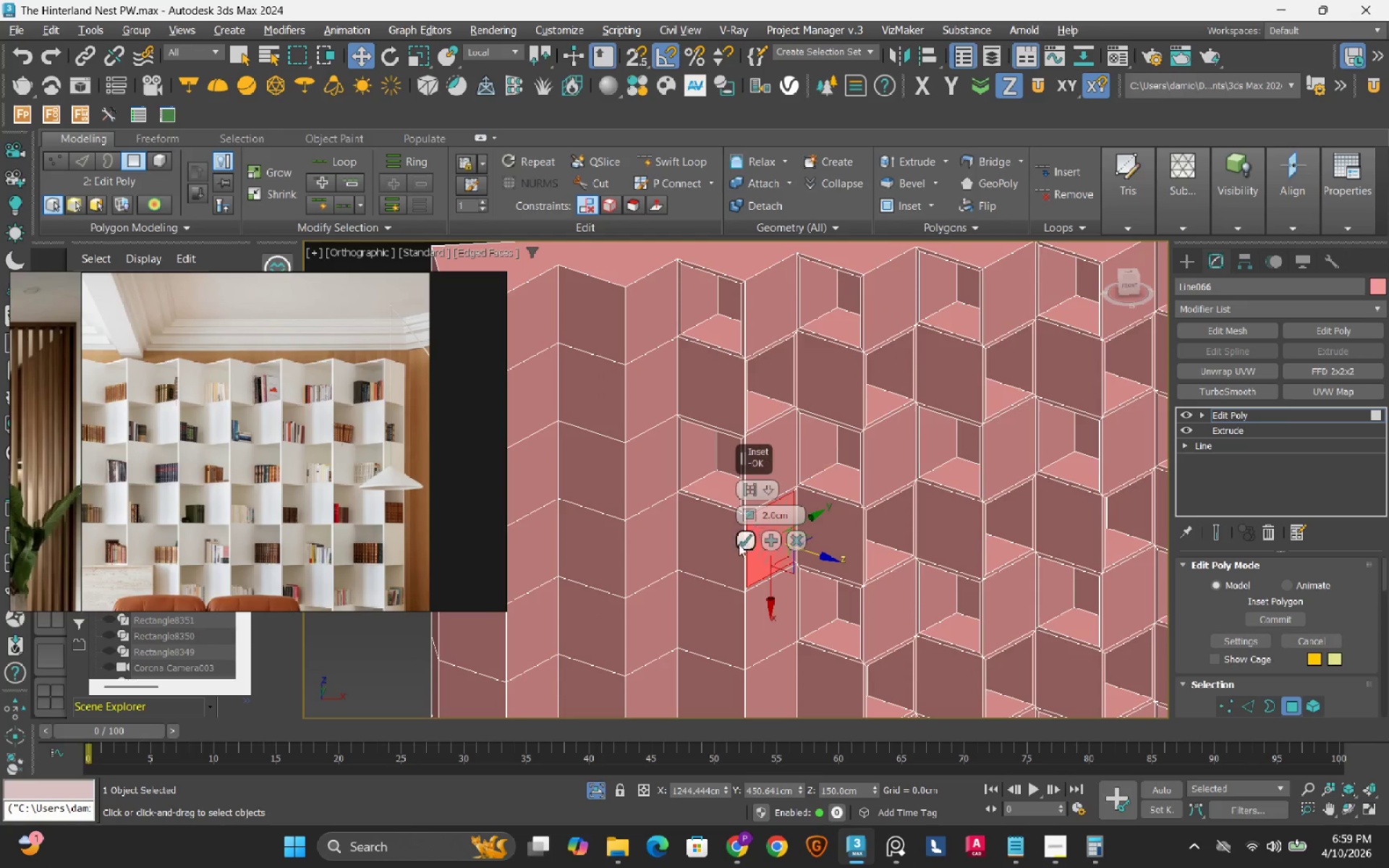 
left_click([739, 544])
 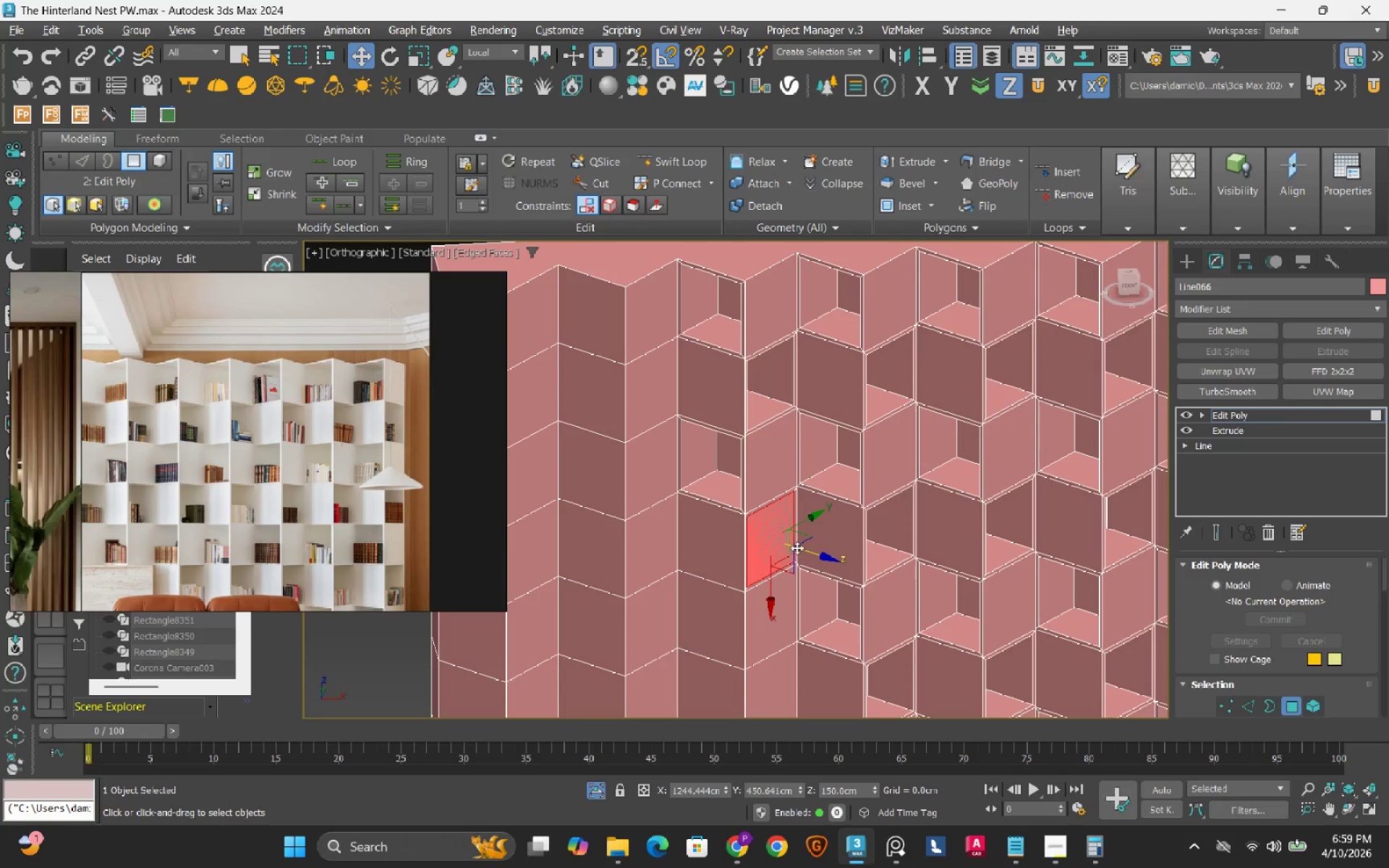 
hold_key(key=ShiftLeft, duration=1.52)
left_click_drag(start_coordinate=[805, 553], to_coordinate=[759, 552])
 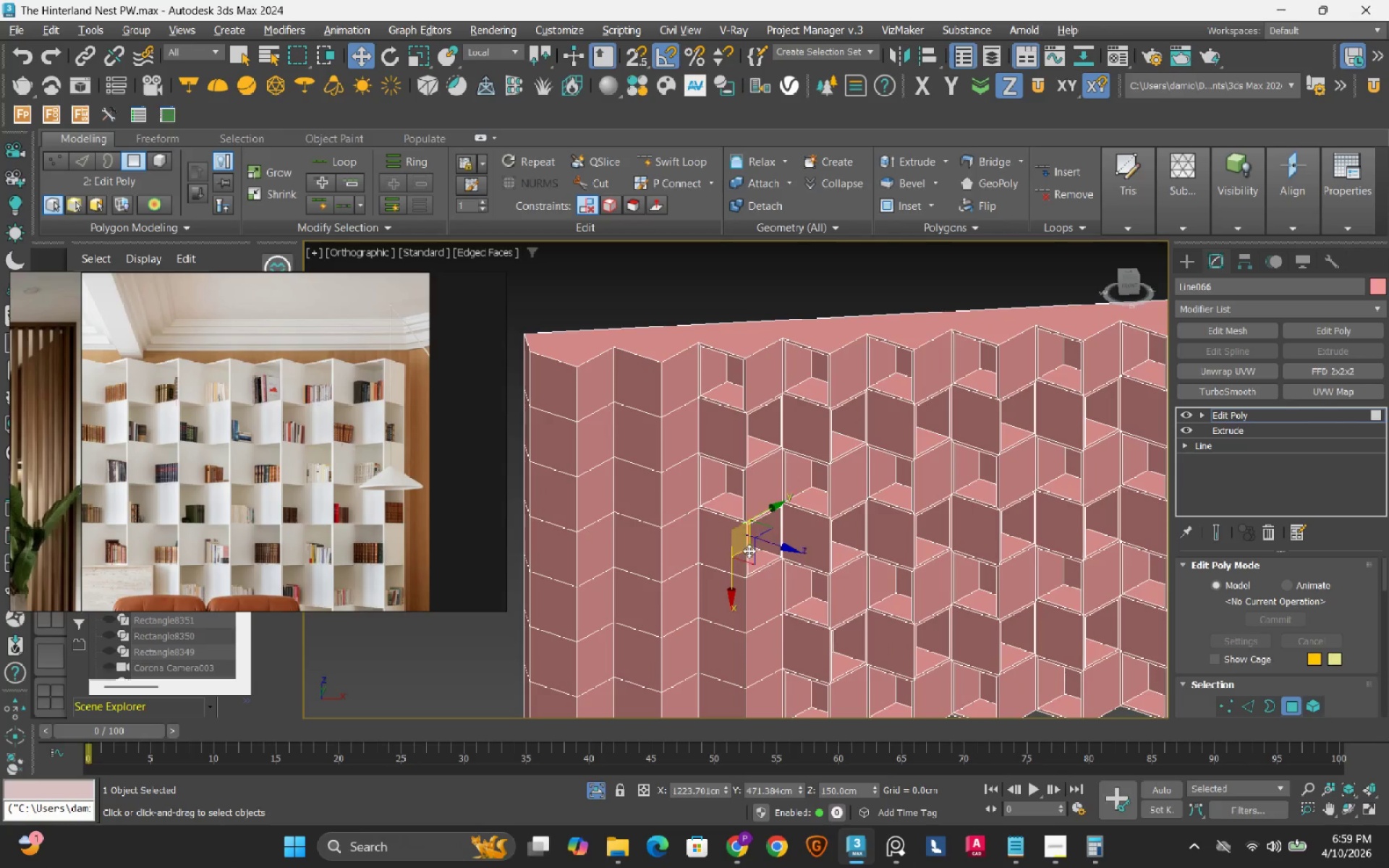 
hold_key(key=ShiftLeft, duration=1.52)
 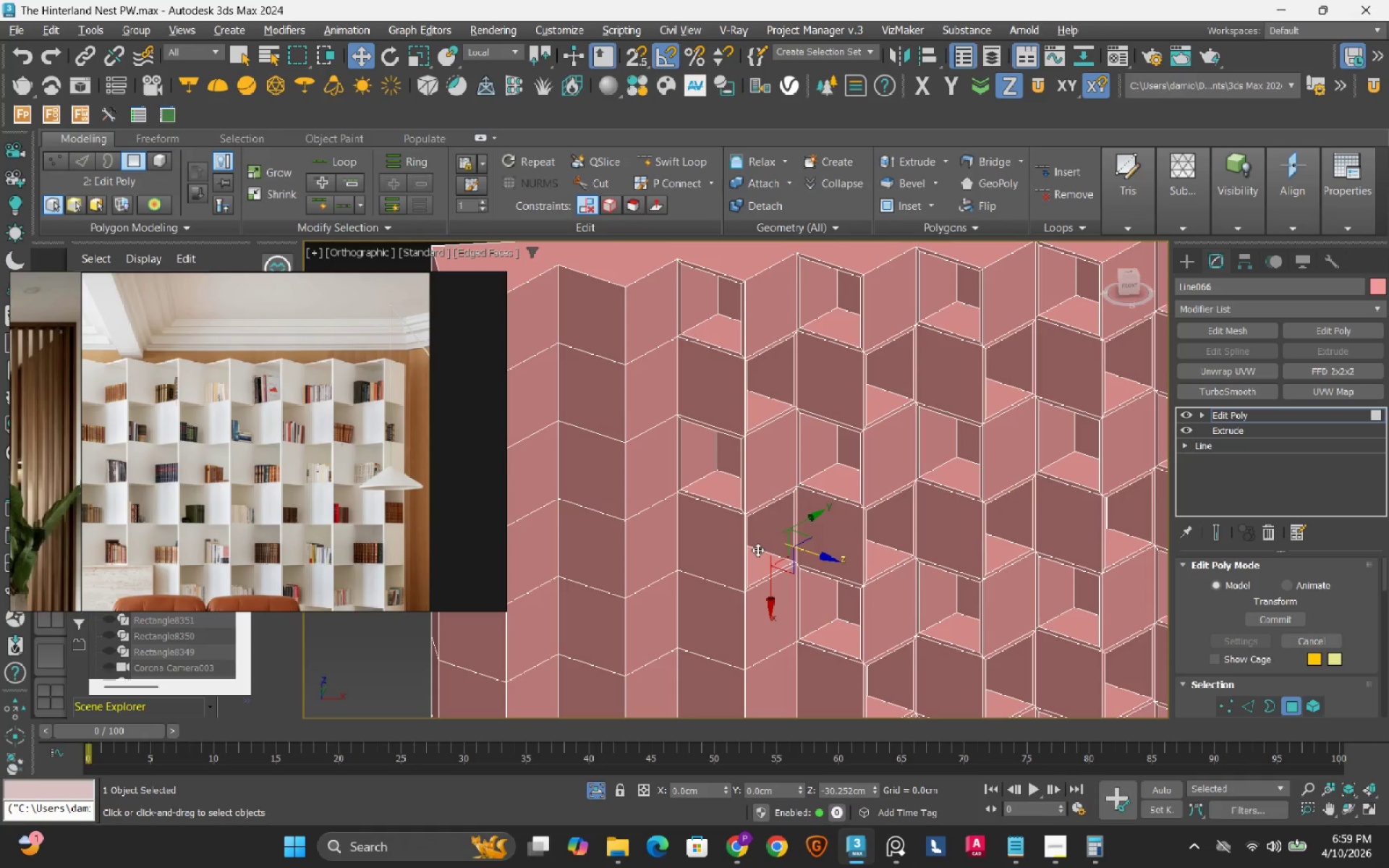 
hold_key(key=ShiftLeft, duration=1.5)
 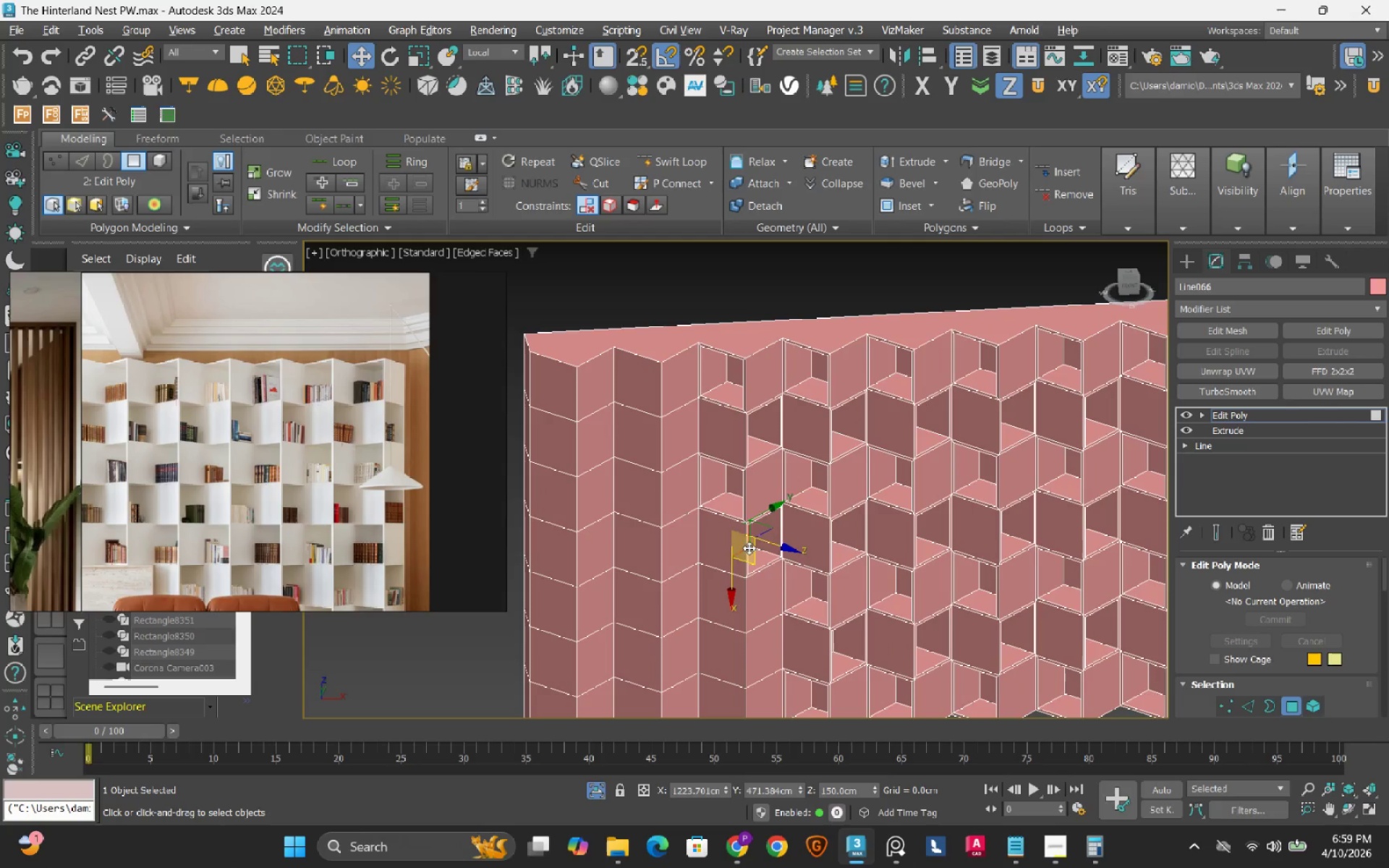 
key(Shift+ShiftLeft)
 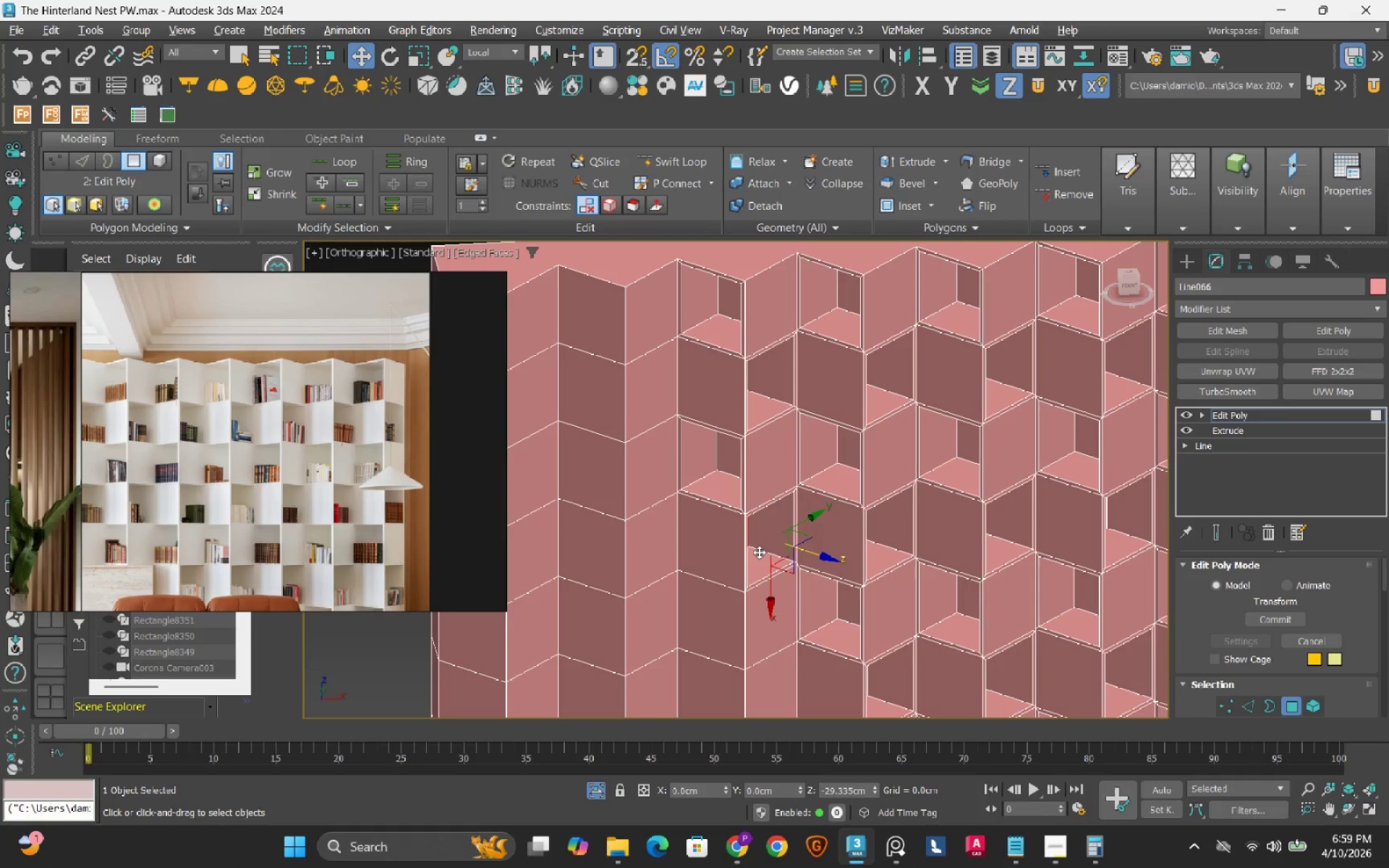 
key(Shift+ShiftLeft)
 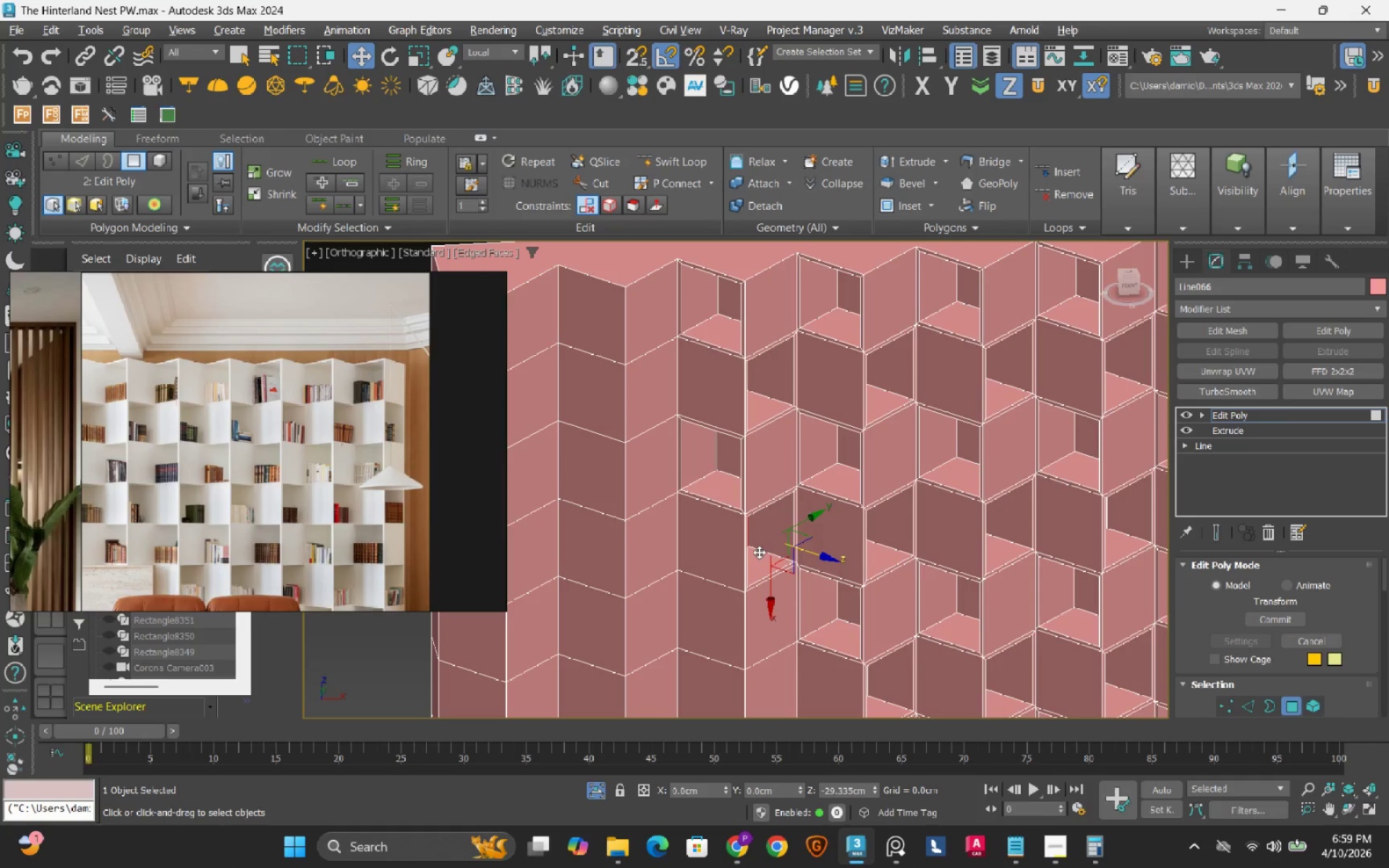 
key(Shift+ShiftLeft)
 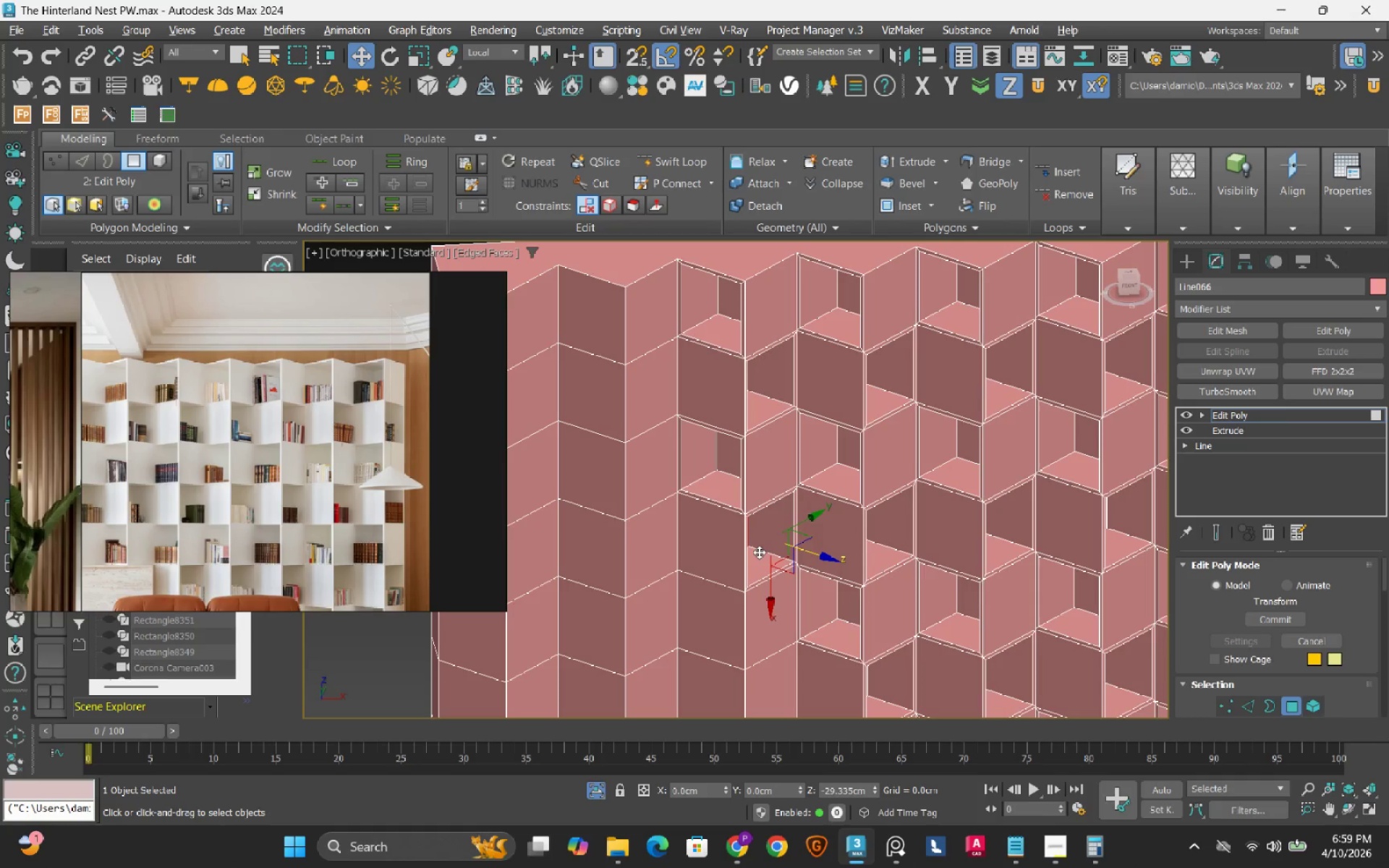 
key(Shift+ShiftLeft)
 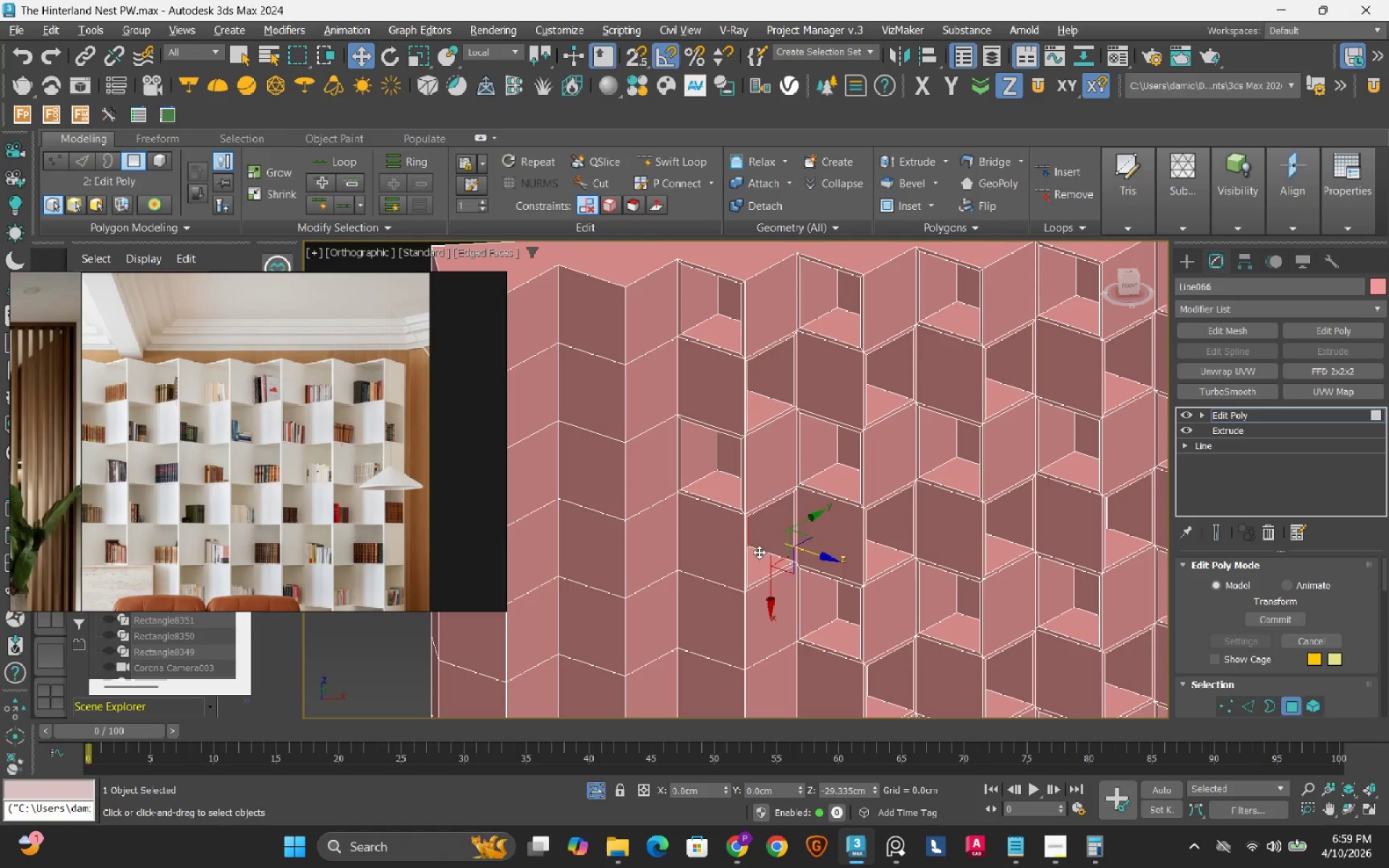 
key(Shift+ShiftLeft)
 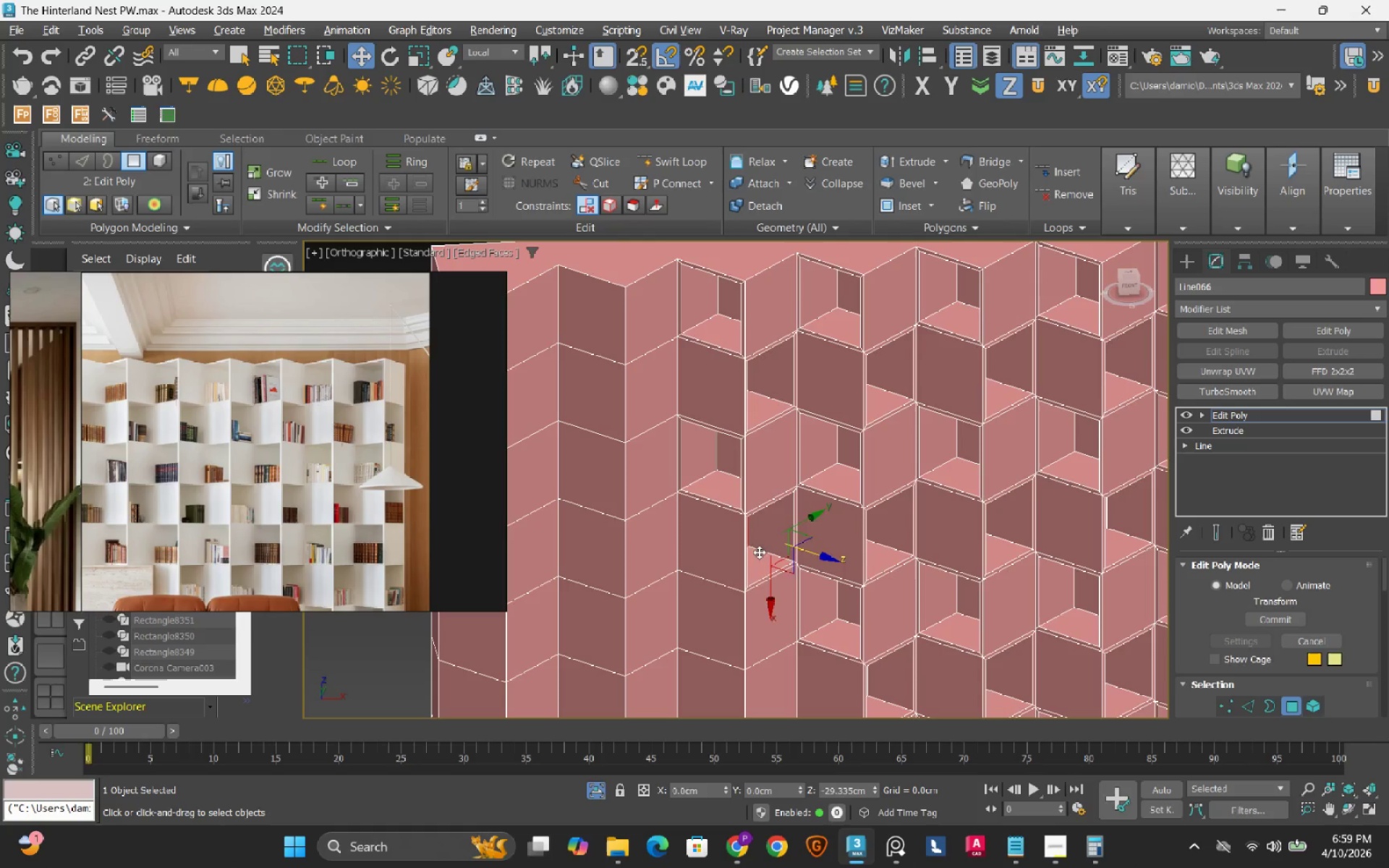 
key(Shift+ShiftLeft)
 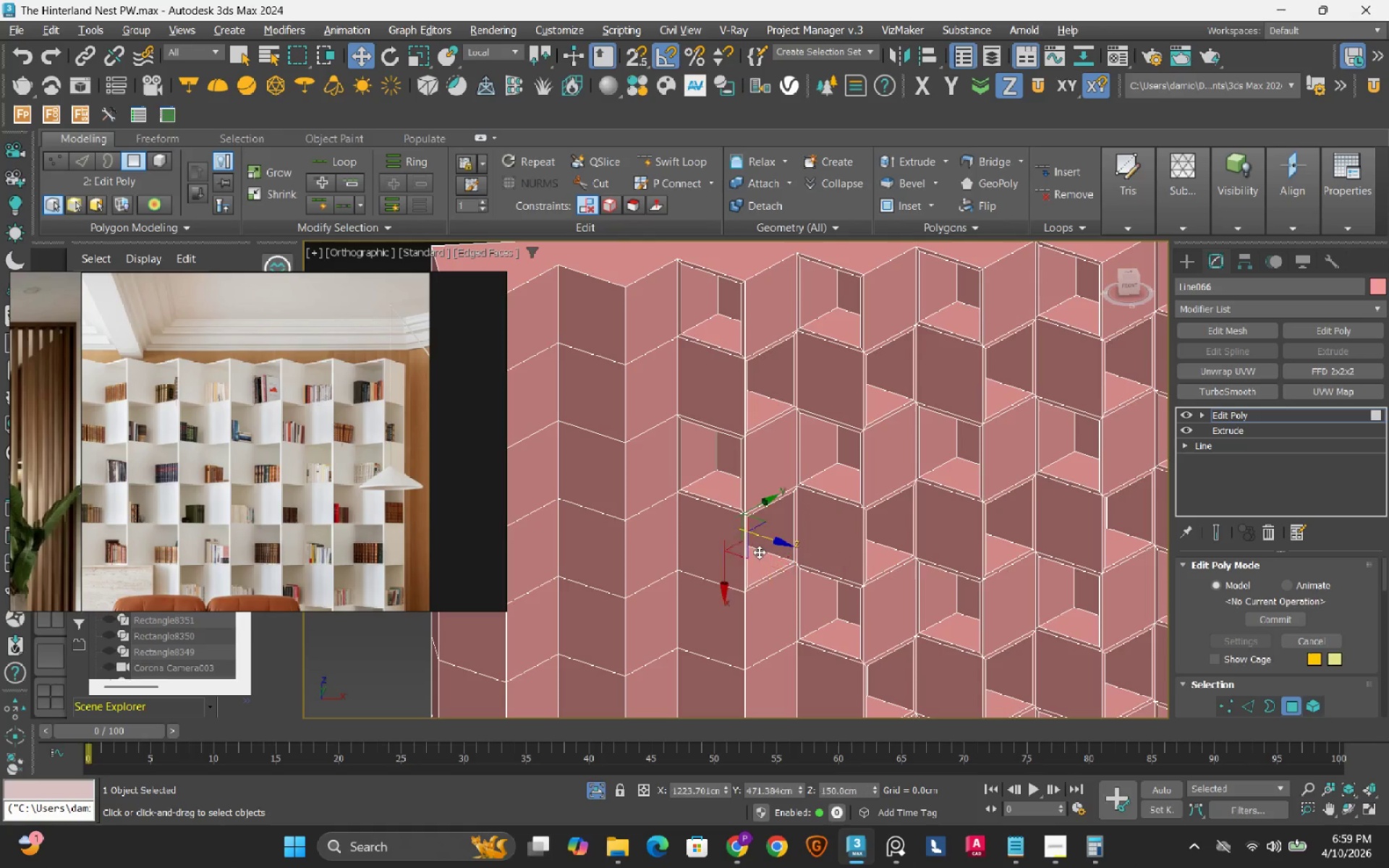 
key(Shift+ShiftLeft)
 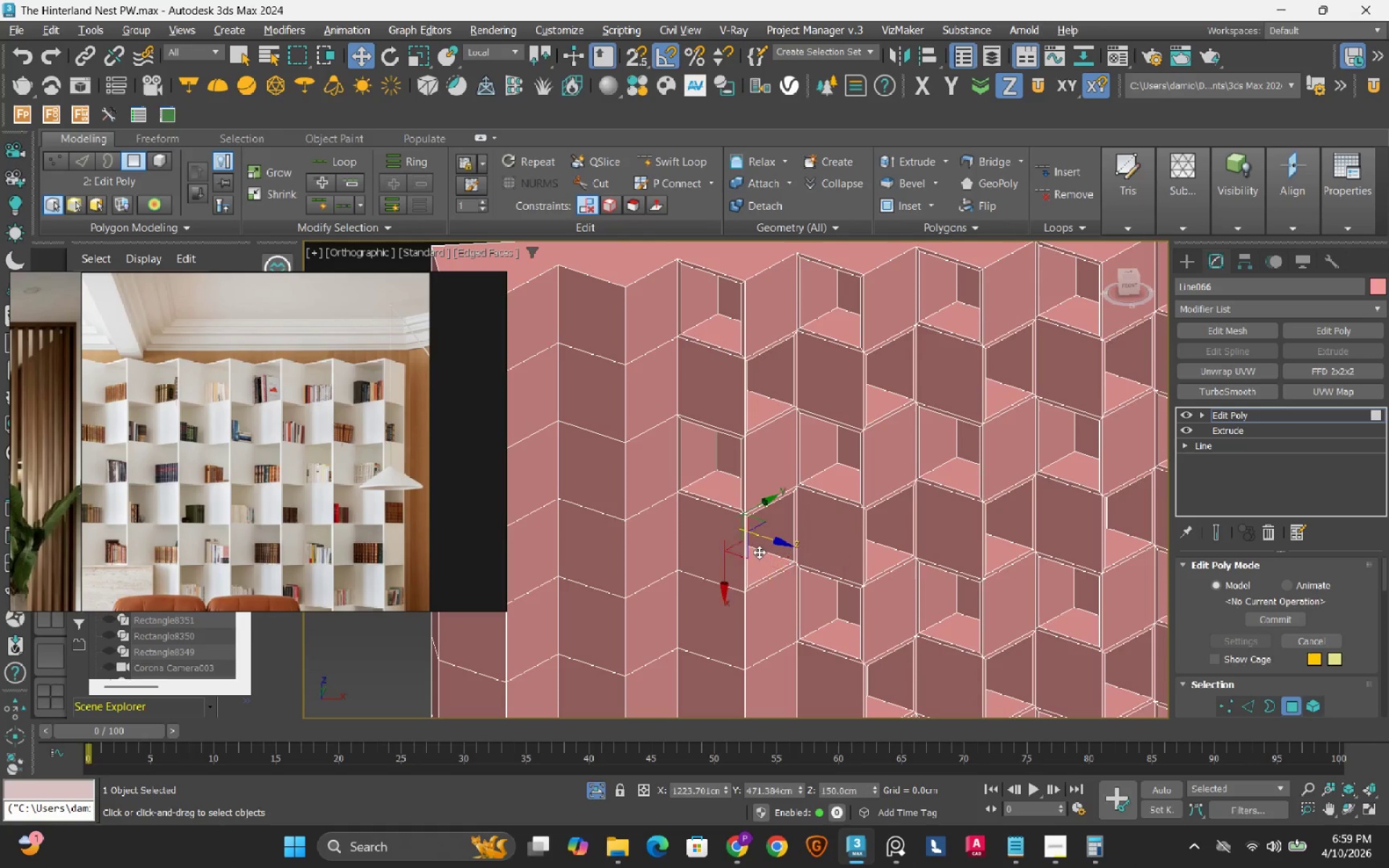 
key(Shift+ShiftLeft)
 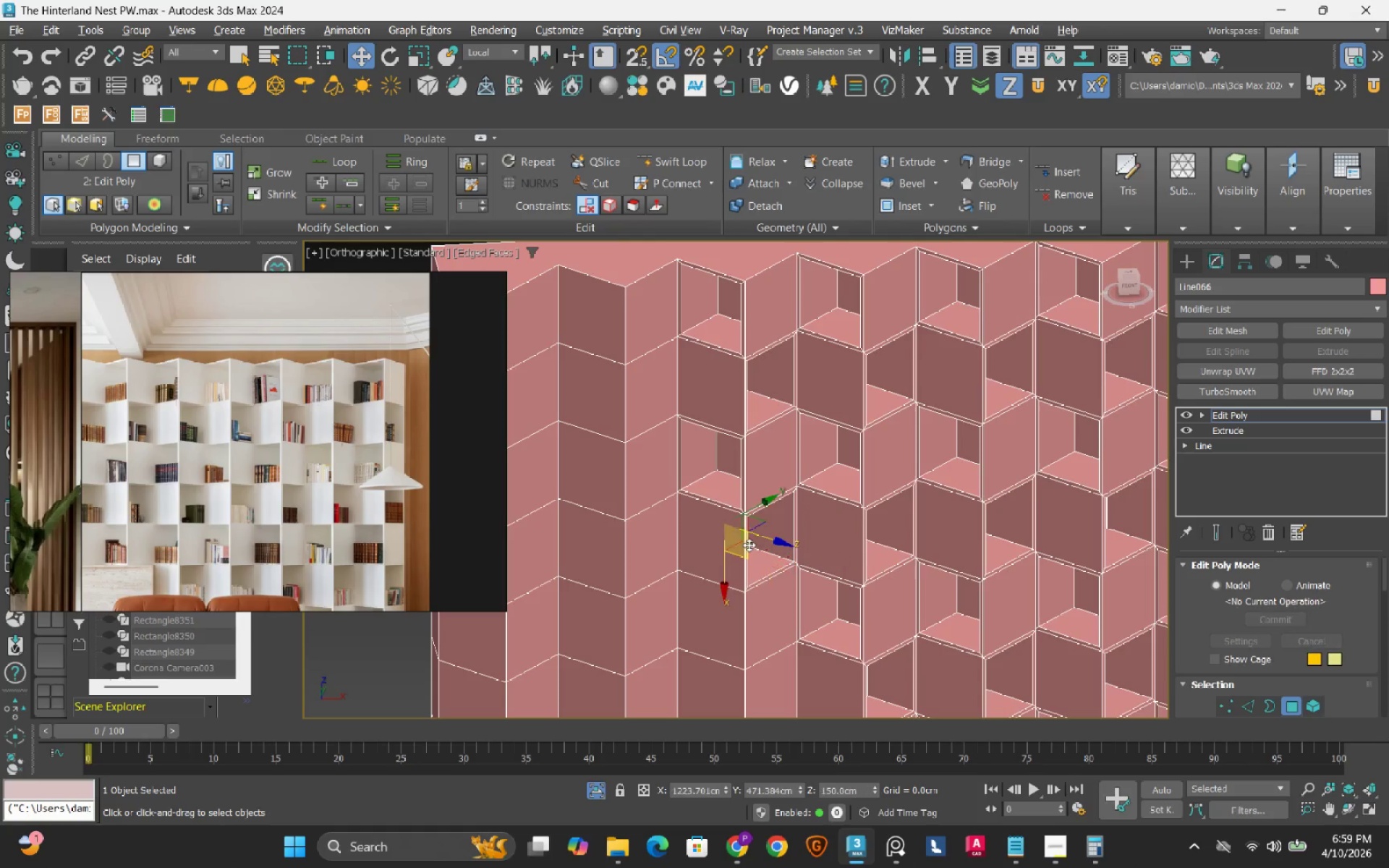 
key(Shift+ShiftLeft)
 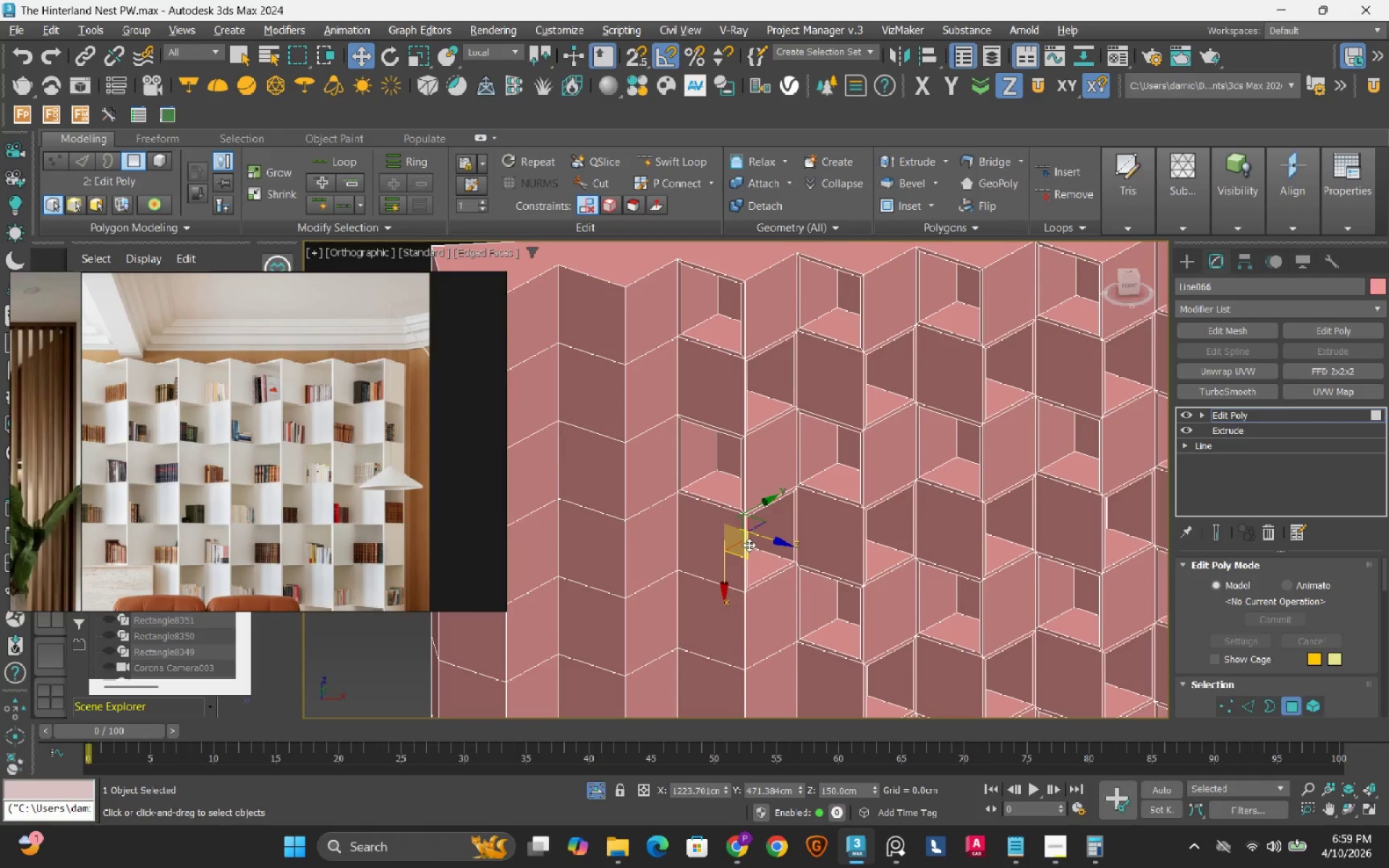 
scroll: coordinate [749, 545], scroll_direction: down, amount: 1.0
 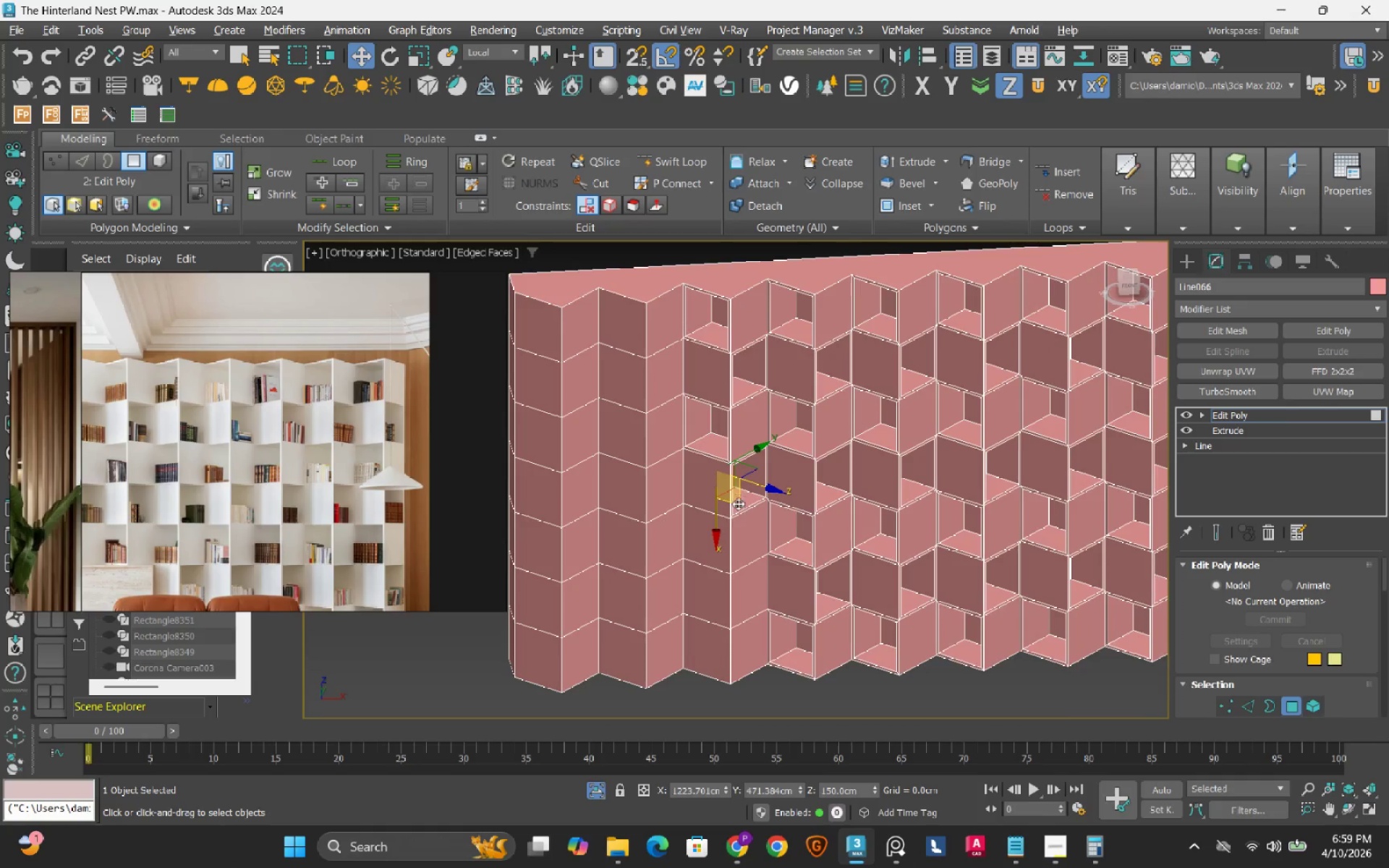 
scroll: coordinate [726, 532], scroll_direction: up, amount: 2.0
 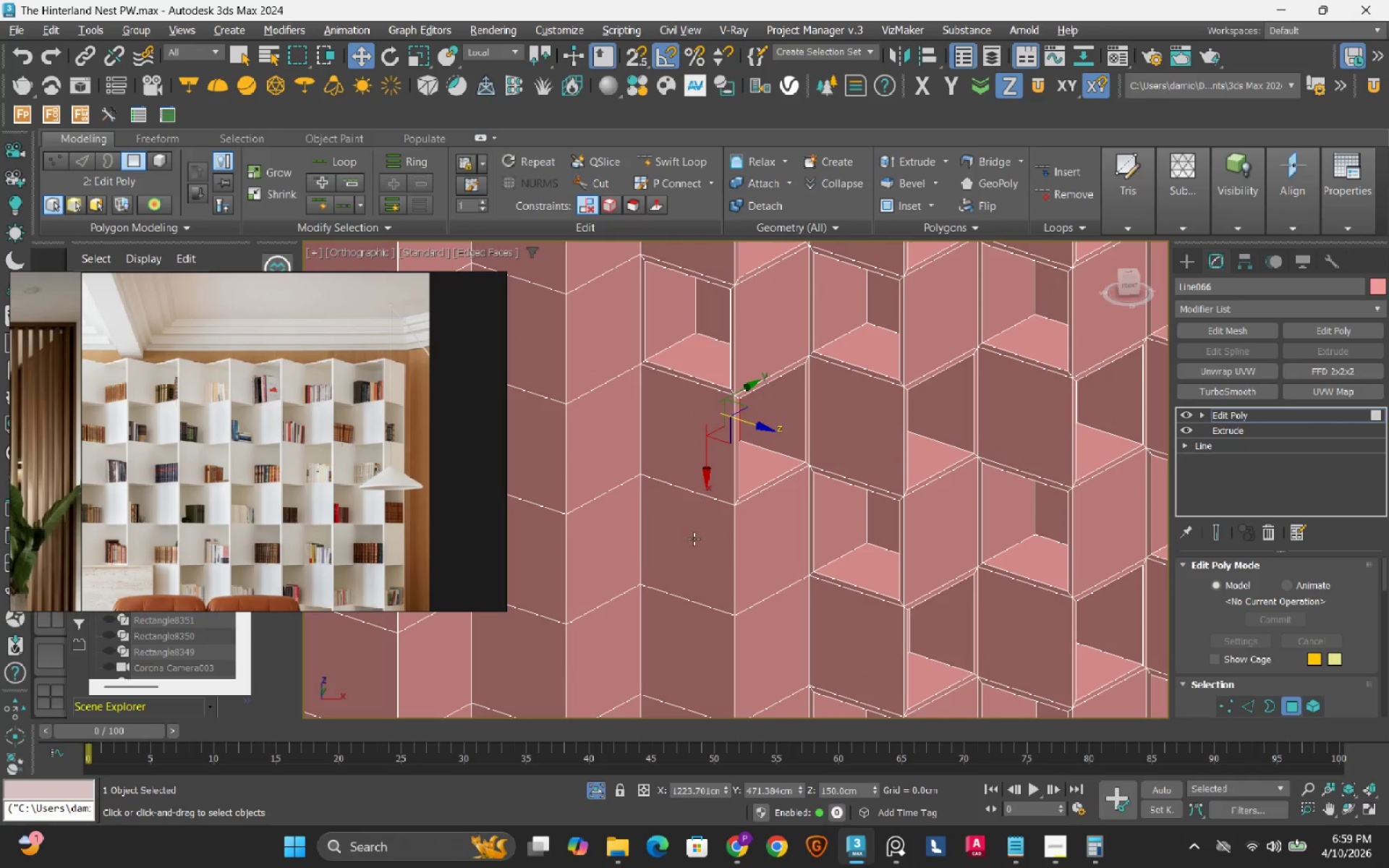 
left_click([694, 539])
 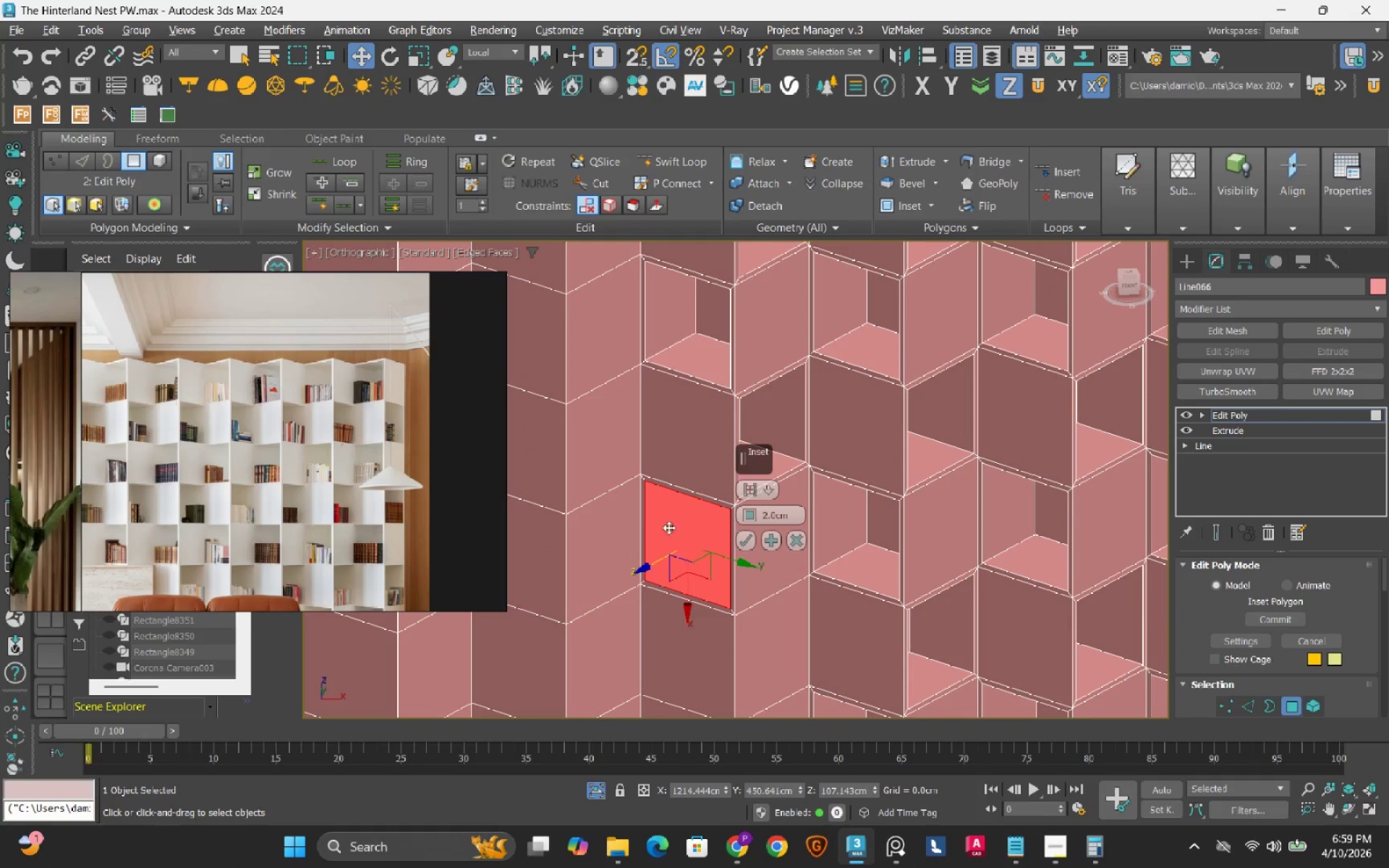 
left_click([746, 542])
 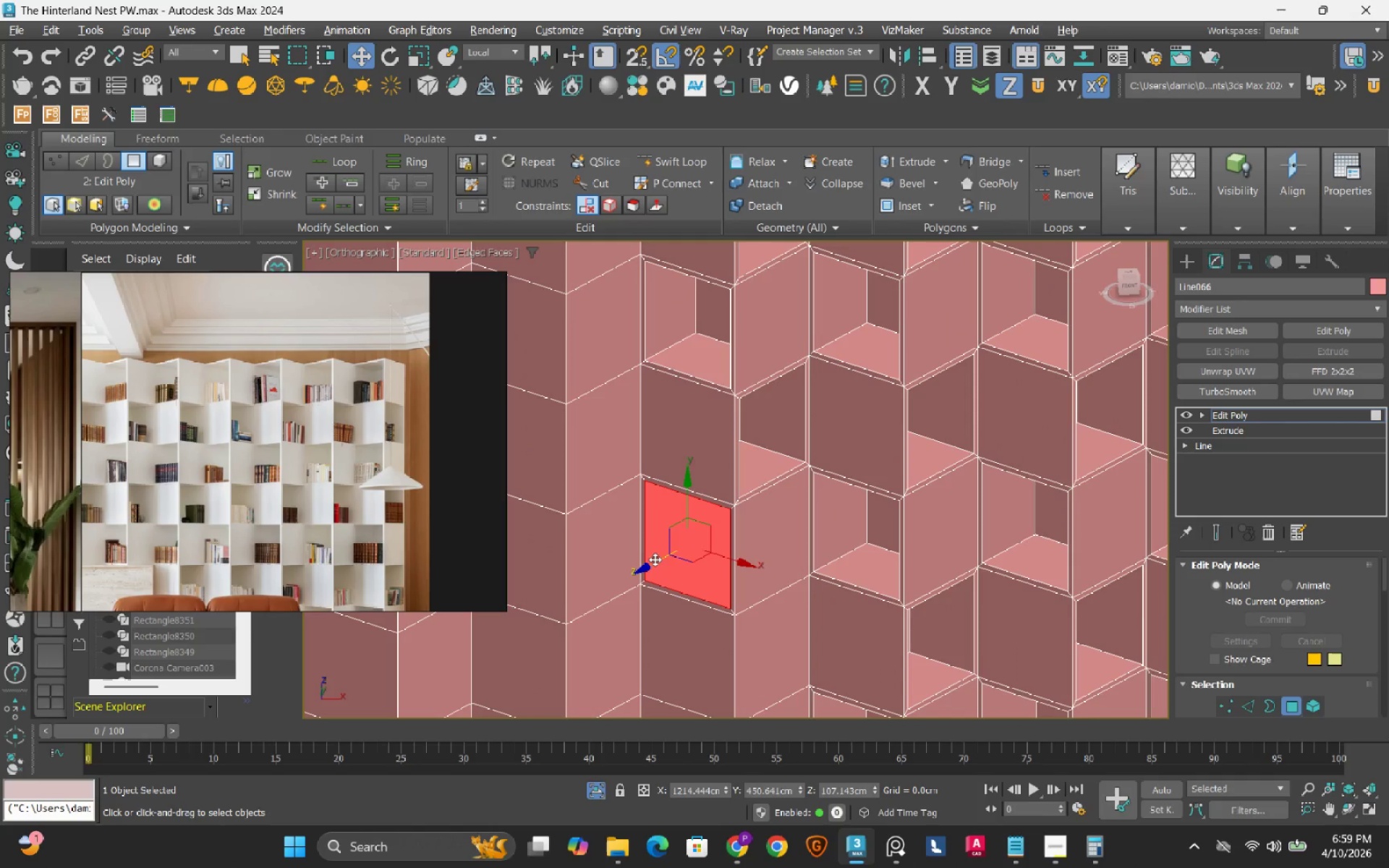 
hold_key(key=ShiftLeft, duration=1.5)
left_click_drag(start_coordinate=[653, 560], to_coordinate=[705, 531])
 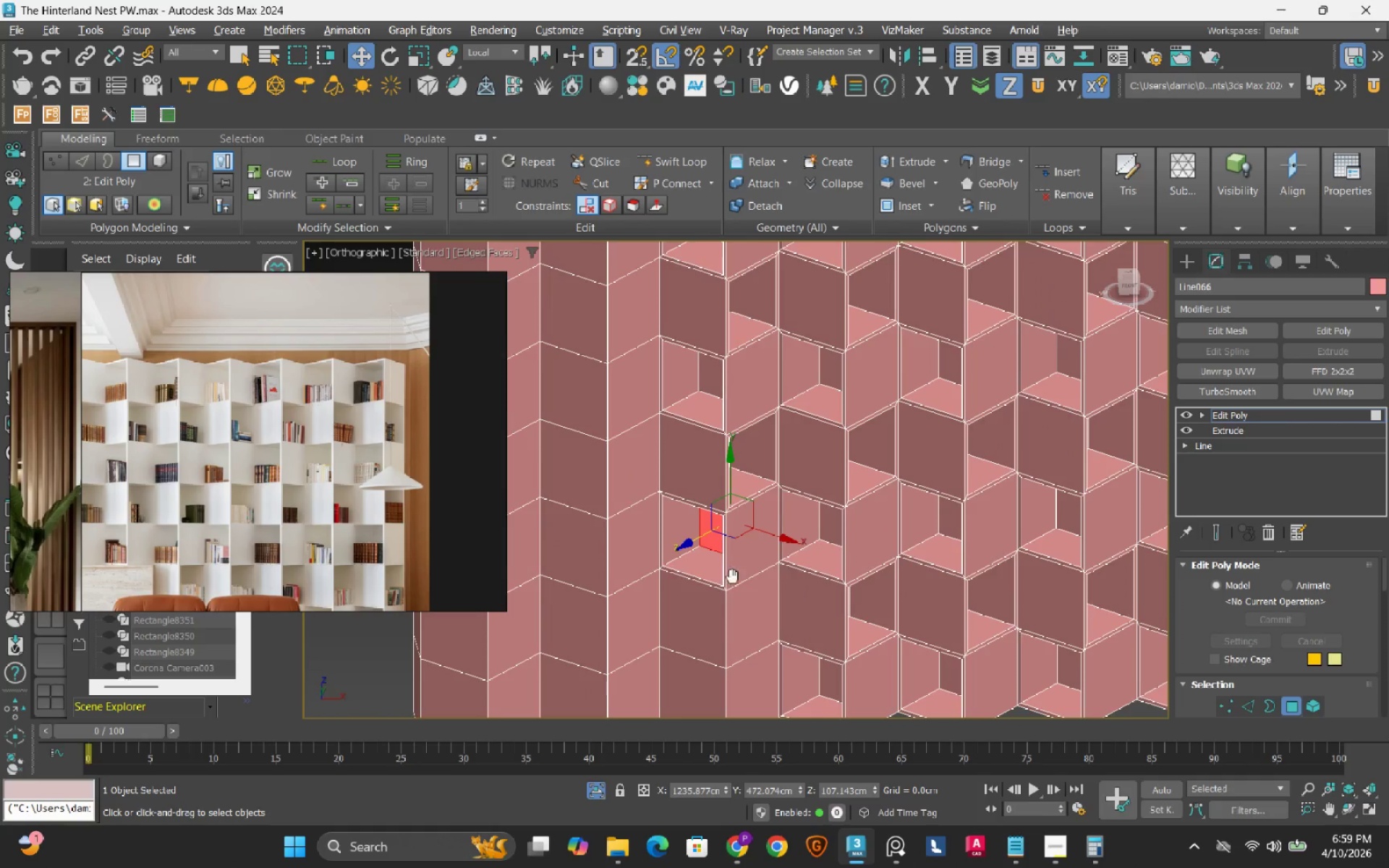 
hold_key(key=ShiftLeft, duration=0.47)
 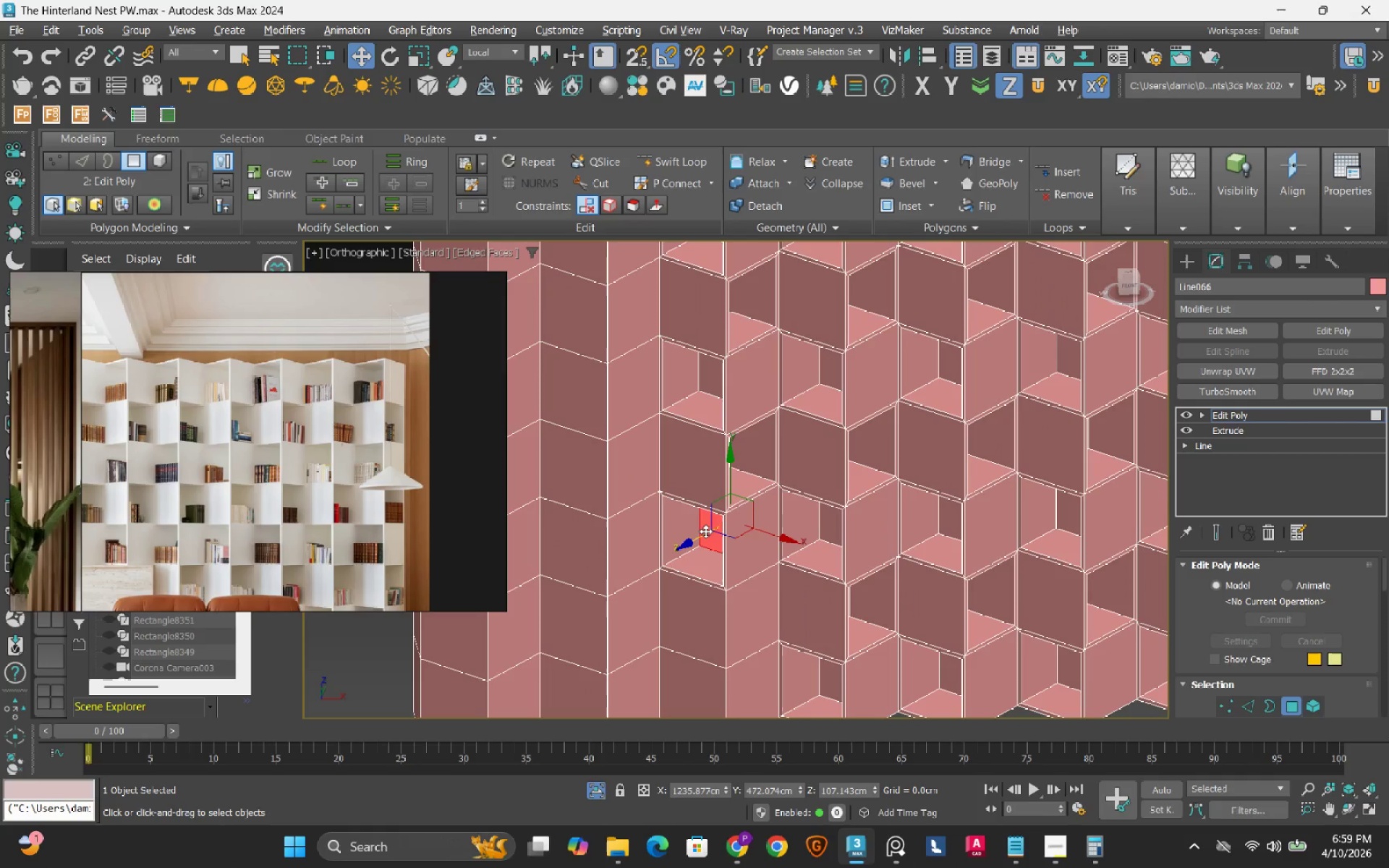 
scroll: coordinate [705, 531], scroll_direction: down, amount: 1.0
 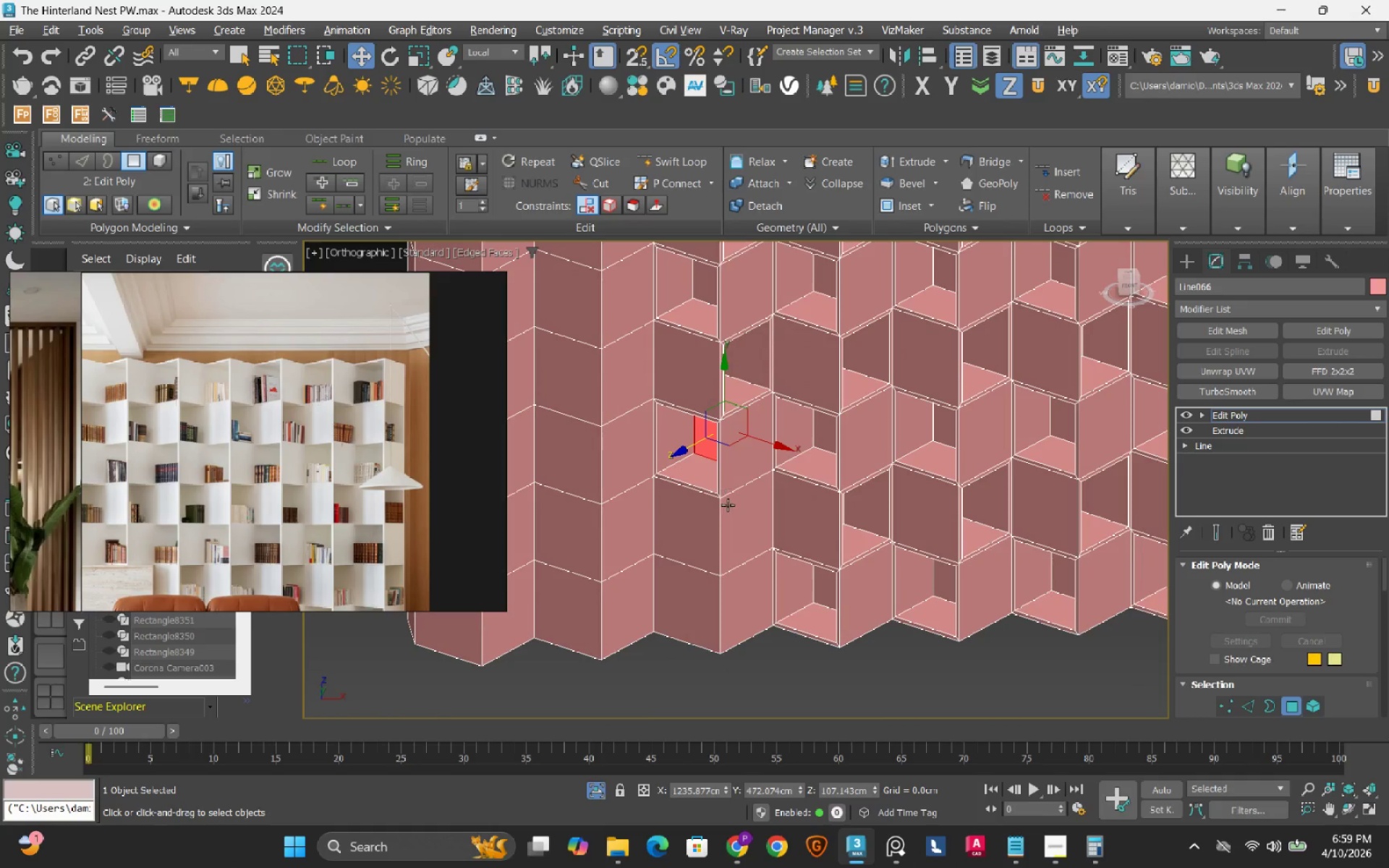 
left_click([741, 517])
 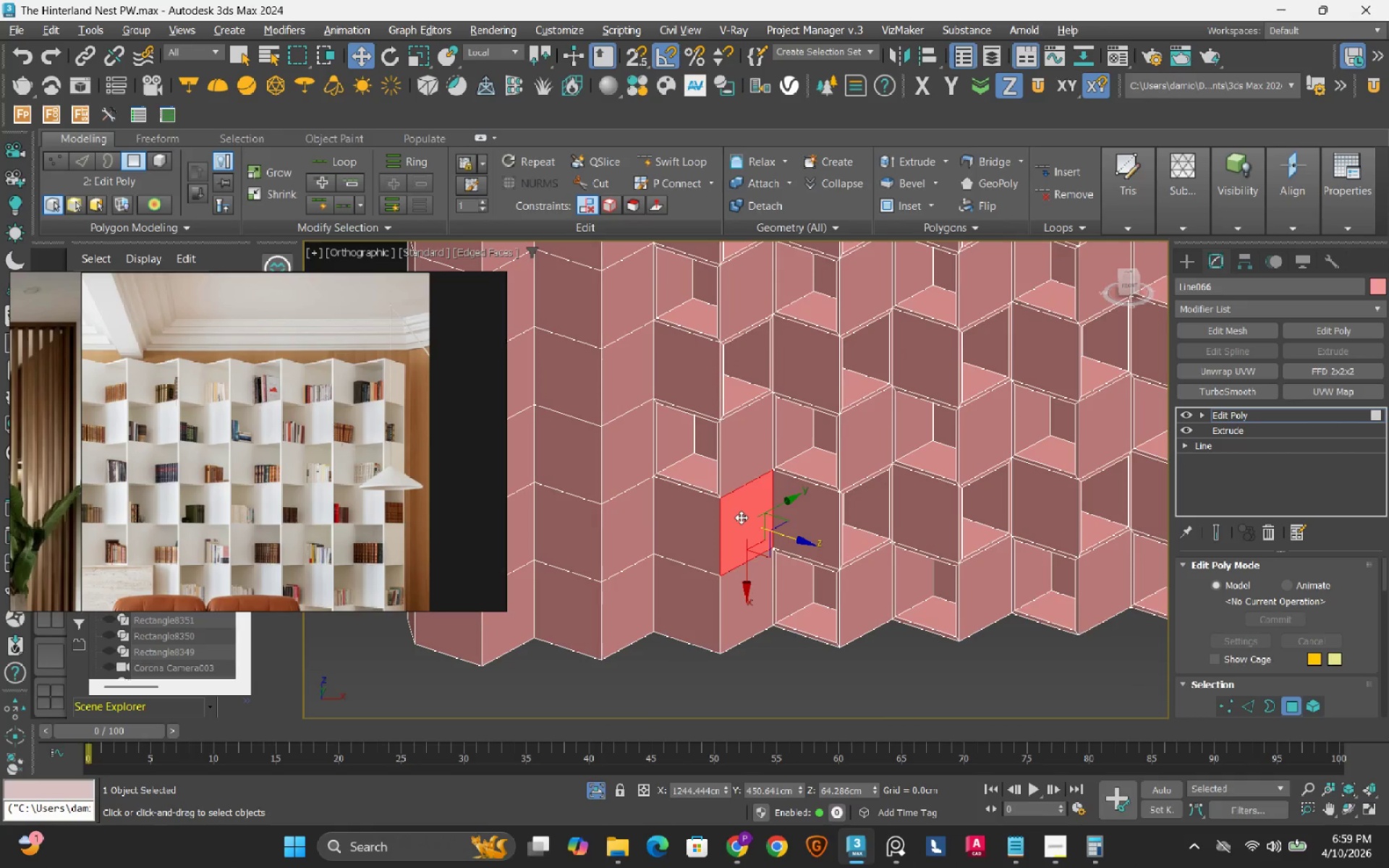 
right_click([741, 517])
 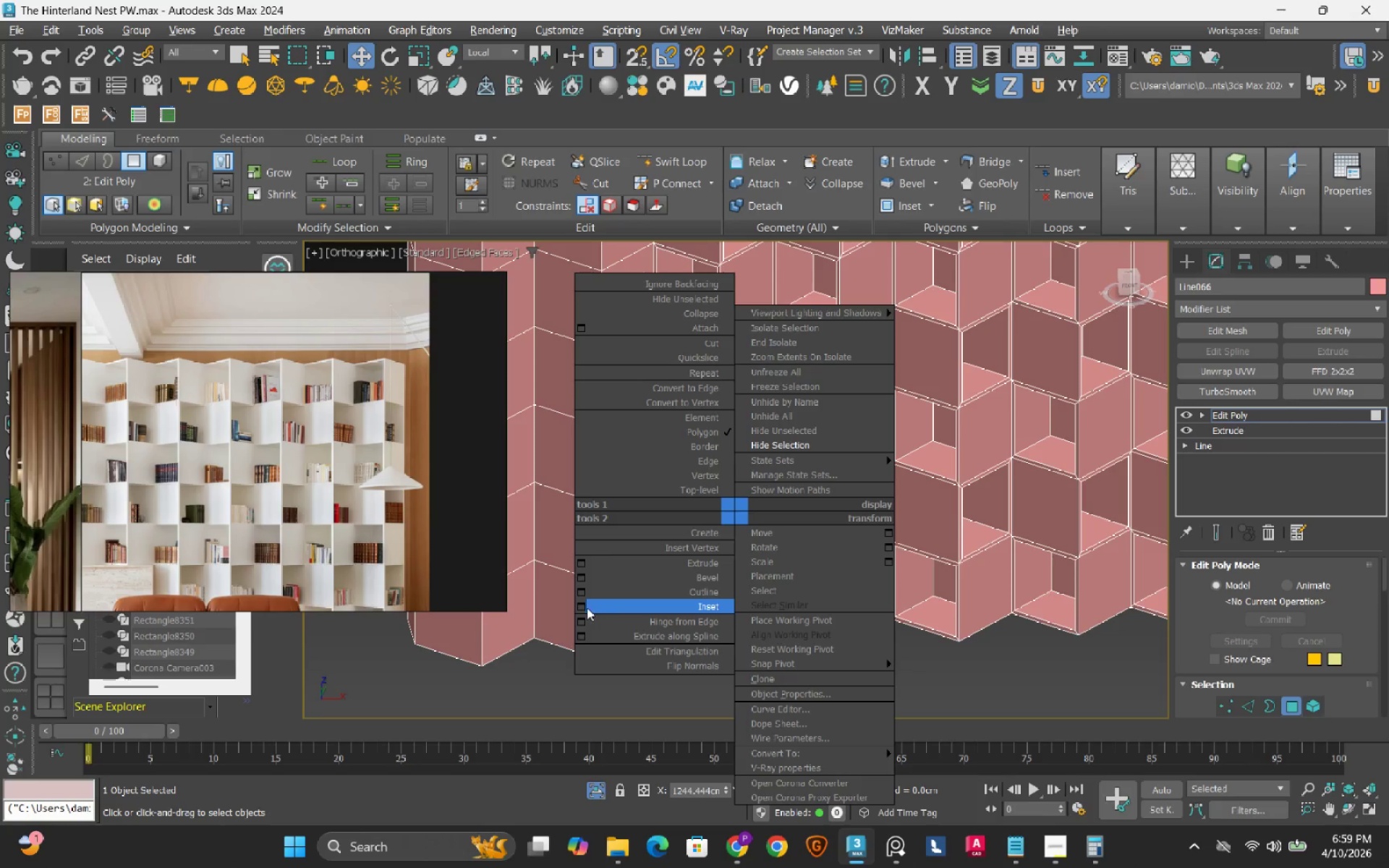 
left_click([581, 601])
 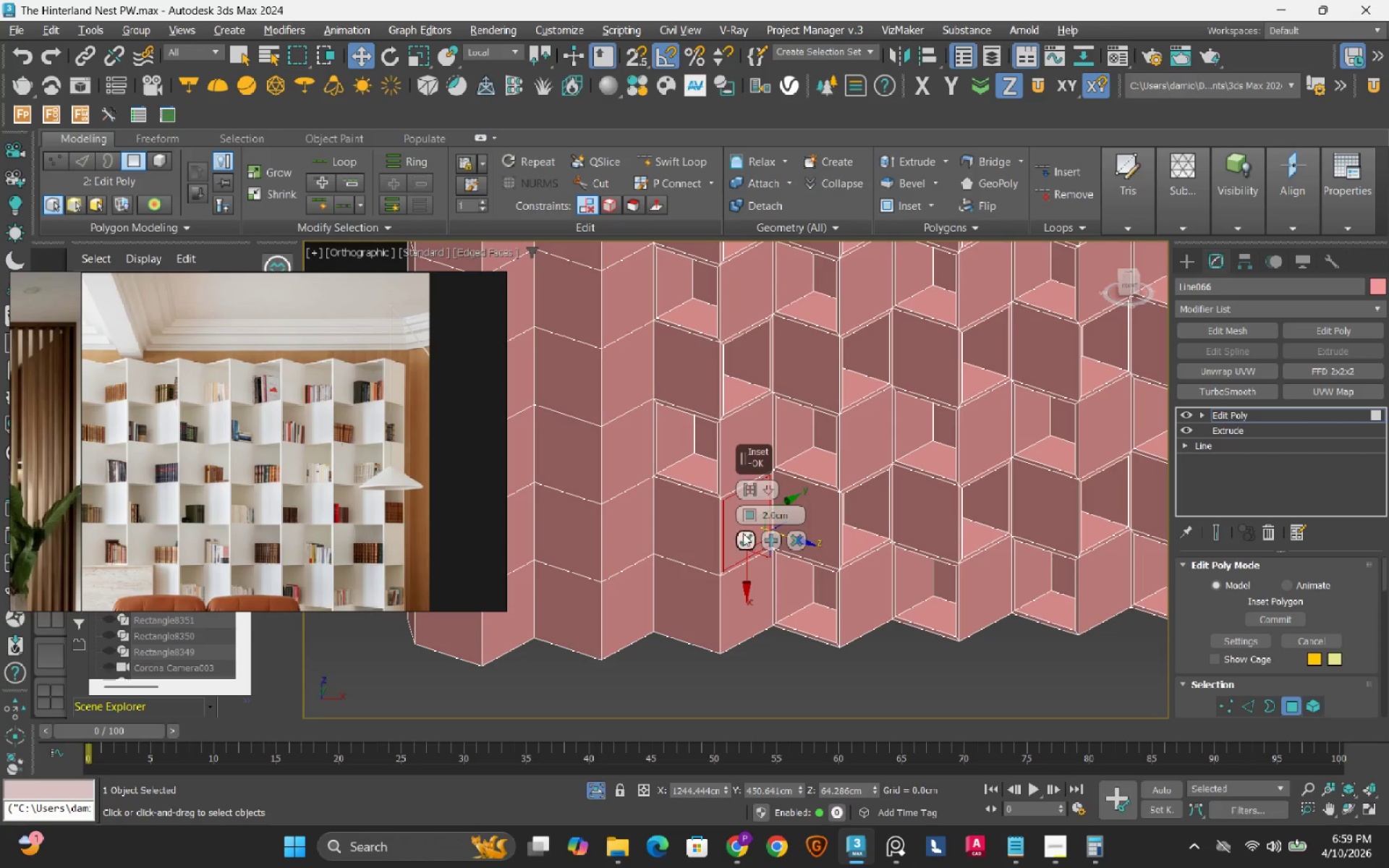 
left_click([742, 537])
 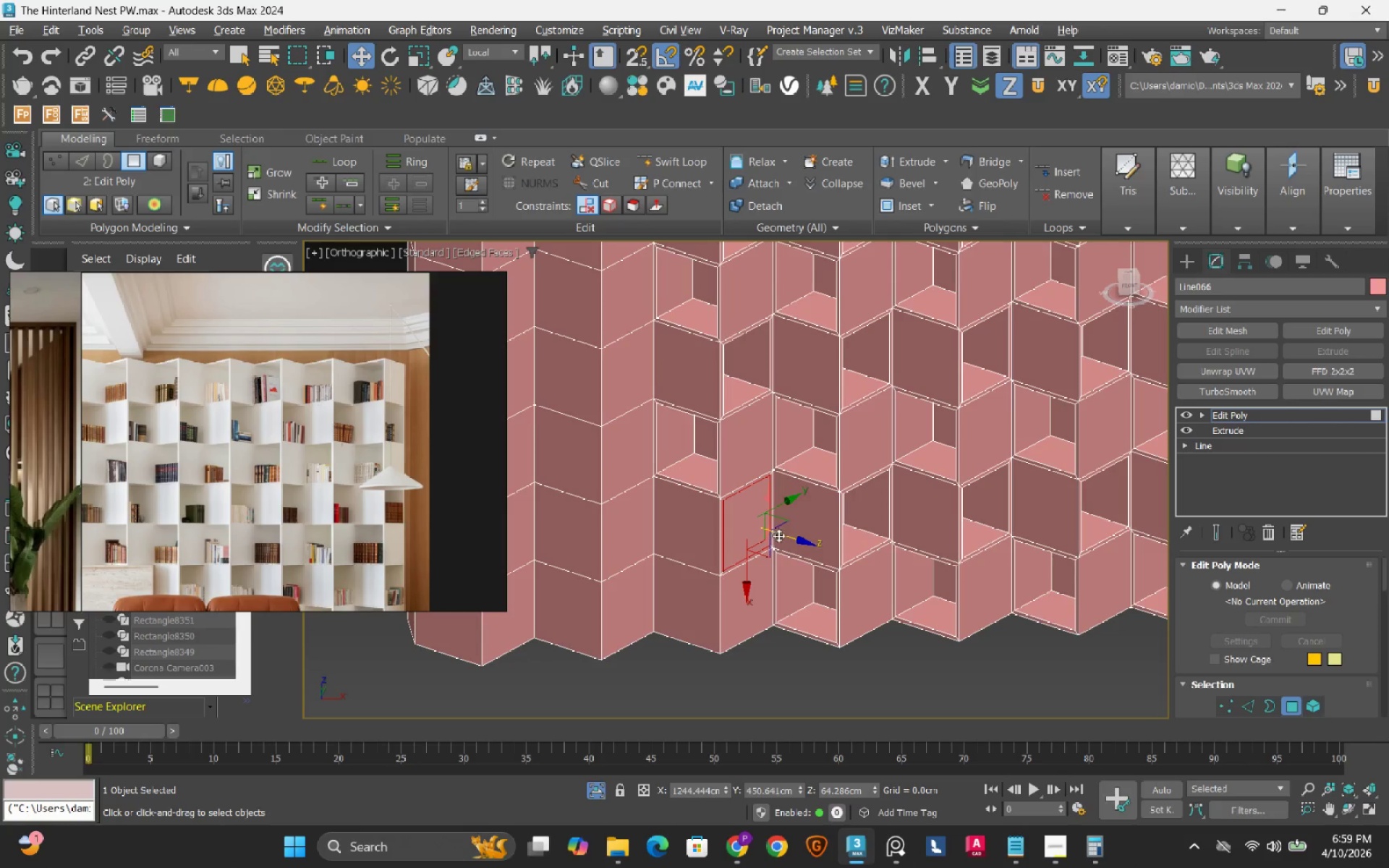 
hold_key(key=ShiftLeft, duration=1.5)
left_click_drag(start_coordinate=[786, 537], to_coordinate=[740, 527])
 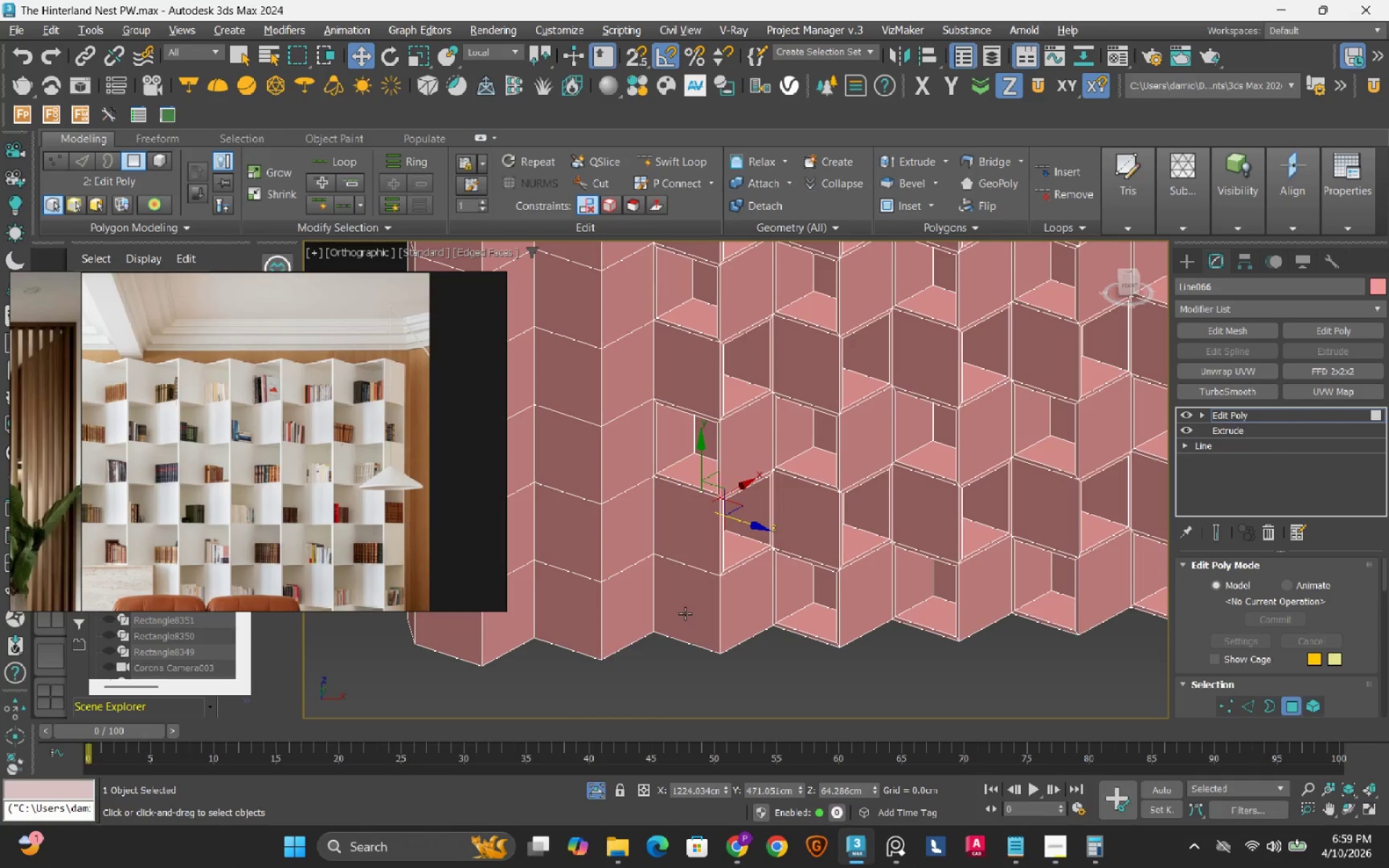 
hold_key(key=ShiftLeft, duration=1.09)
 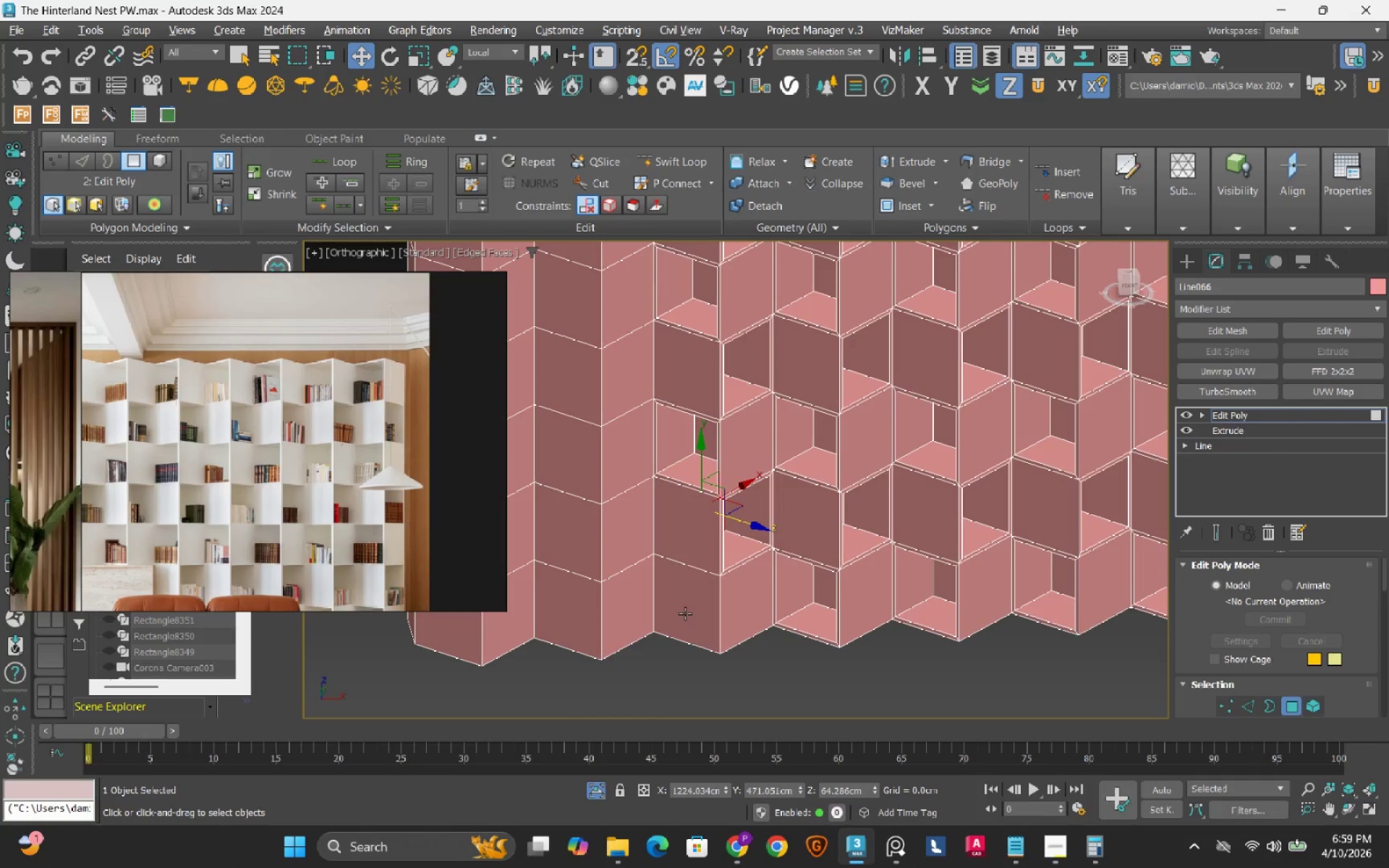 
left_click([685, 613])
 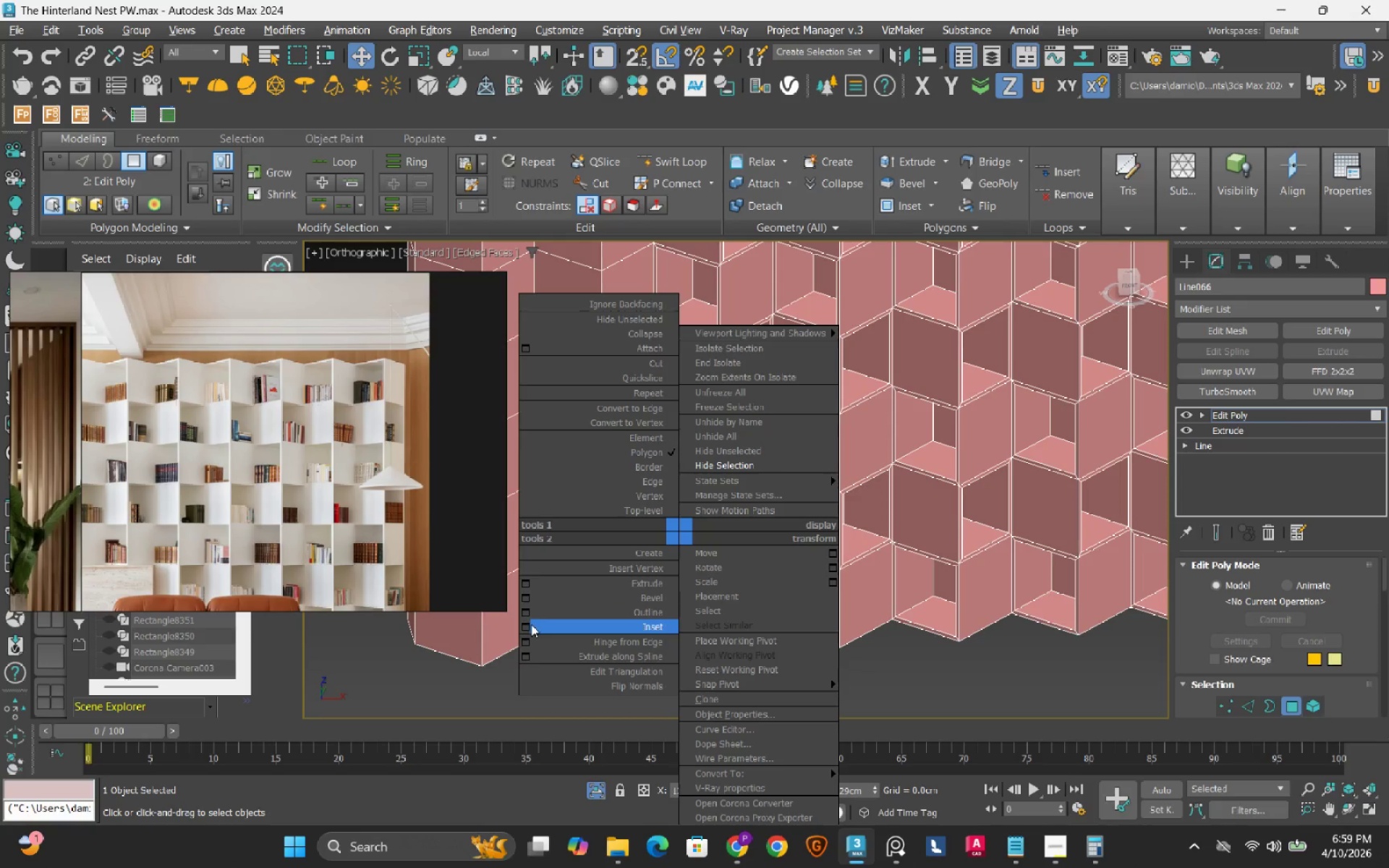 
left_click_drag(start_coordinate=[530, 624], to_coordinate=[530, 700])
 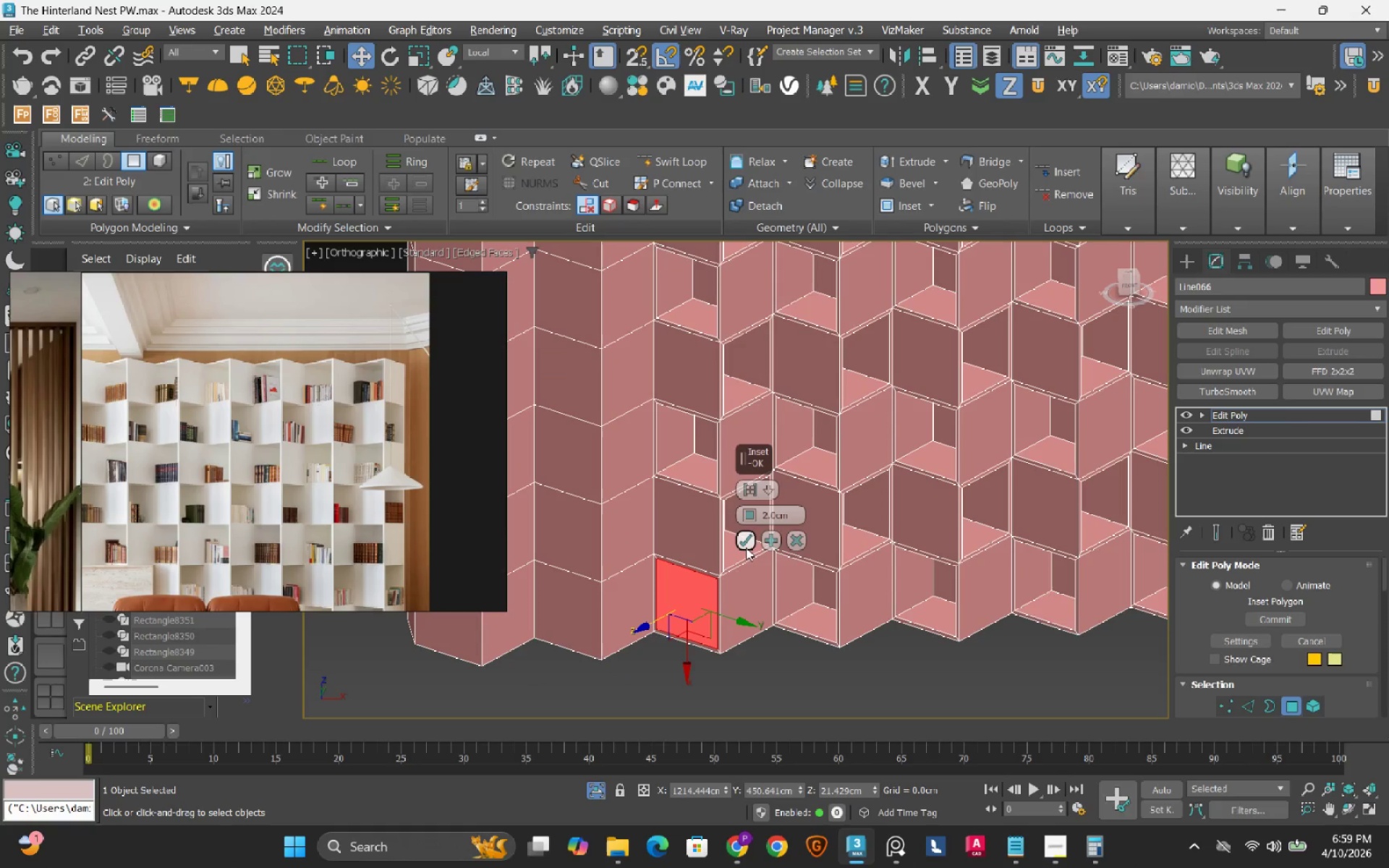 
left_click([747, 539])
 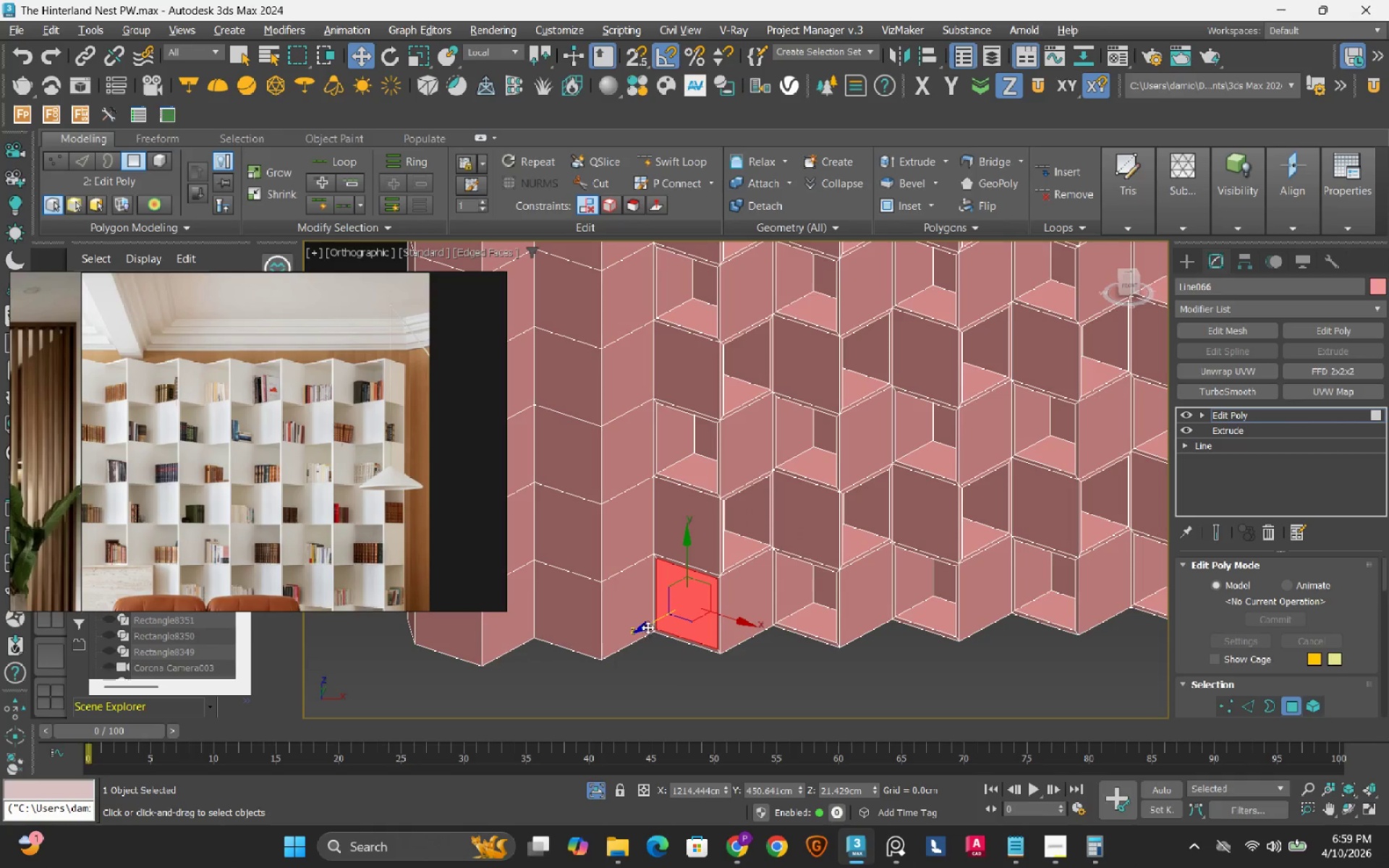 
hold_key(key=ShiftLeft, duration=1.52)
left_click_drag(start_coordinate=[647, 626], to_coordinate=[685, 609])
 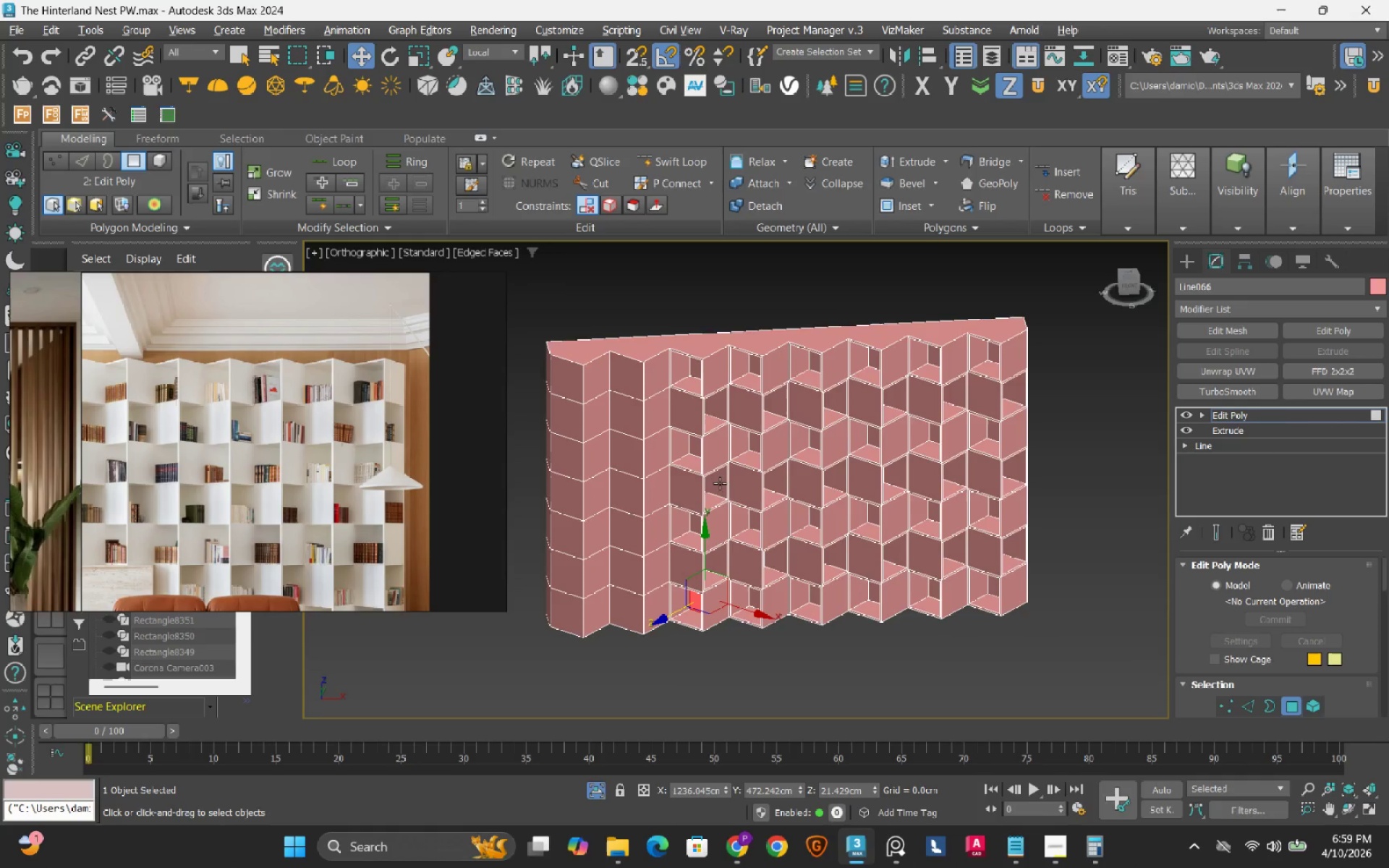 
hold_key(key=ShiftLeft, duration=1.16)
 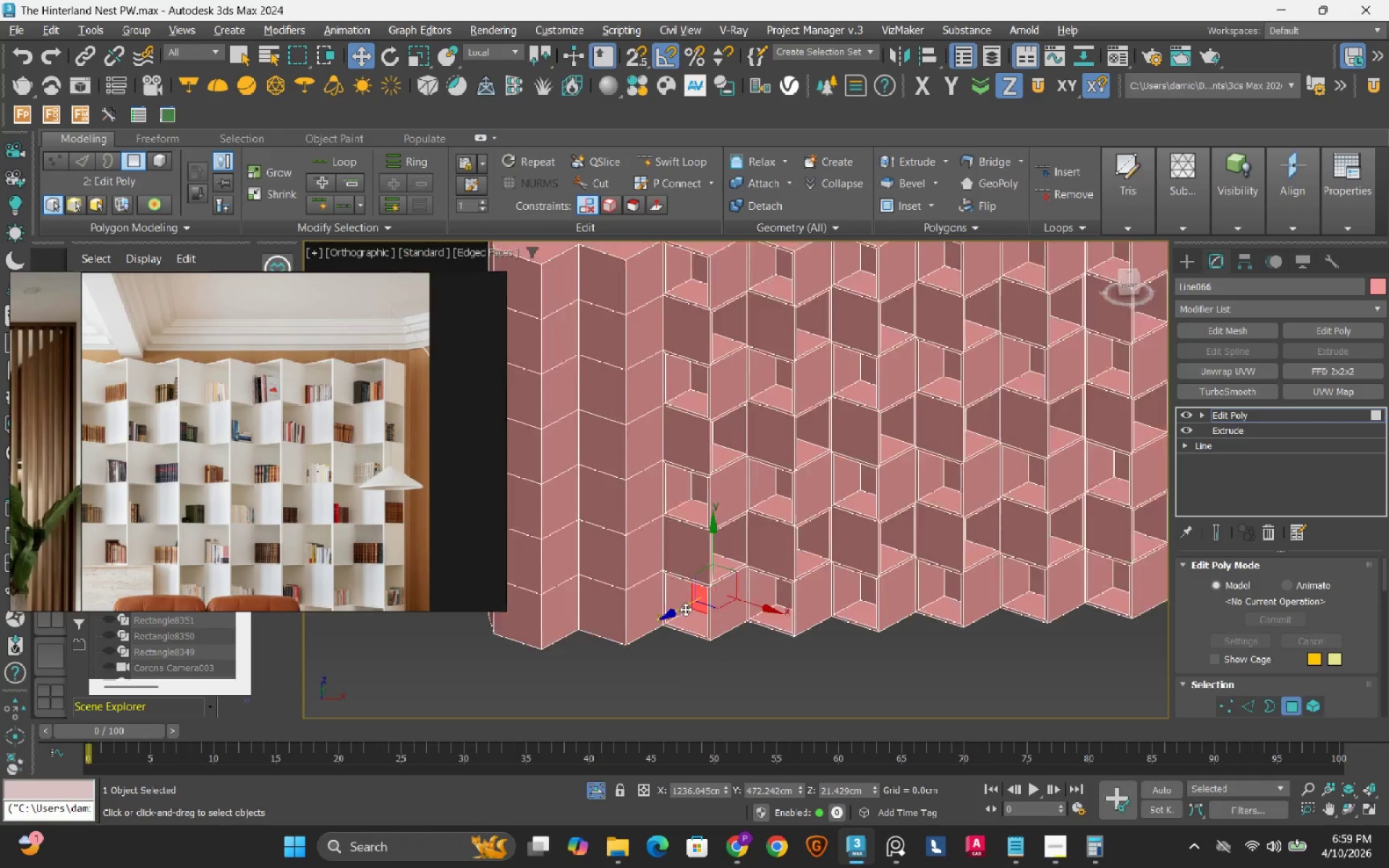 
scroll: coordinate [685, 609], scroll_direction: down, amount: 2.0
 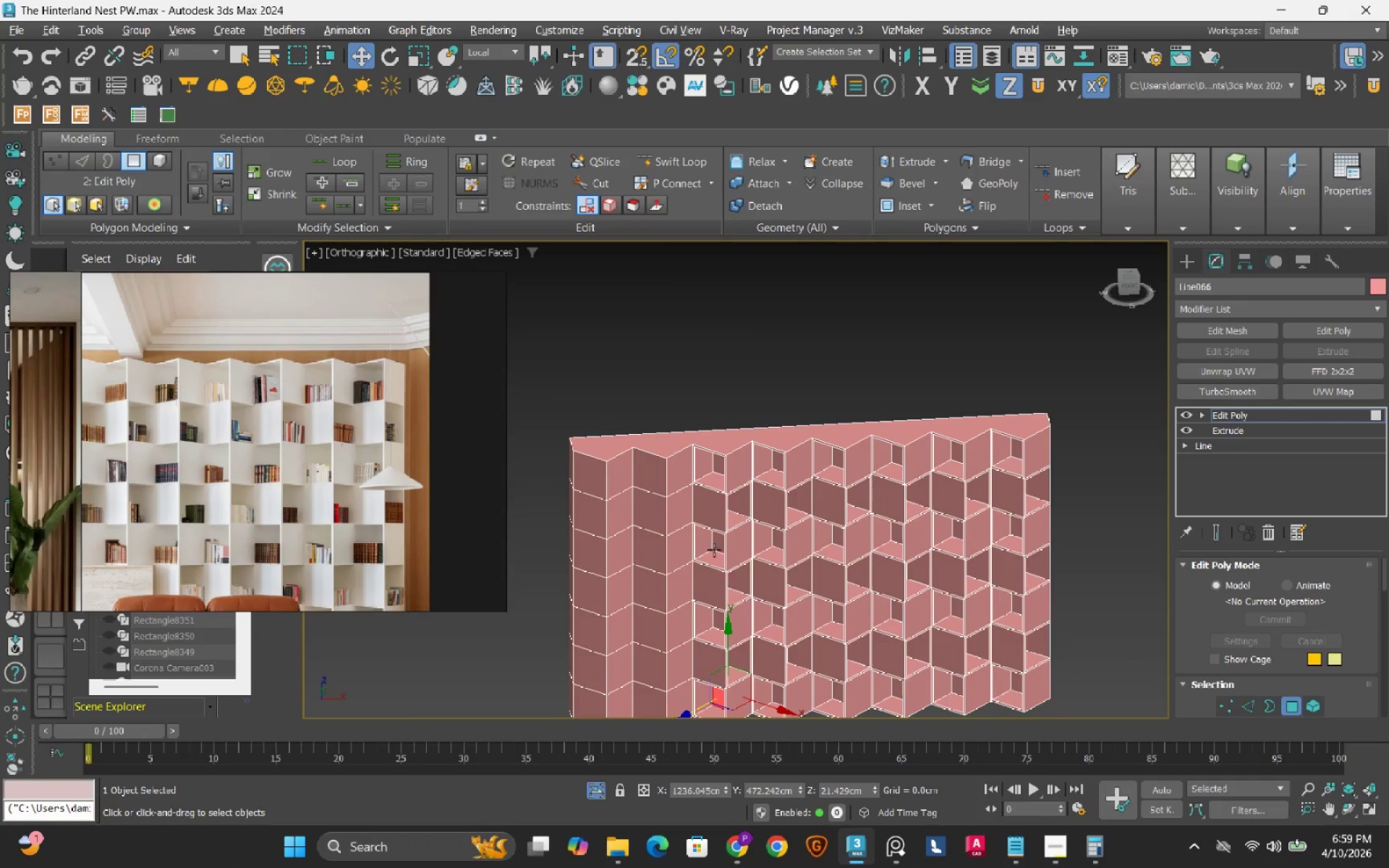 
scroll: coordinate [643, 498], scroll_direction: up, amount: 3.0
 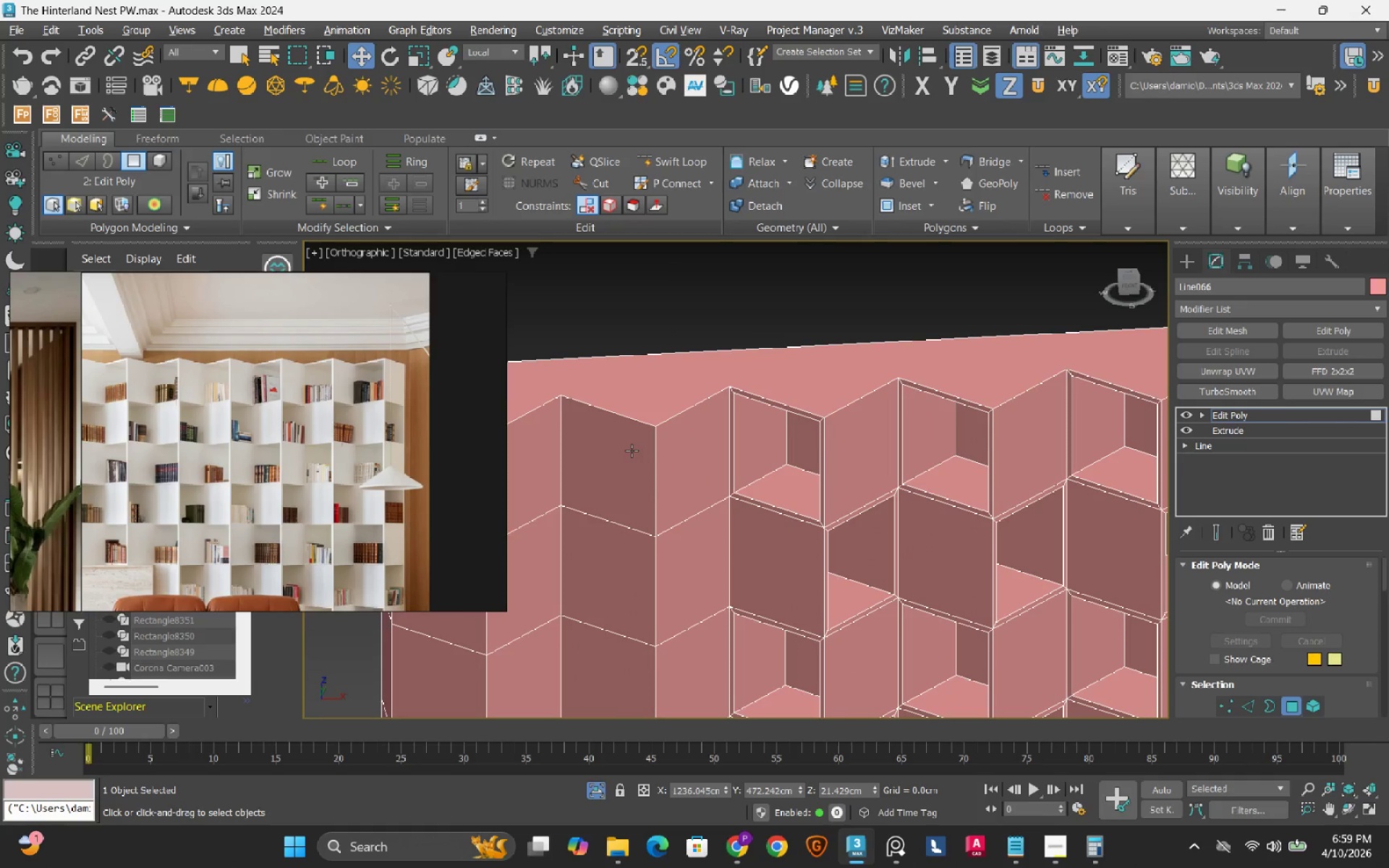 
left_click([632, 451])
 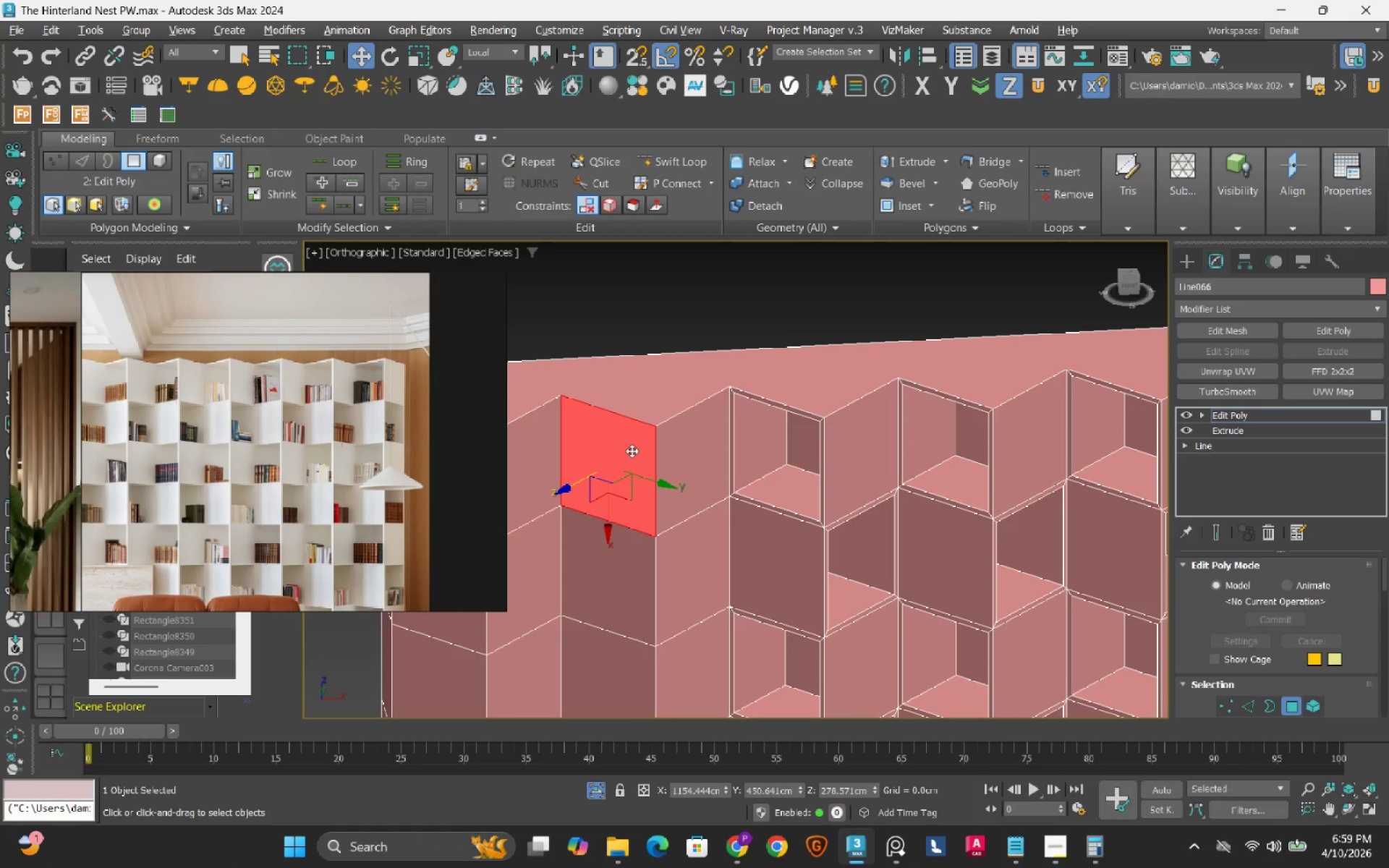 
right_click([632, 451])
 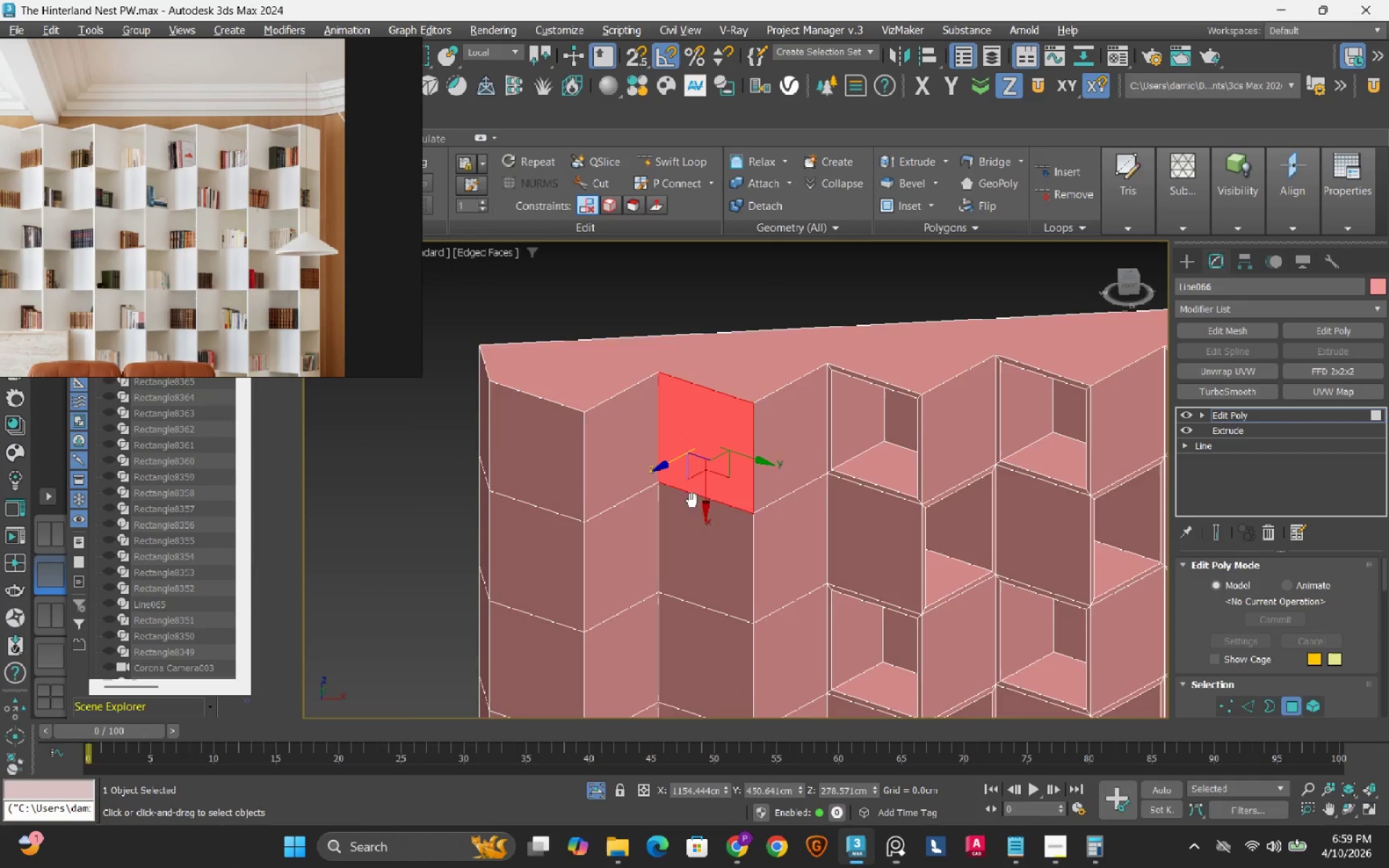 
right_click([750, 414])
 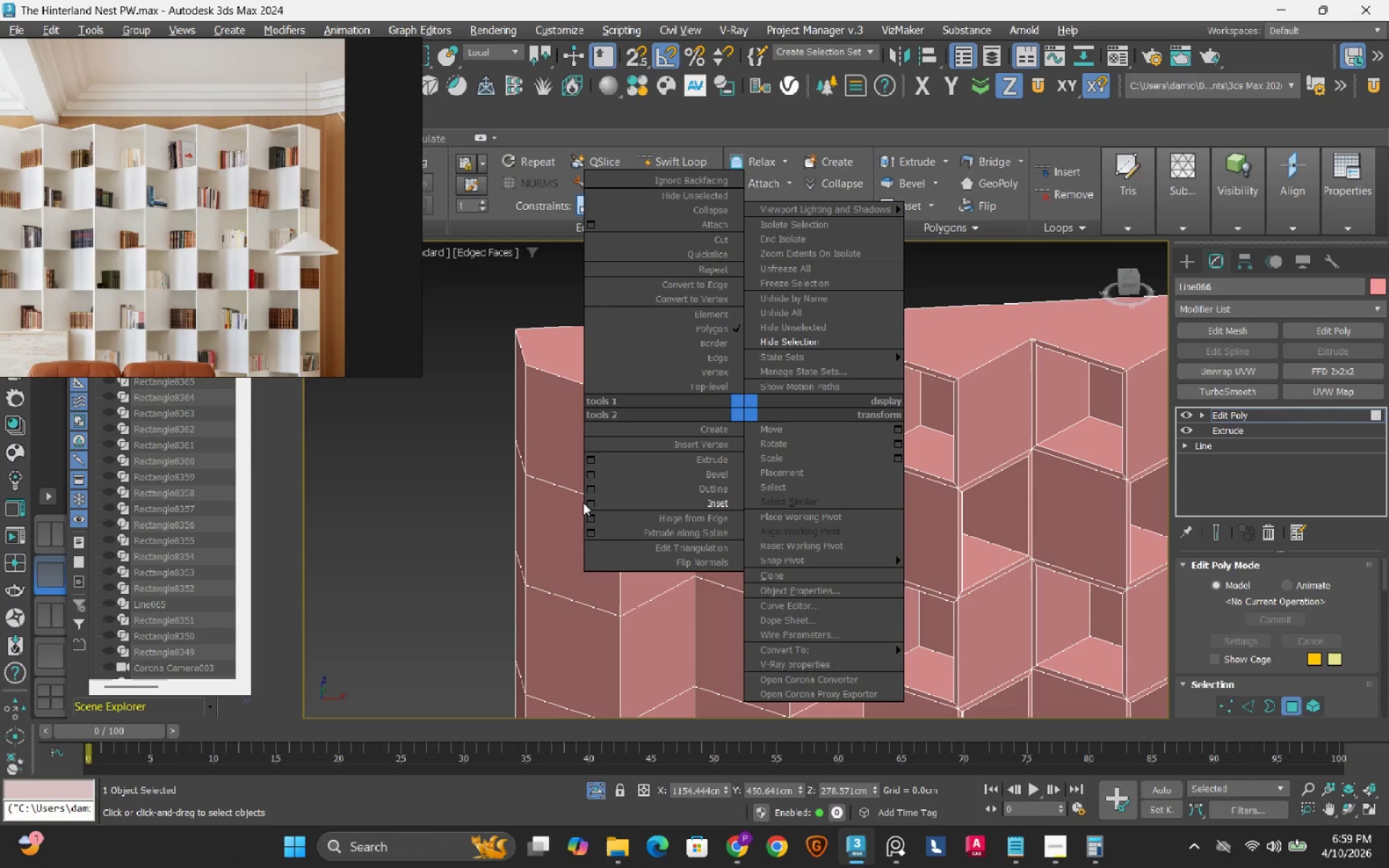 
left_click([587, 501])
 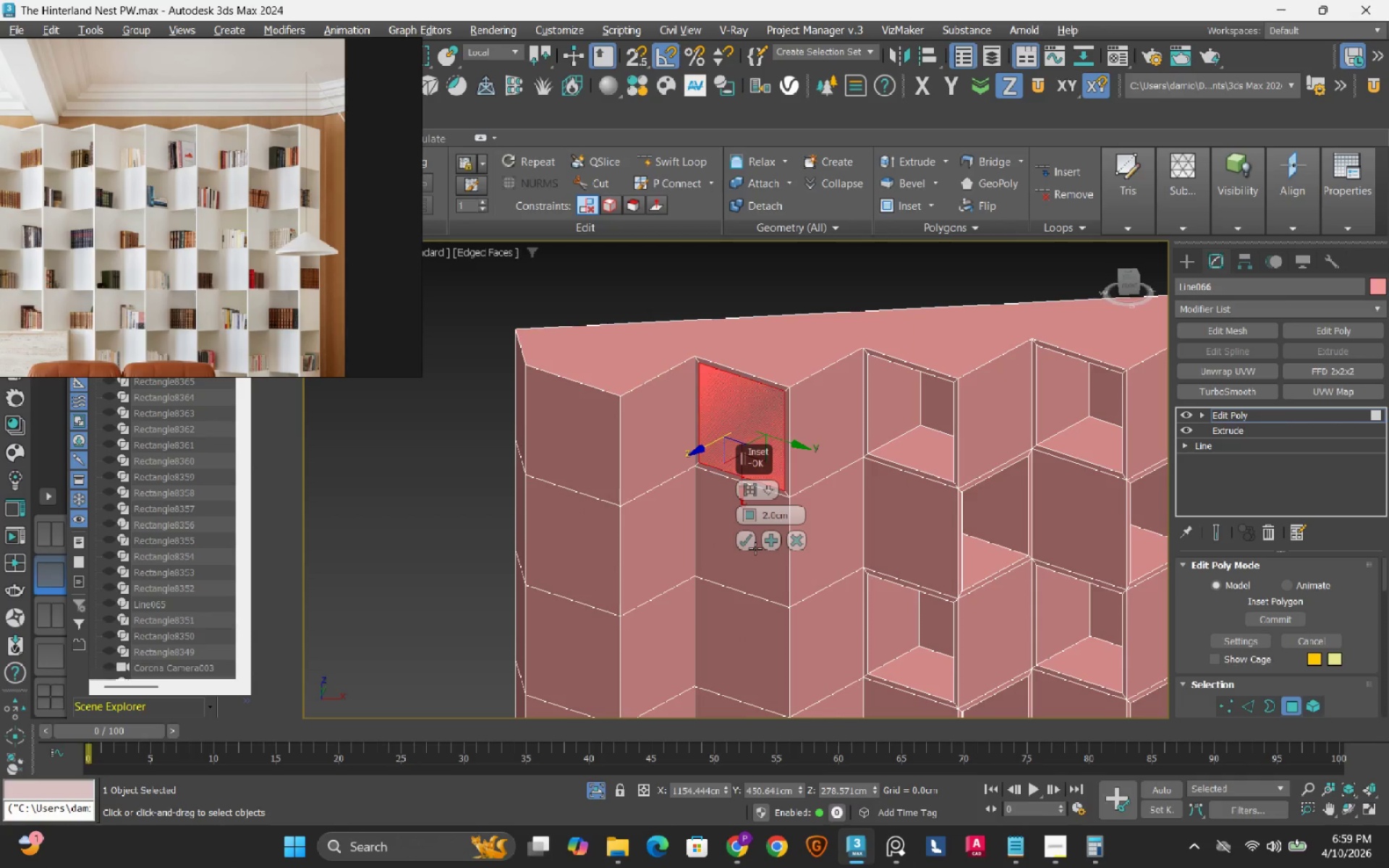 
left_click([742, 541])
 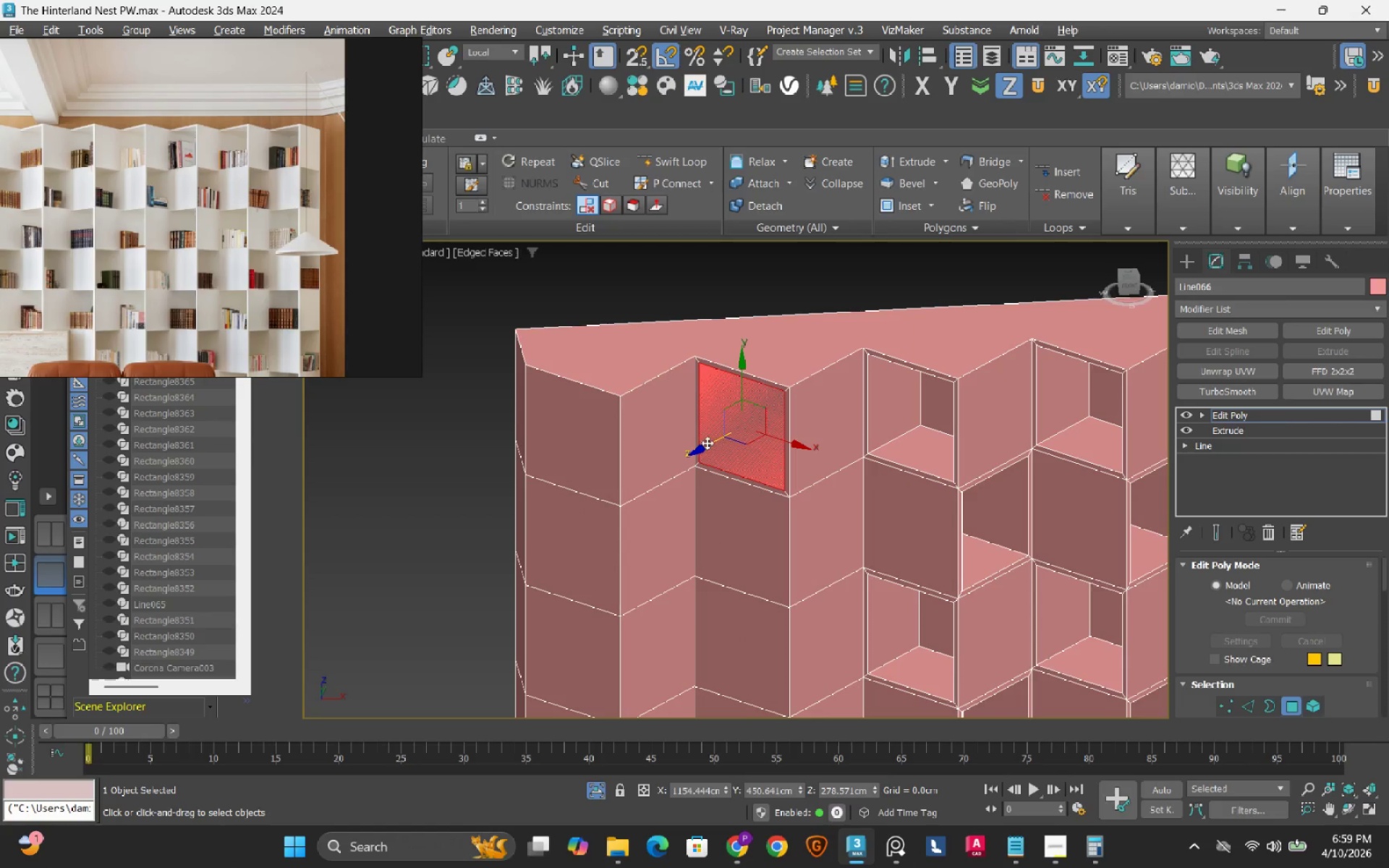 
hold_key(key=ShiftLeft, duration=1.5)
left_click_drag(start_coordinate=[707, 443], to_coordinate=[760, 434])
 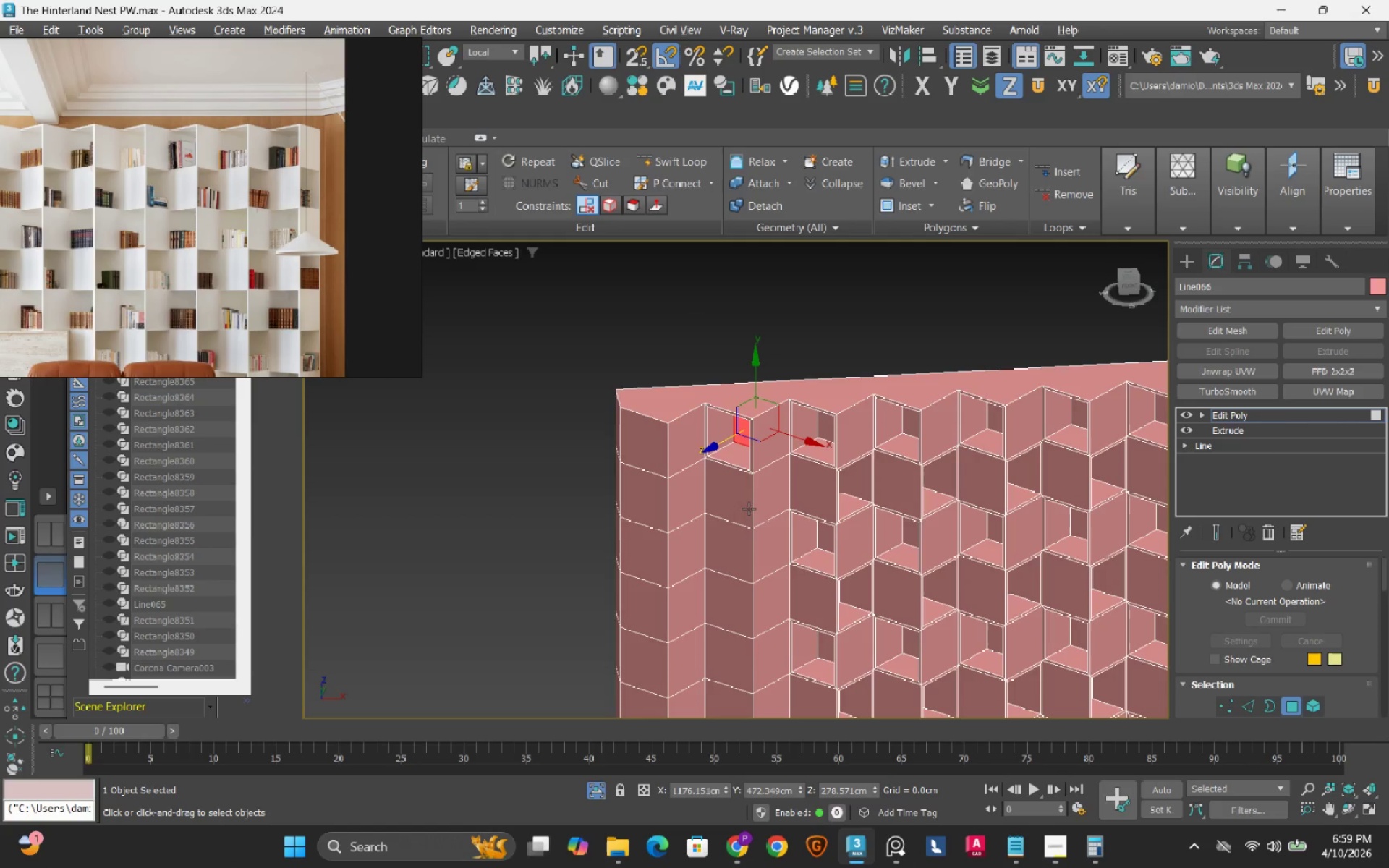 
hold_key(key=ShiftLeft, duration=1.11)
 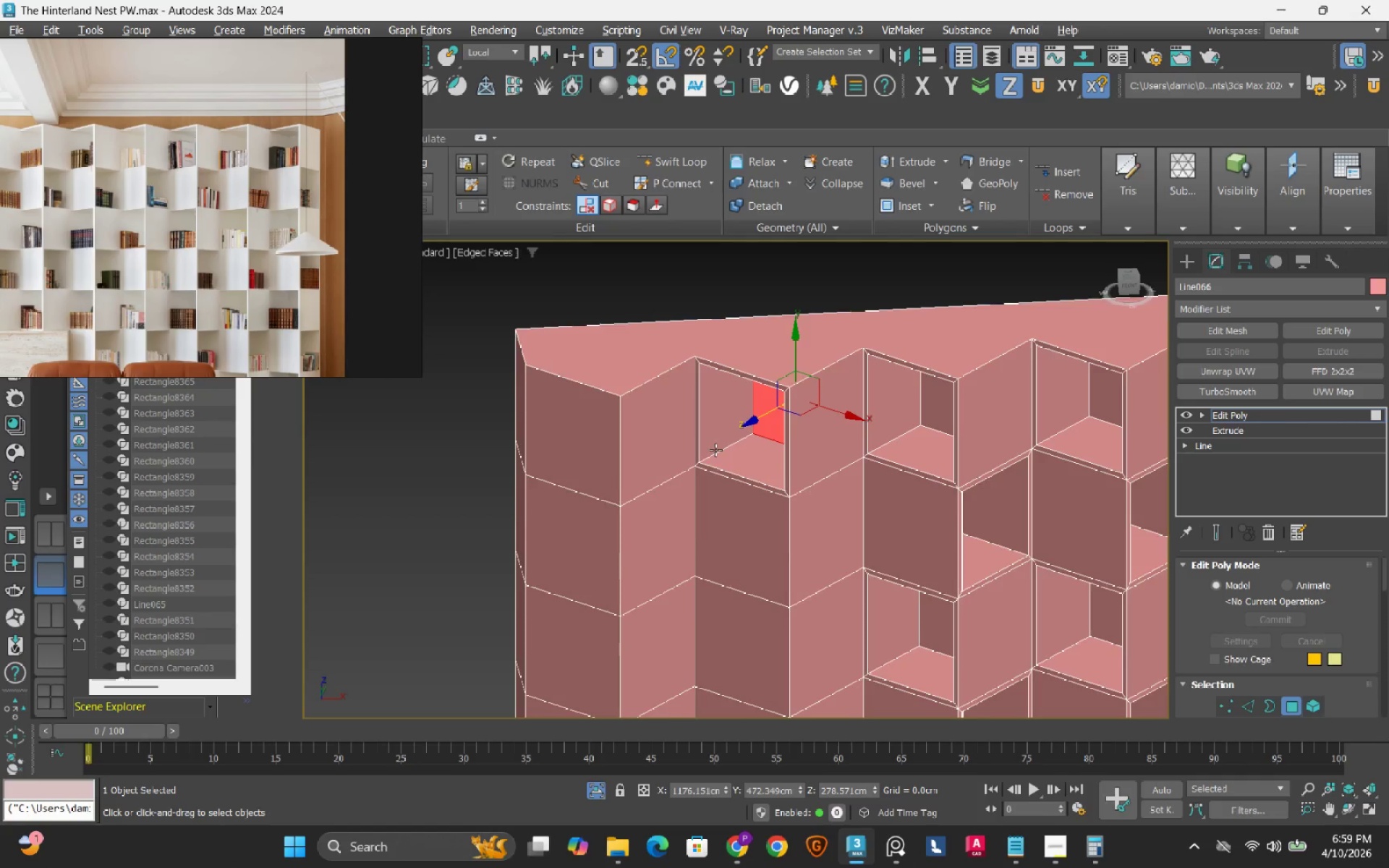 
left_click([775, 495])
 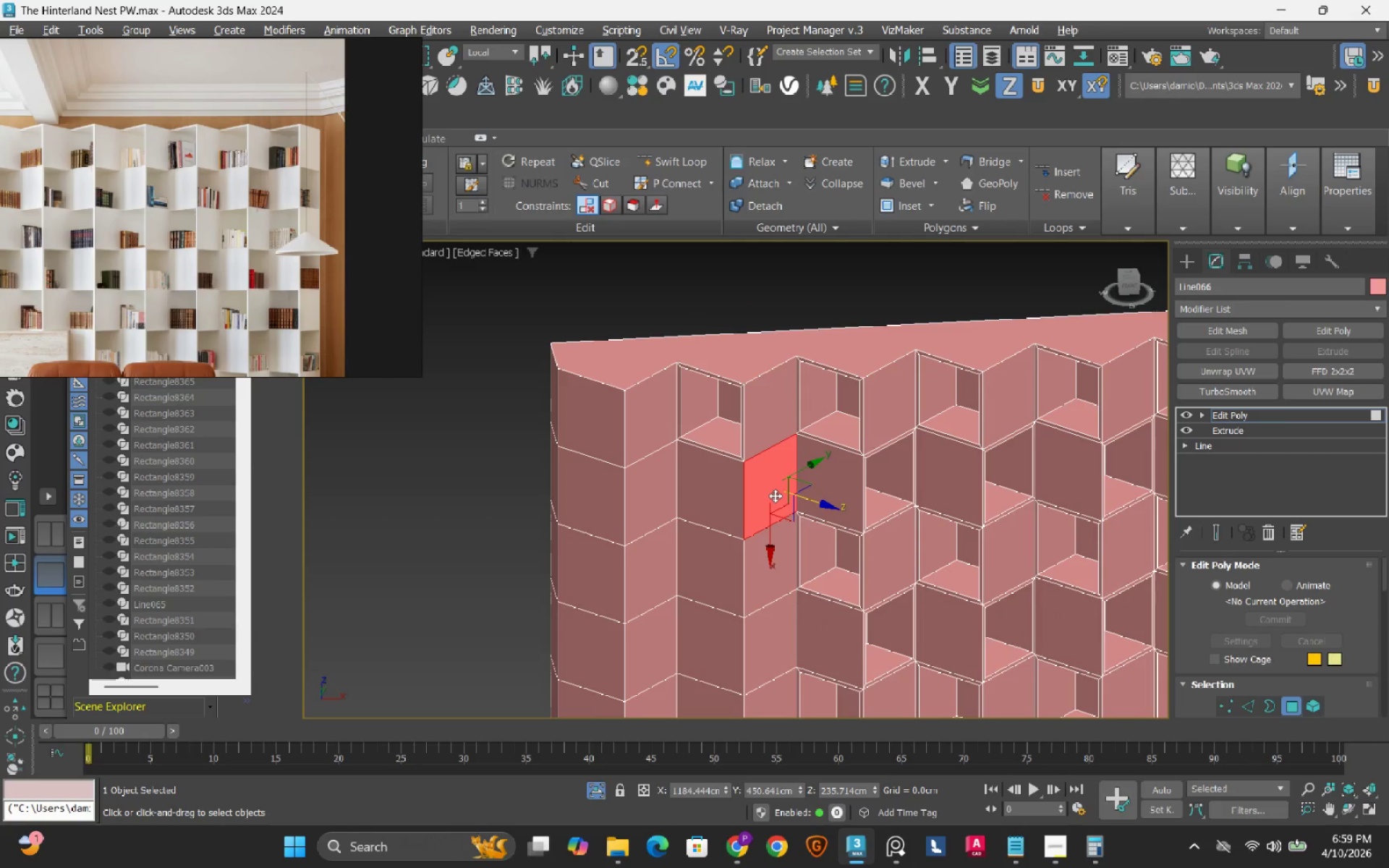 
scroll: coordinate [773, 502], scroll_direction: down, amount: 1.0
 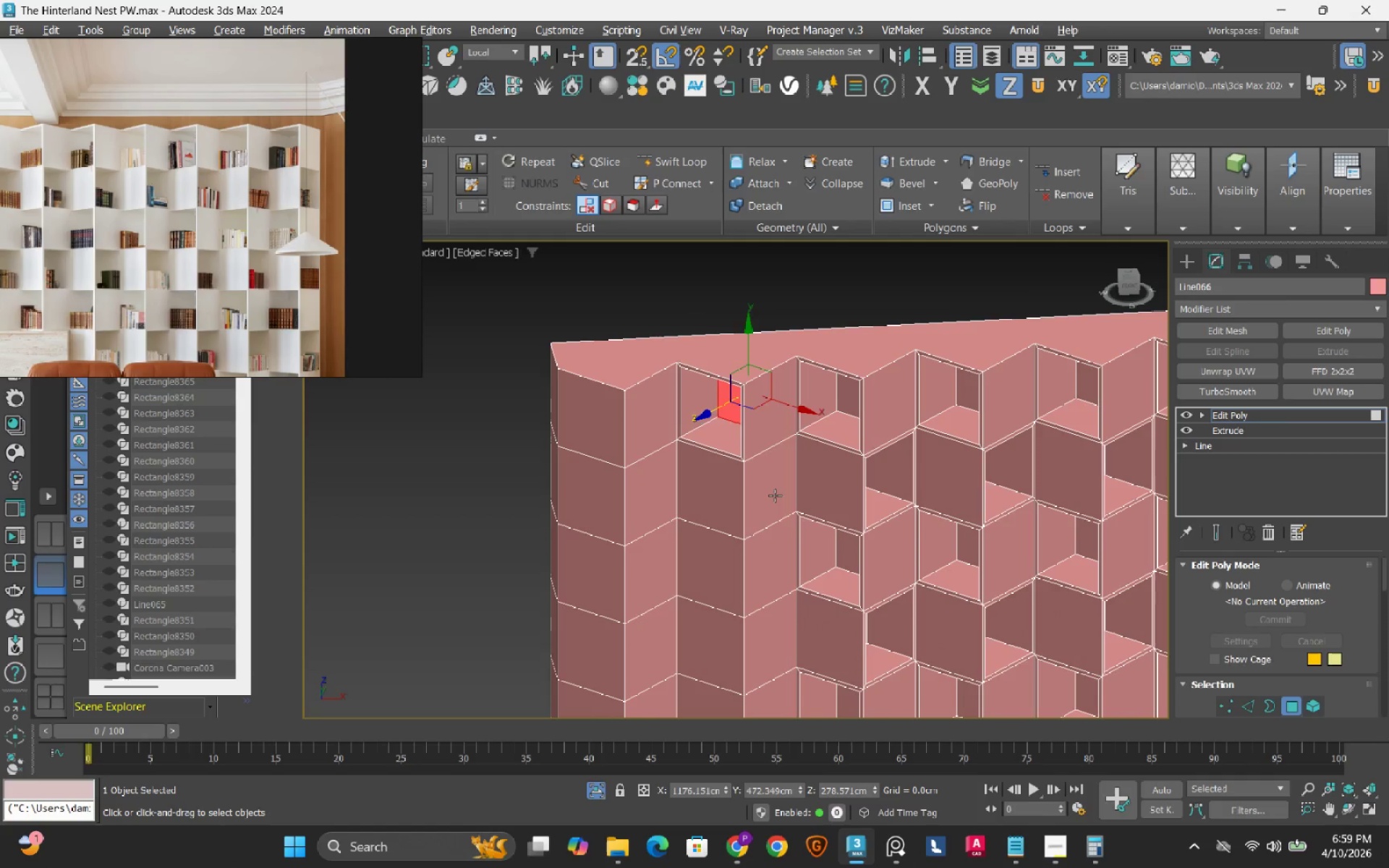 
right_click([775, 495])
 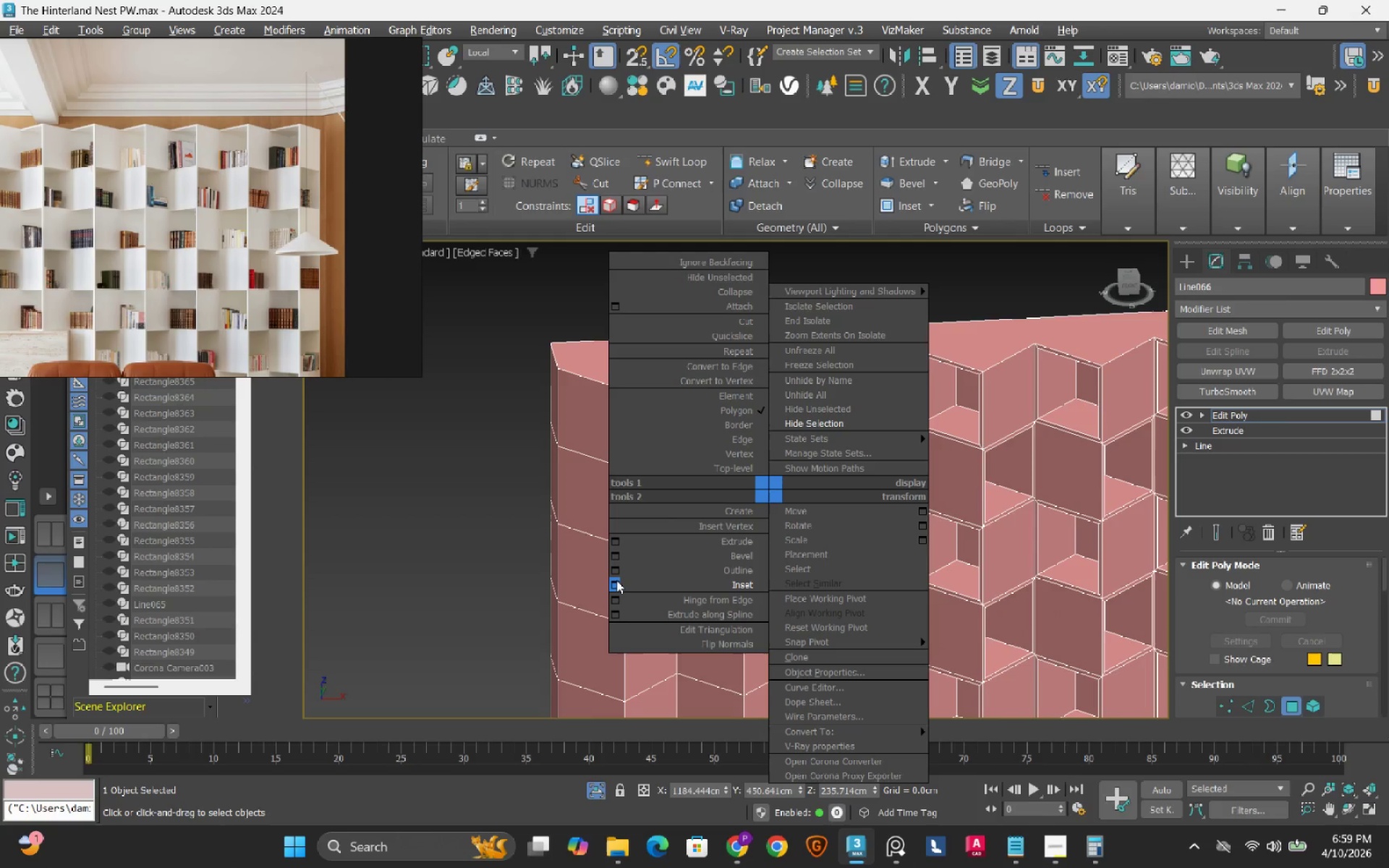 
left_click([616, 582])
 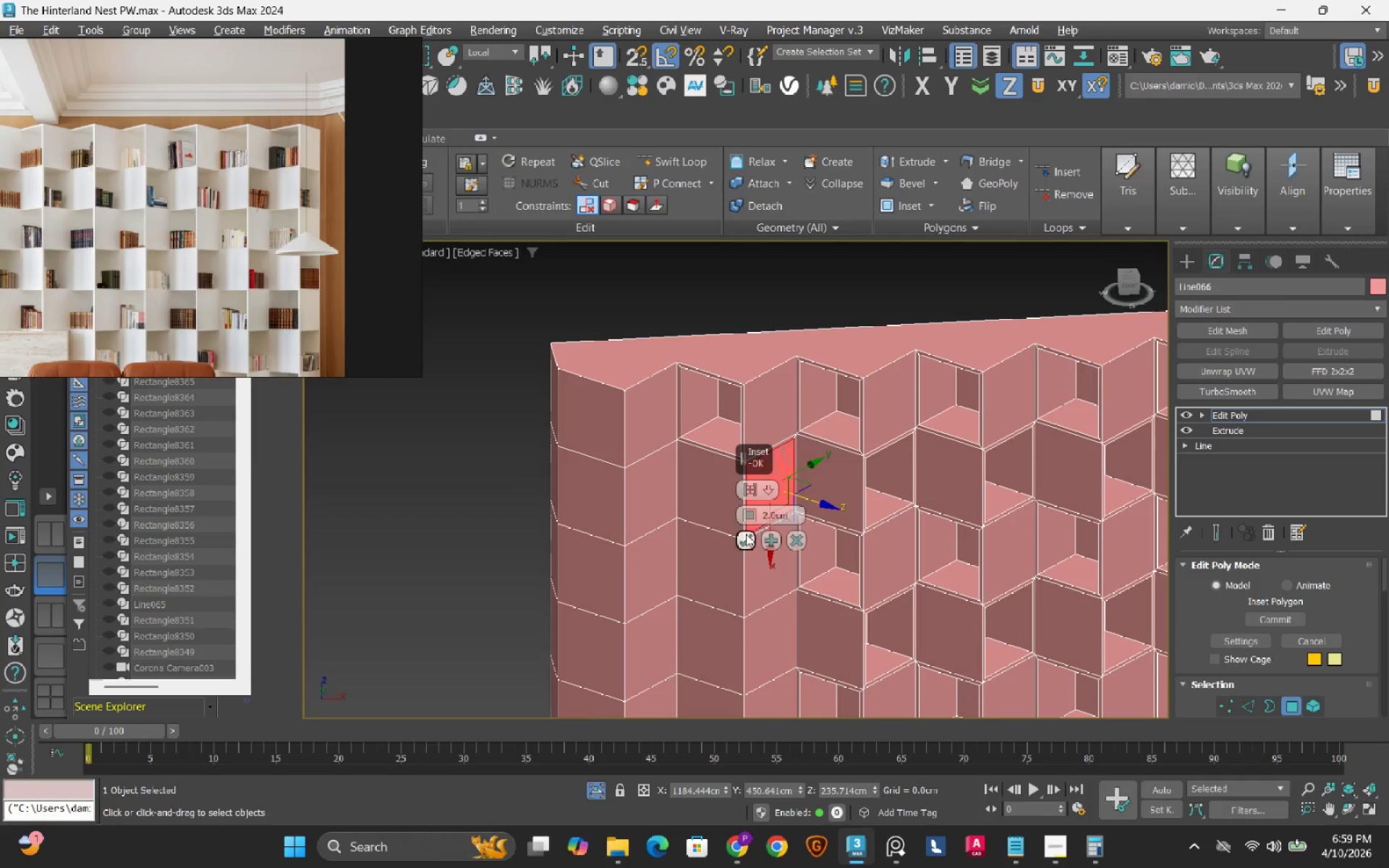 
left_click([746, 535])
 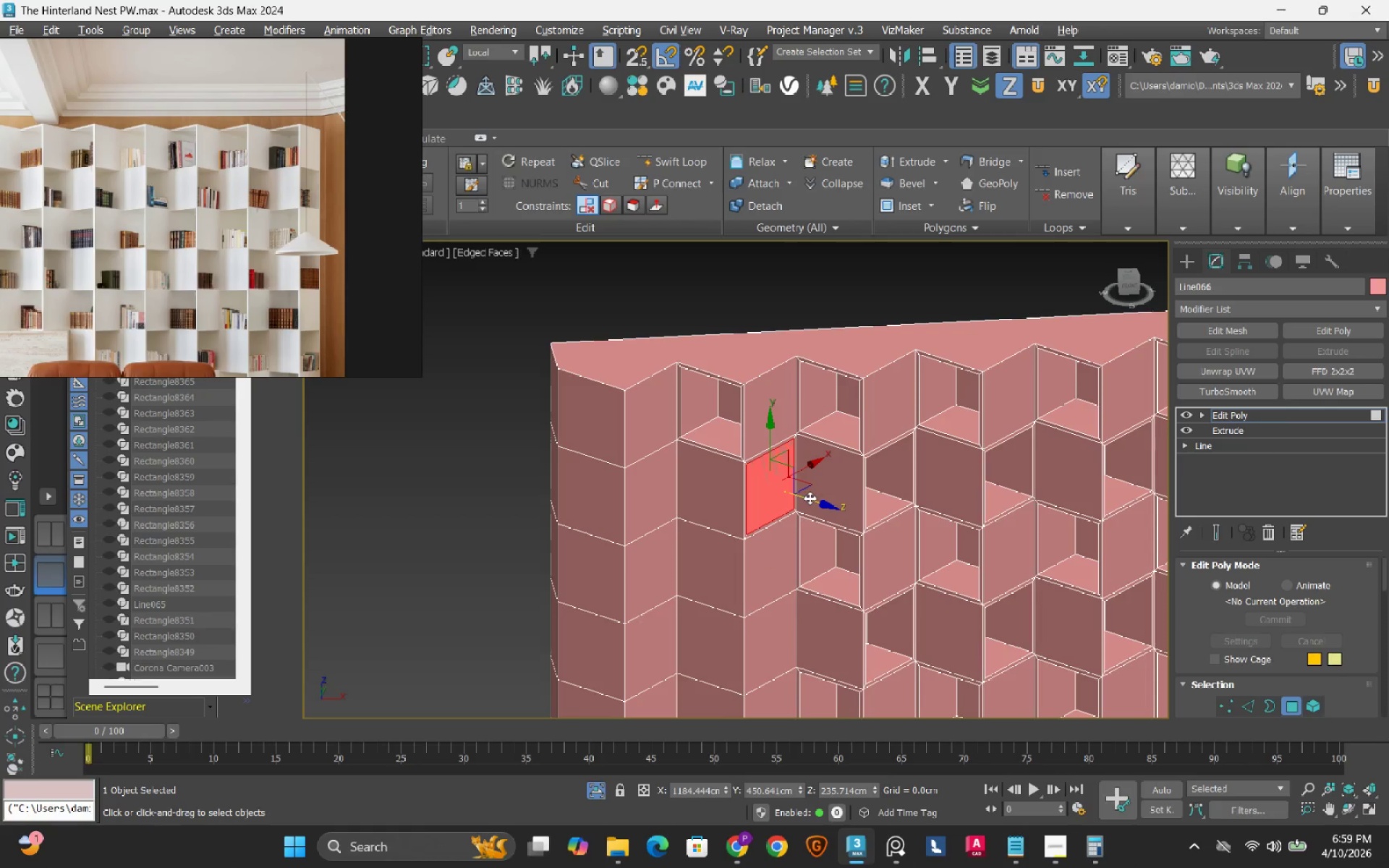 
hold_key(key=ShiftLeft, duration=1.5)
left_click_drag(start_coordinate=[810, 498], to_coordinate=[762, 480])
 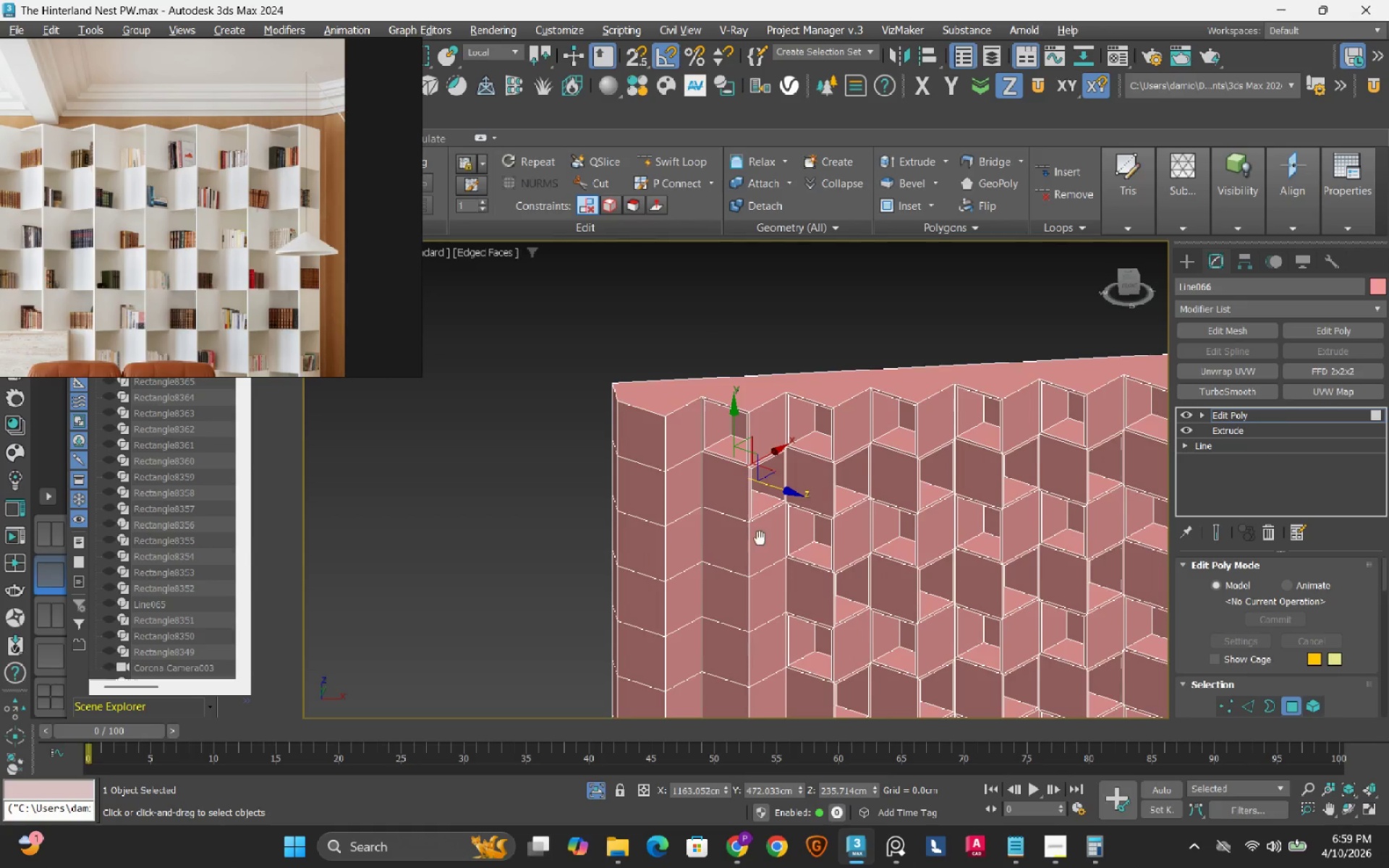 
hold_key(key=ShiftLeft, duration=1.5)
 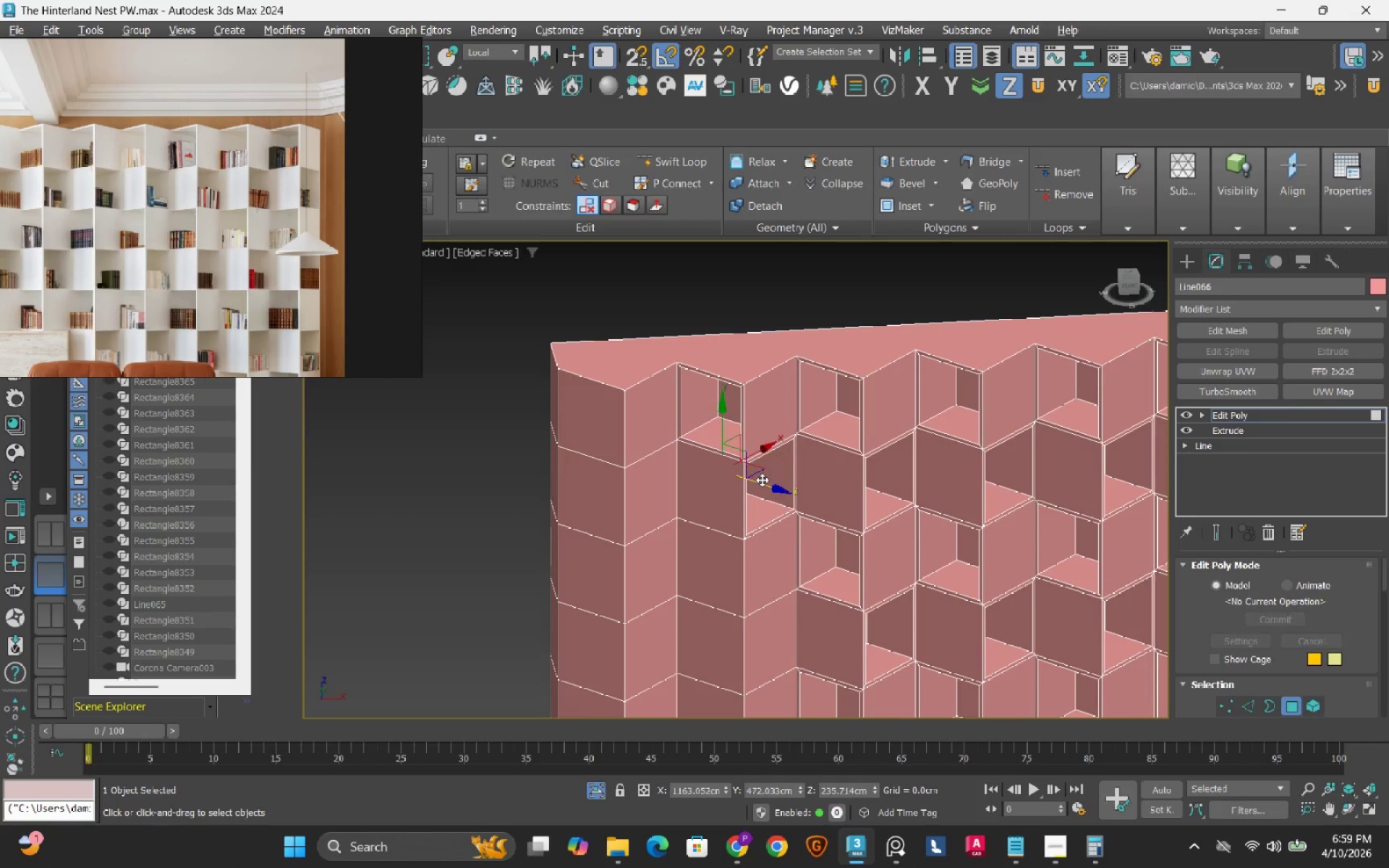 
hold_key(key=ShiftLeft, duration=0.59)
 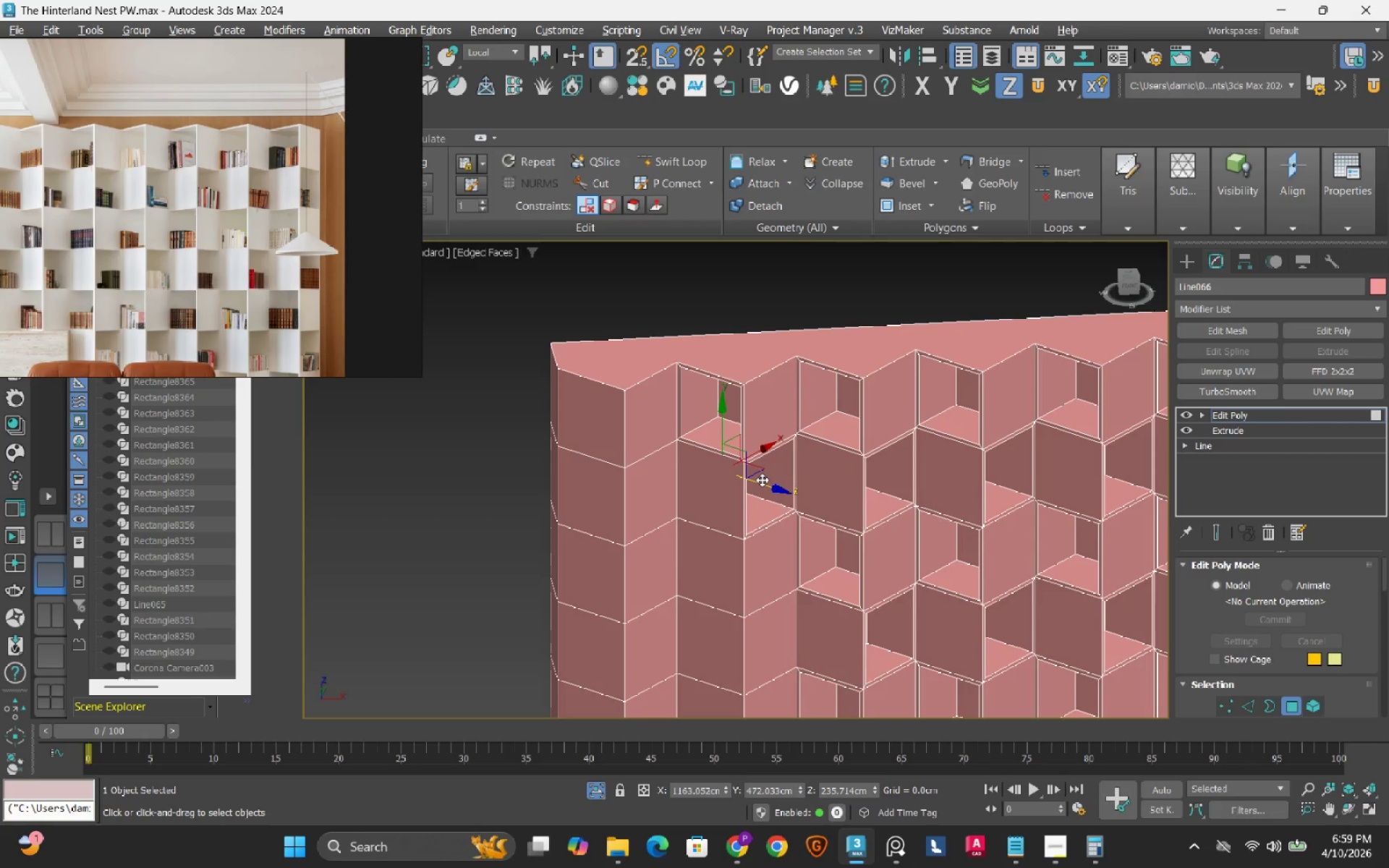 
scroll: coordinate [762, 480], scroll_direction: down, amount: 1.0
 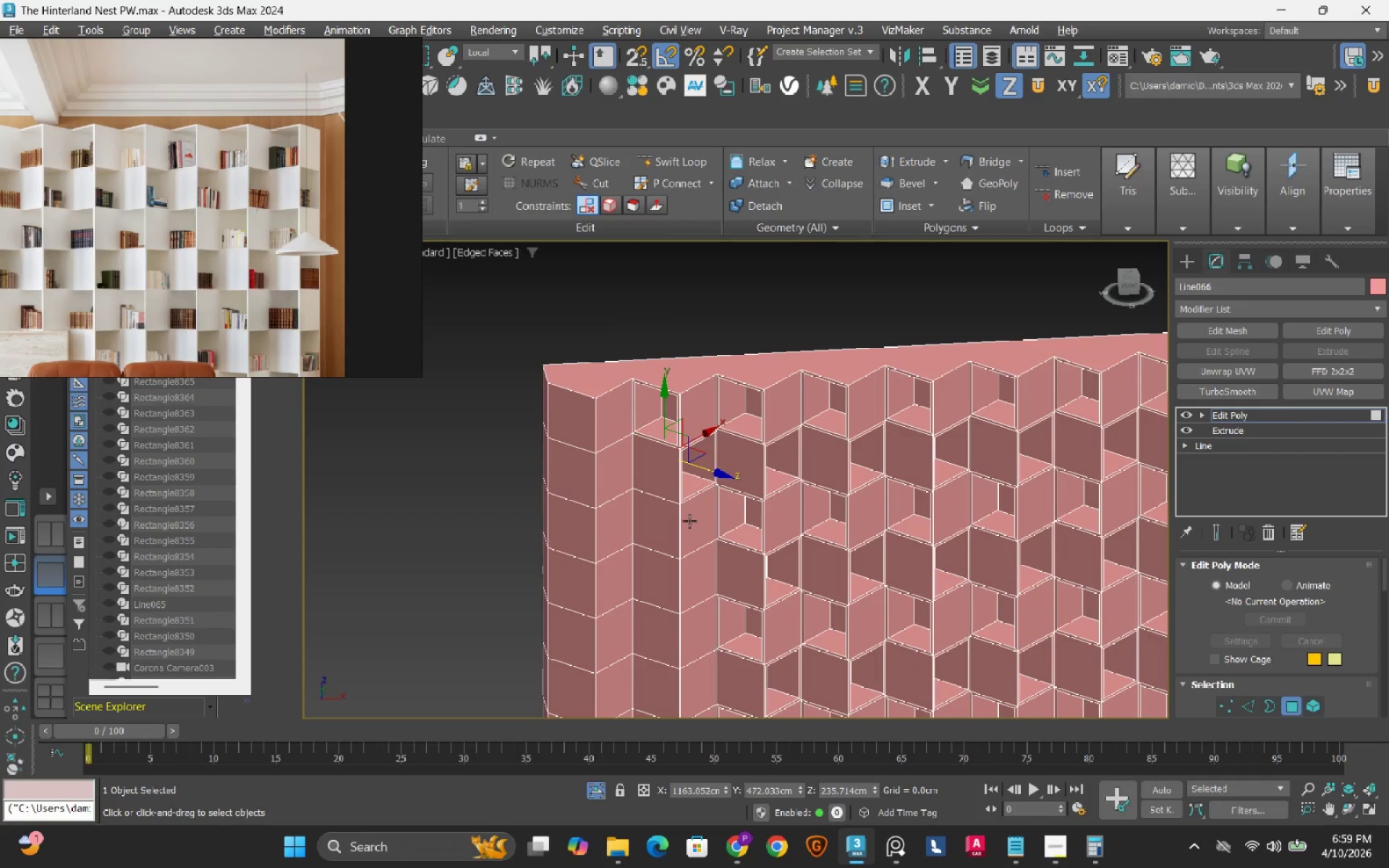 
left_click([668, 522])
 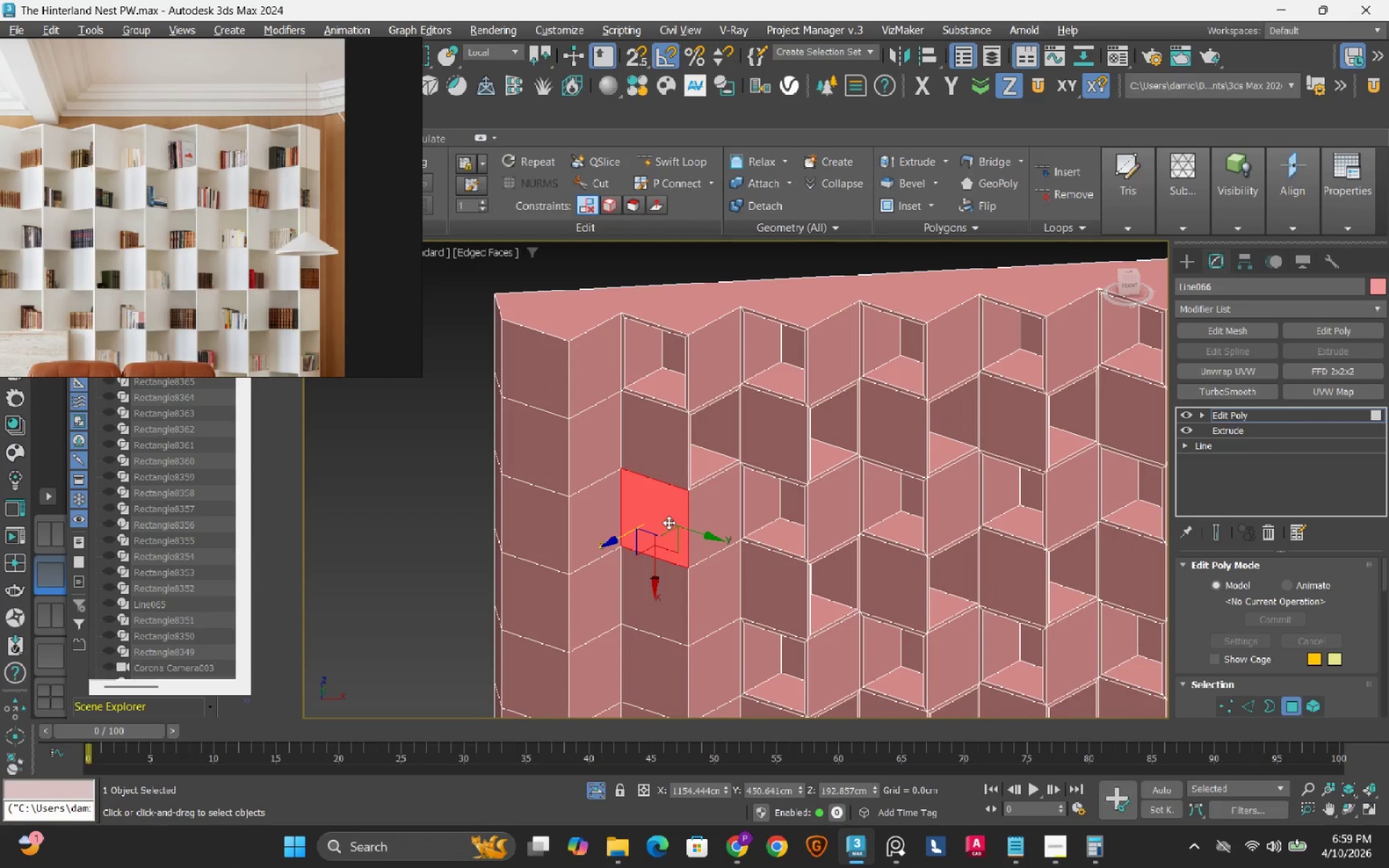 
scroll: coordinate [659, 537], scroll_direction: up, amount: 1.0
 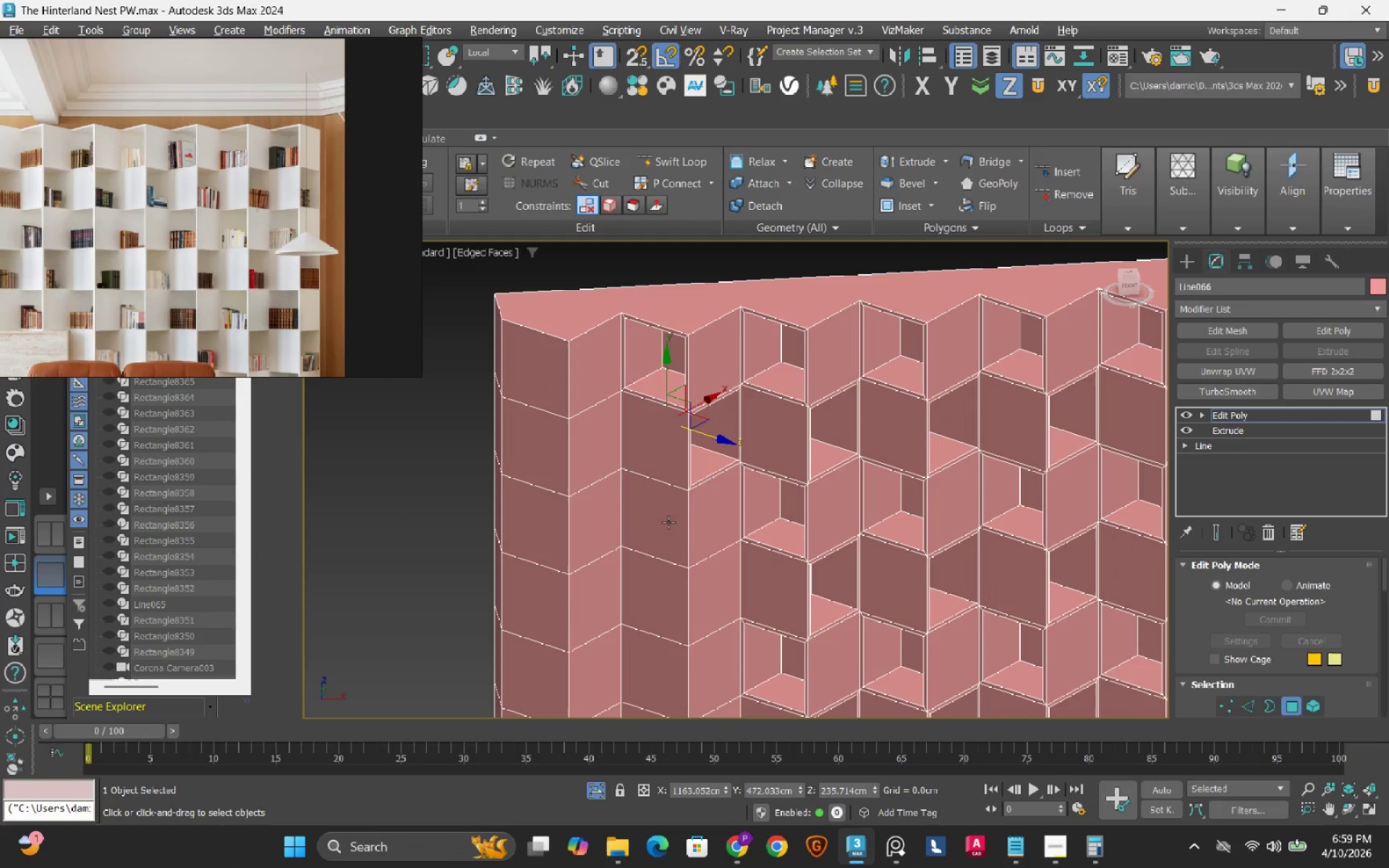 
right_click([668, 522])
 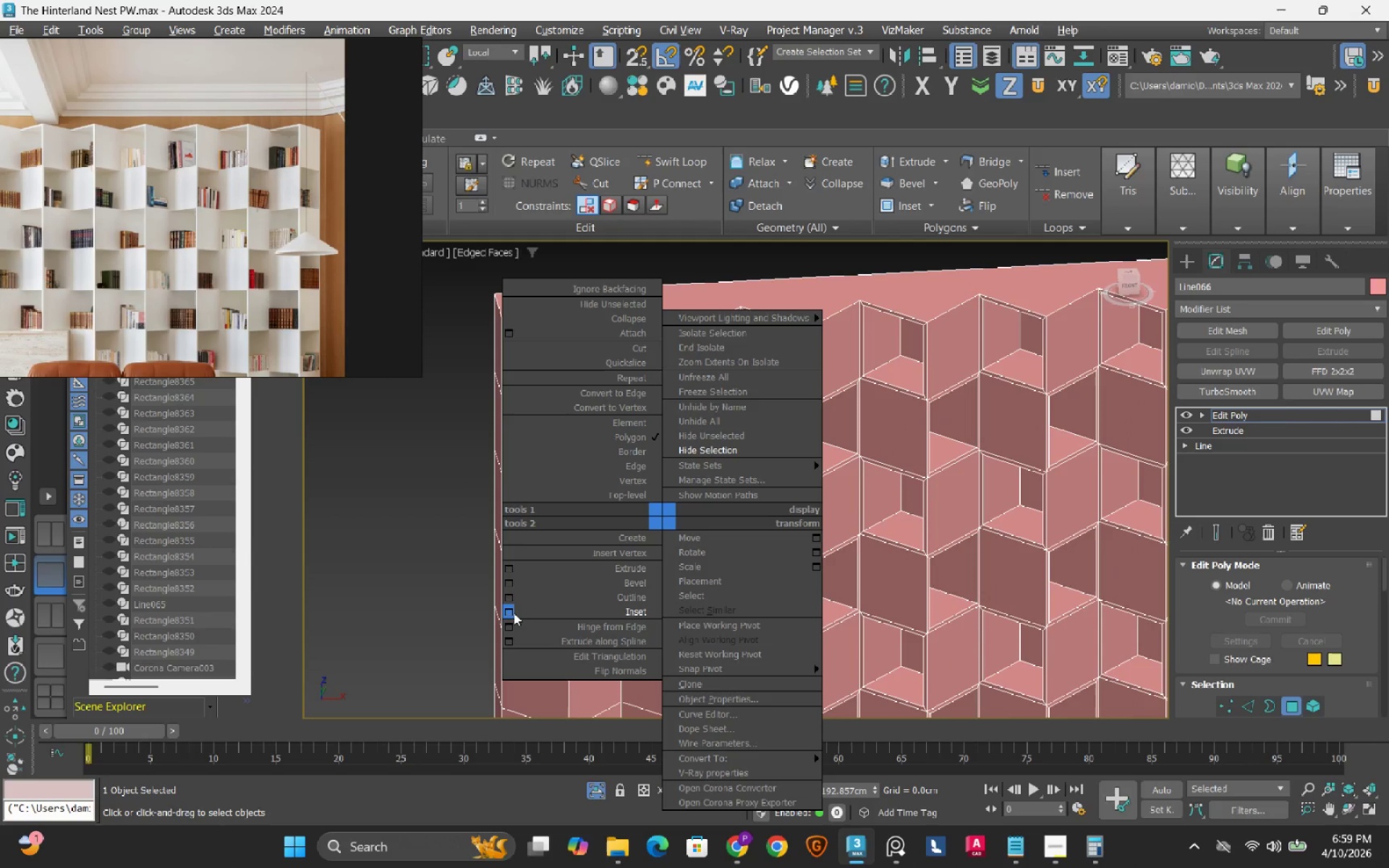 
left_click([511, 613])
 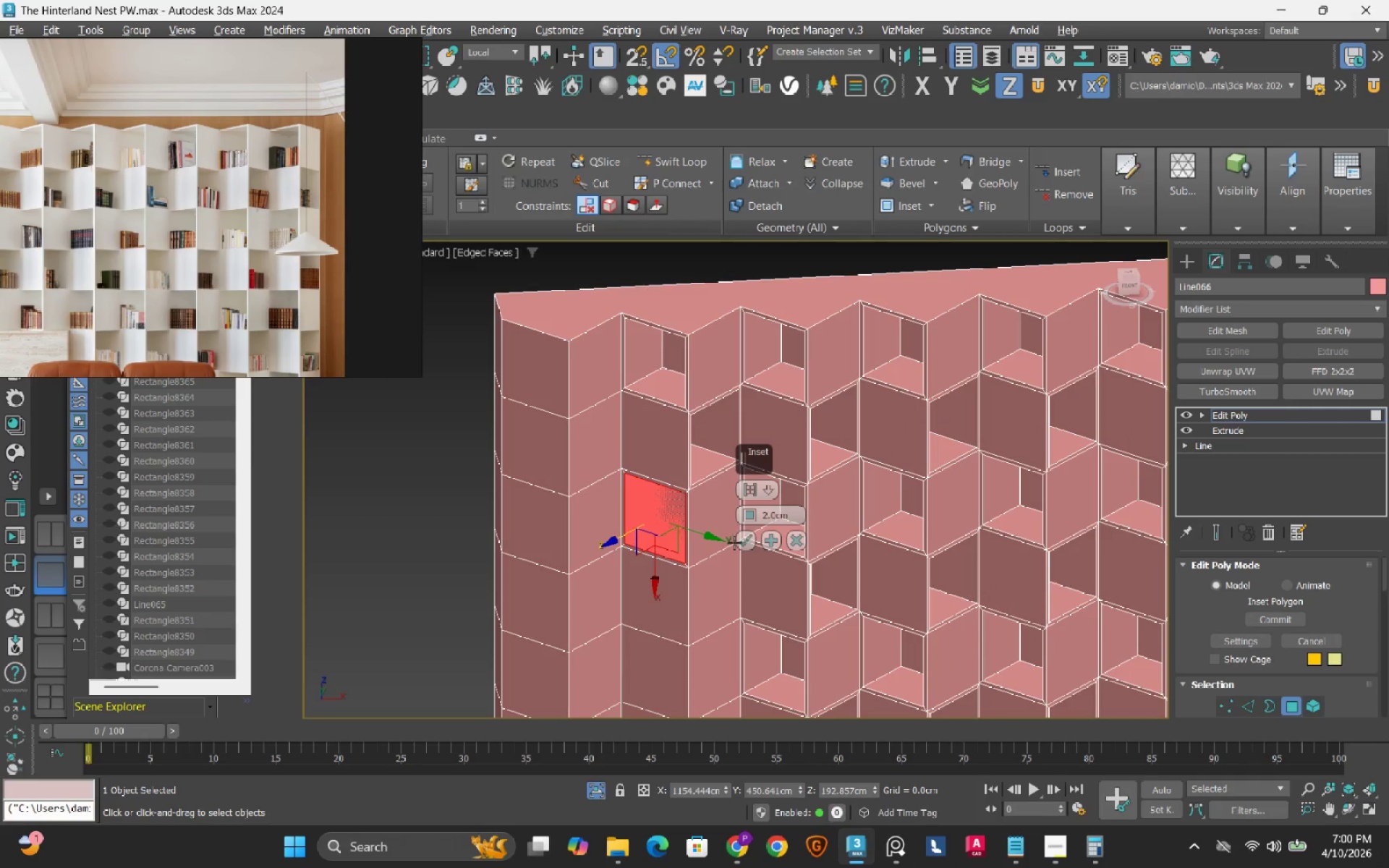 
left_click([742, 544])
 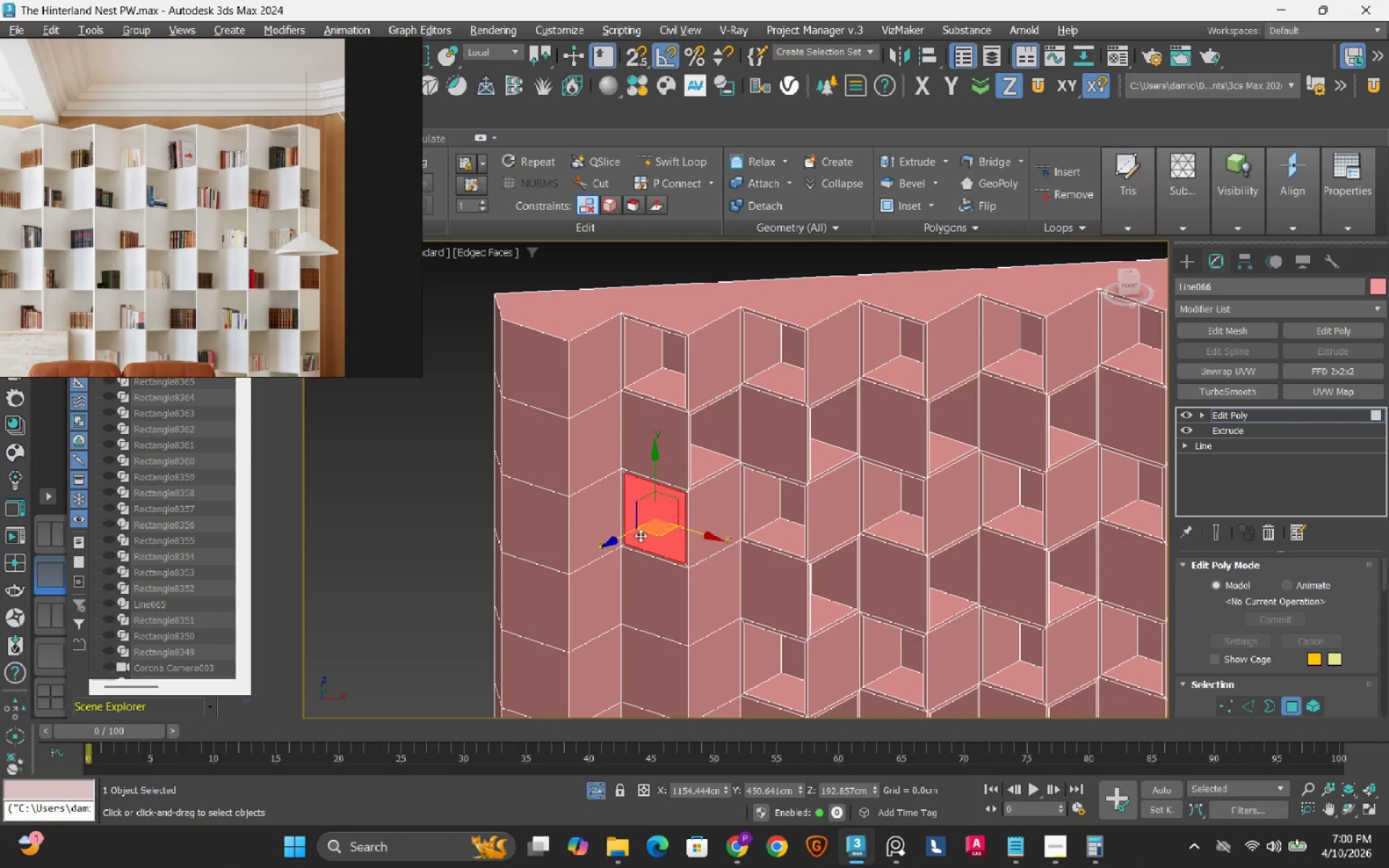 
hold_key(key=ShiftLeft, duration=1.51)
left_click_drag(start_coordinate=[617, 540], to_coordinate=[654, 524])
 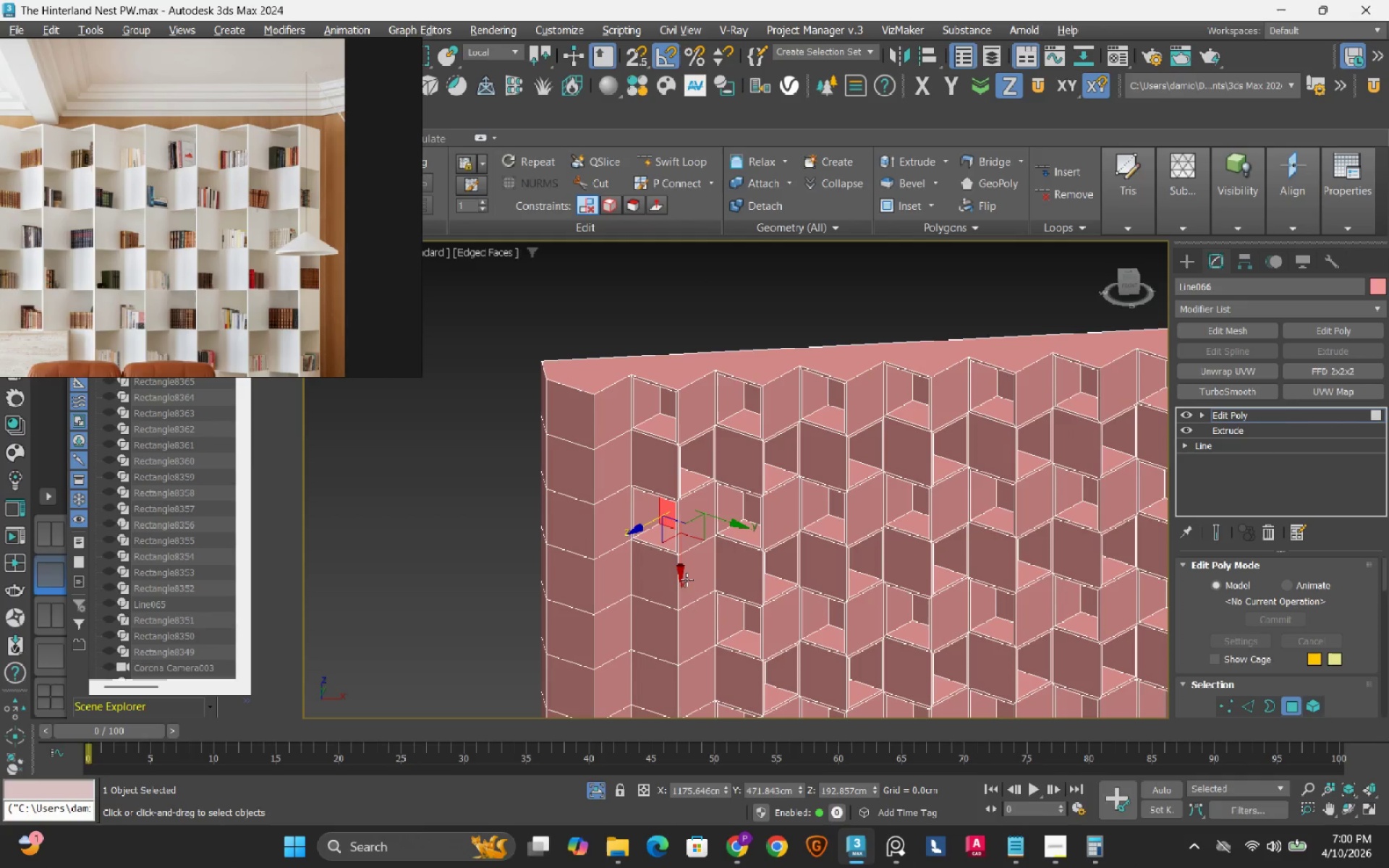 
hold_key(key=ShiftLeft, duration=1.52)
 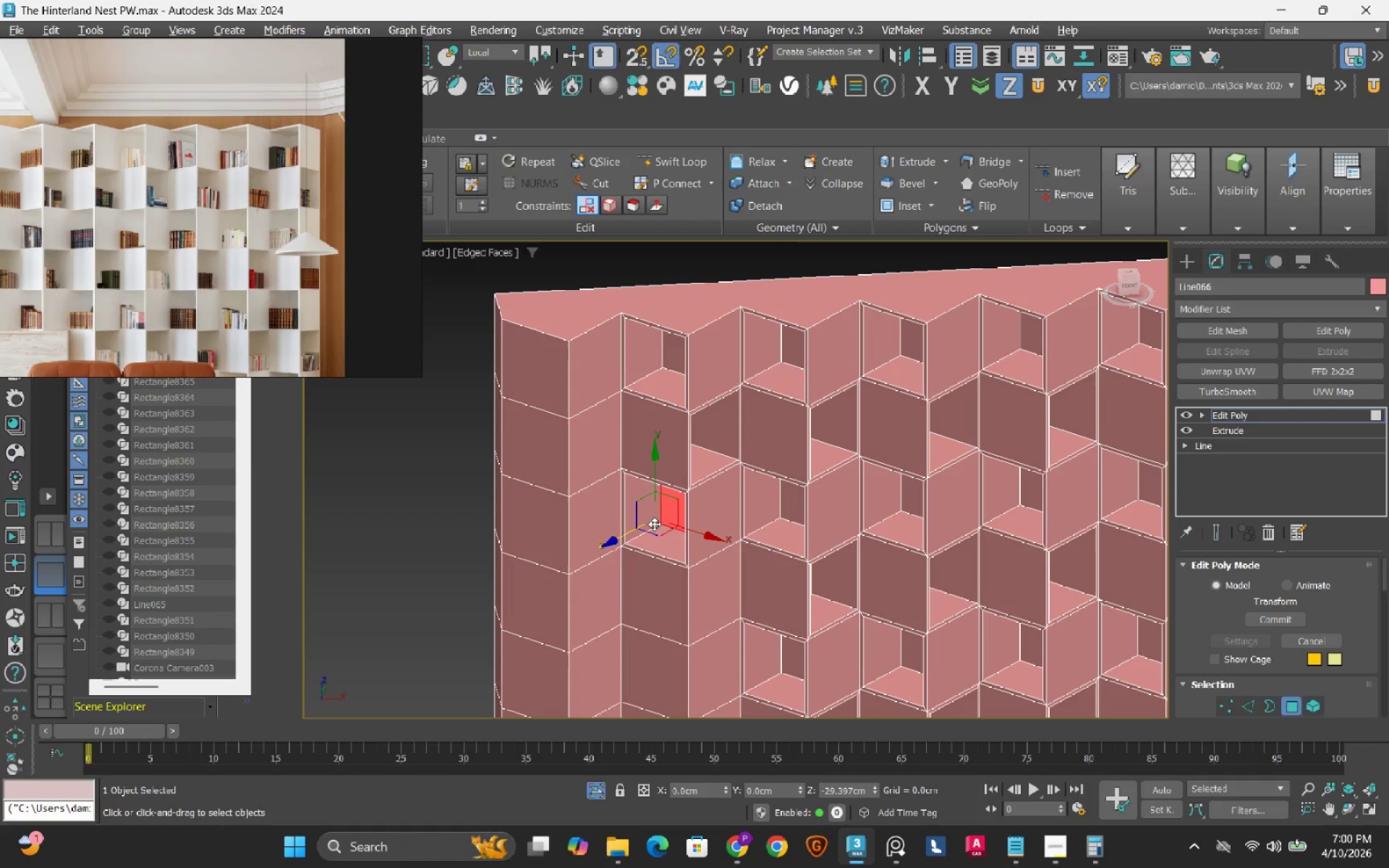 
hold_key(key=ShiftLeft, duration=1.31)
 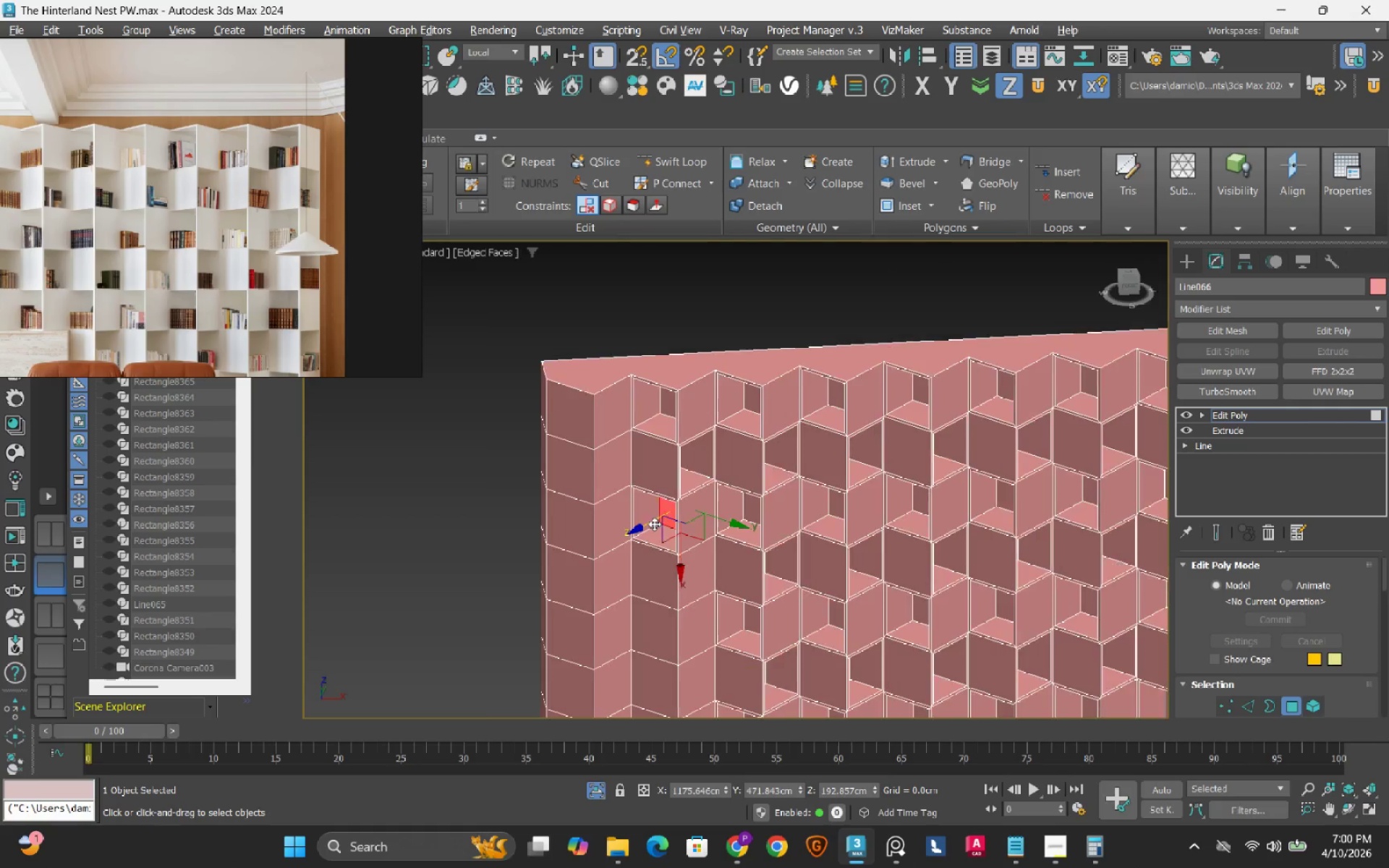 
left_click([710, 562])
 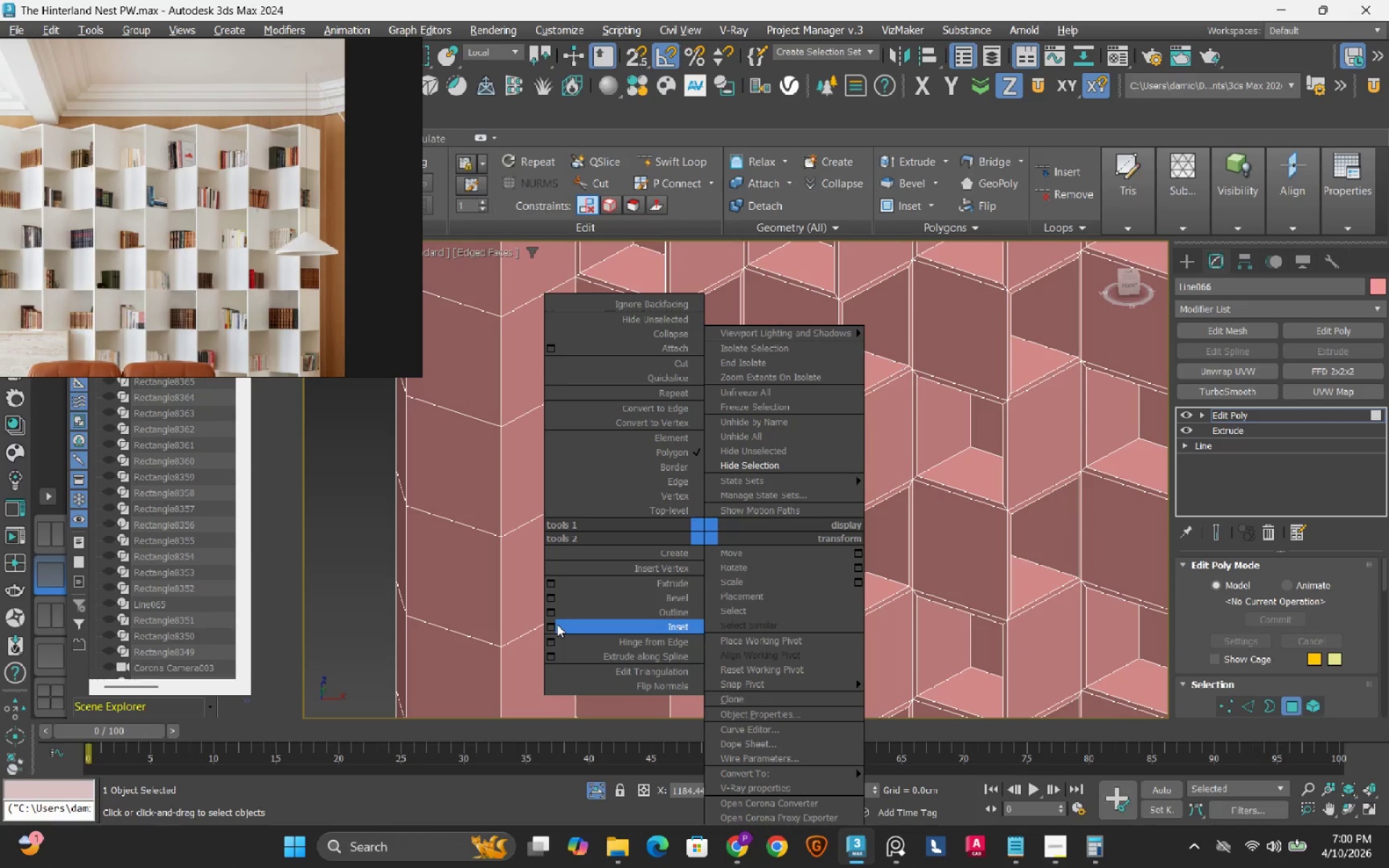 
scroll: coordinate [687, 582], scroll_direction: up, amount: 1.0
 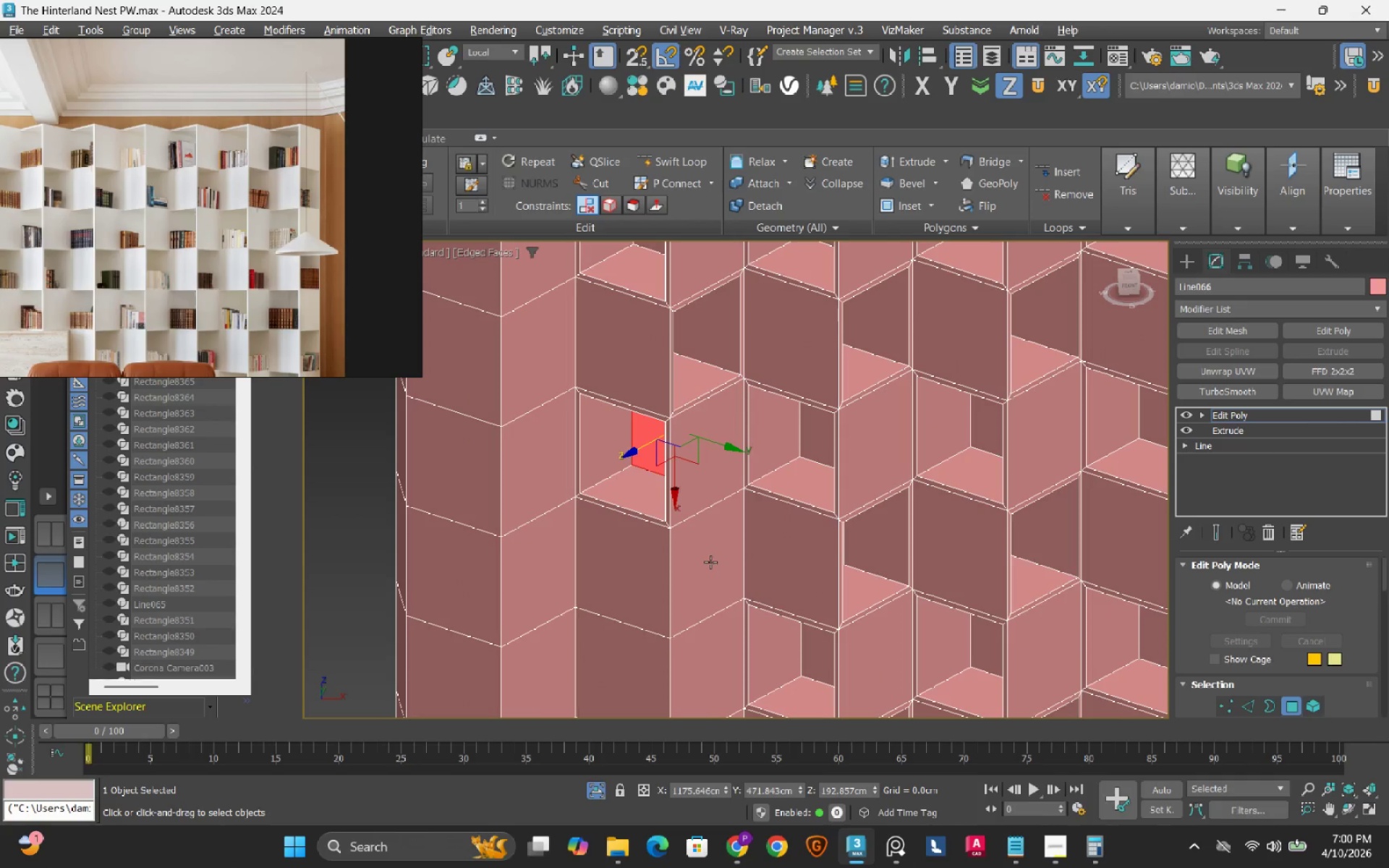 
left_click_drag(start_coordinate=[547, 624], to_coordinate=[547, 649])
 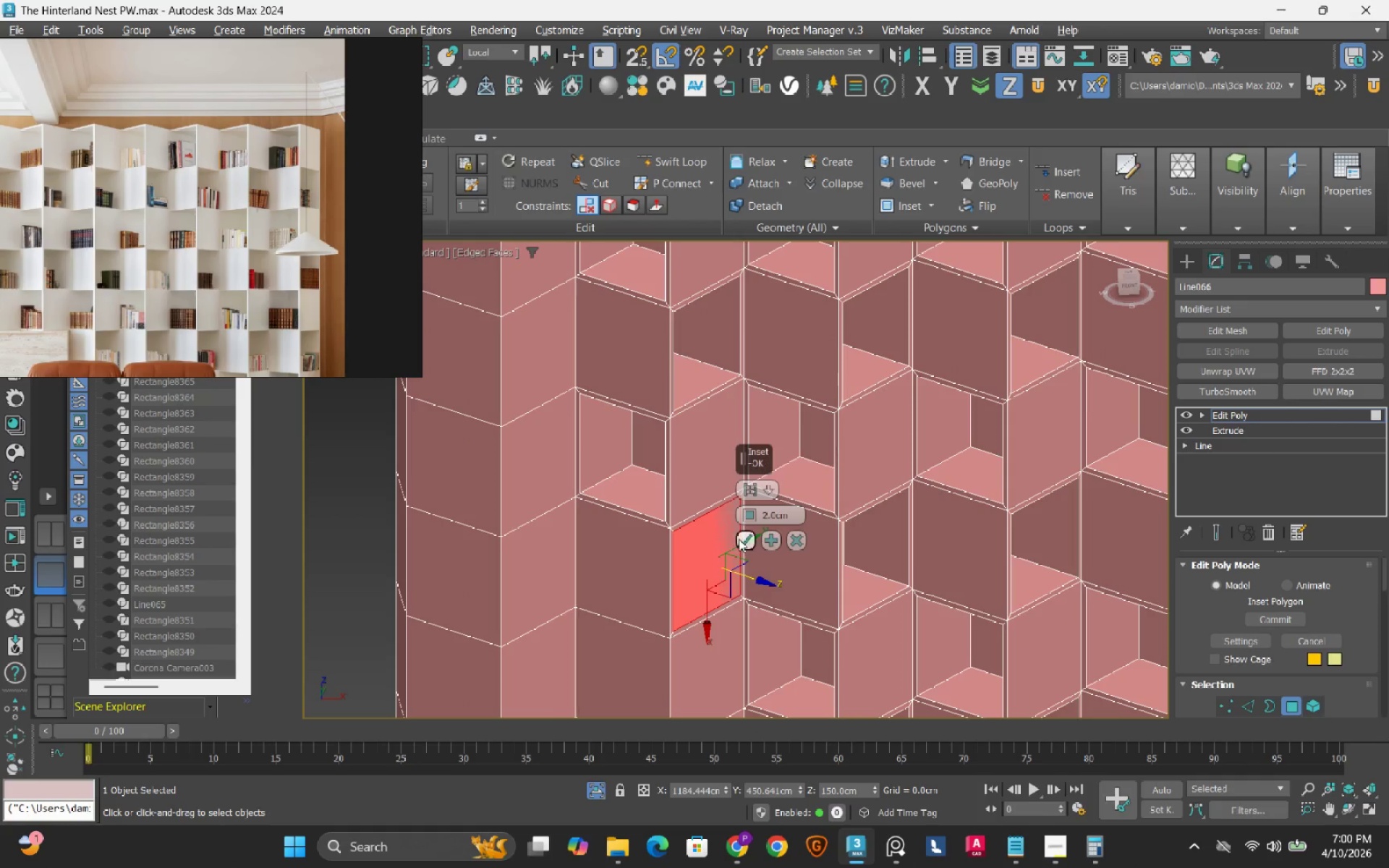 
left_click([739, 539])
 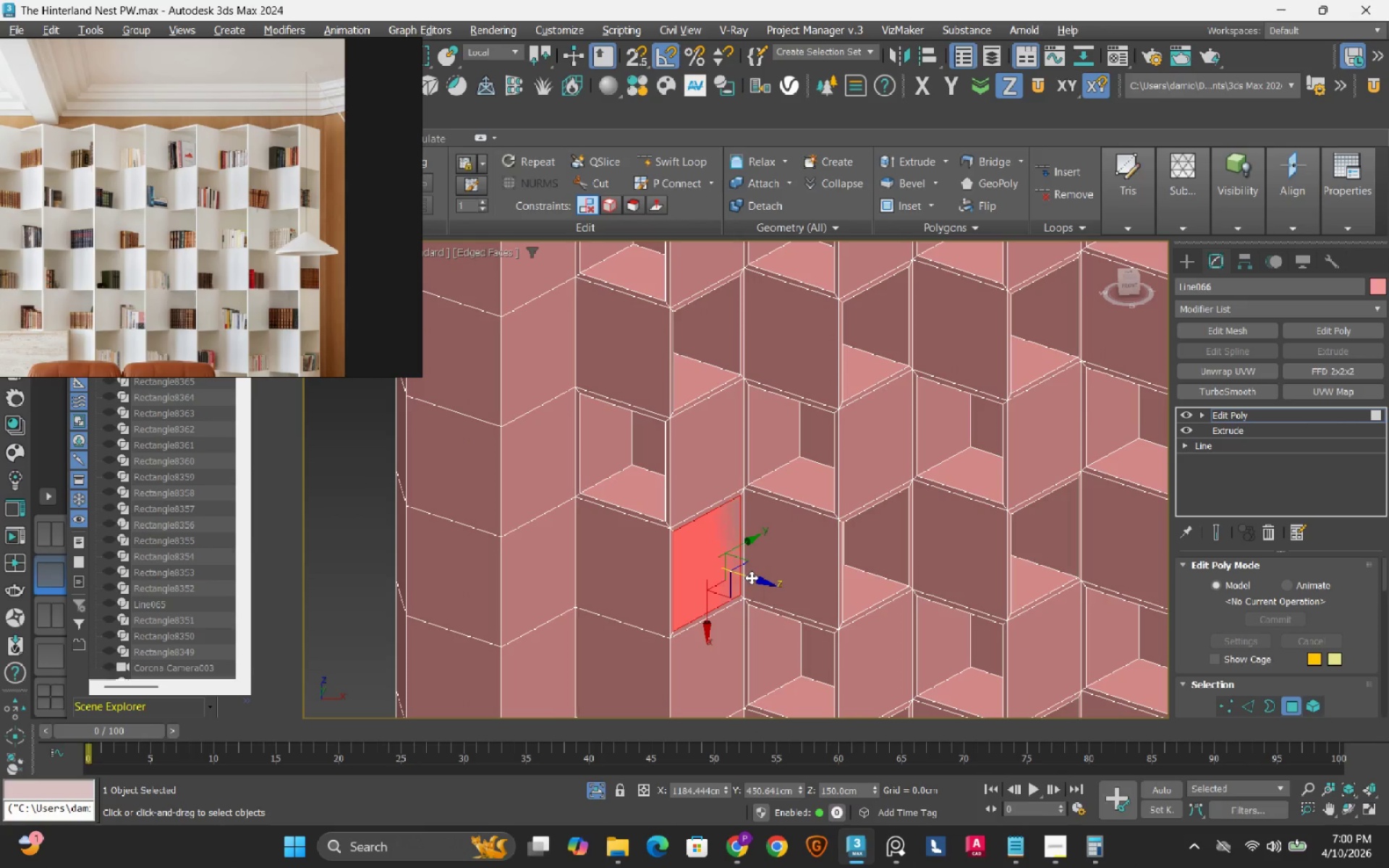 
hold_key(key=ShiftLeft, duration=1.5)
left_click_drag(start_coordinate=[751, 579], to_coordinate=[684, 537])
 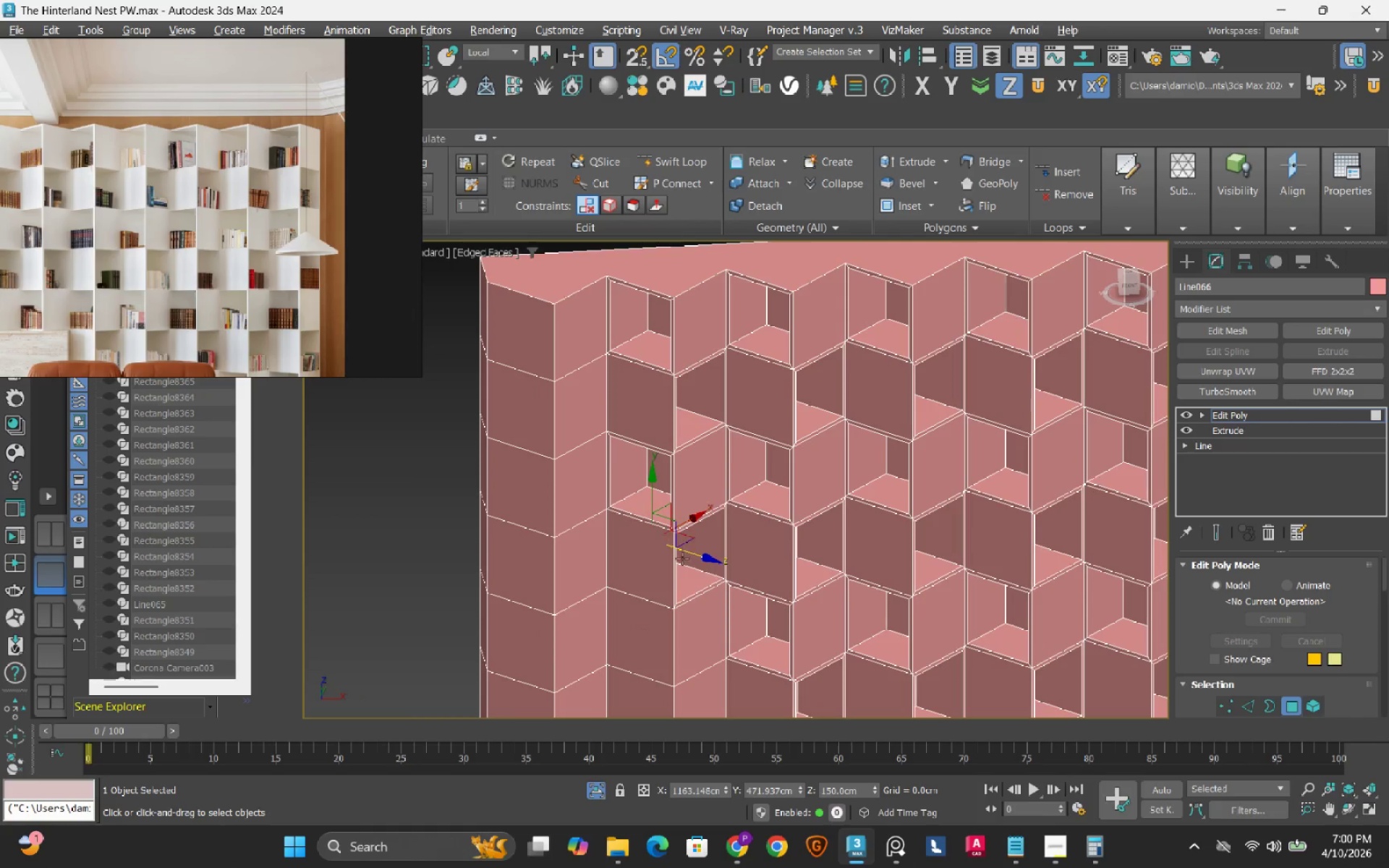 
hold_key(key=ShiftLeft, duration=1.52)
 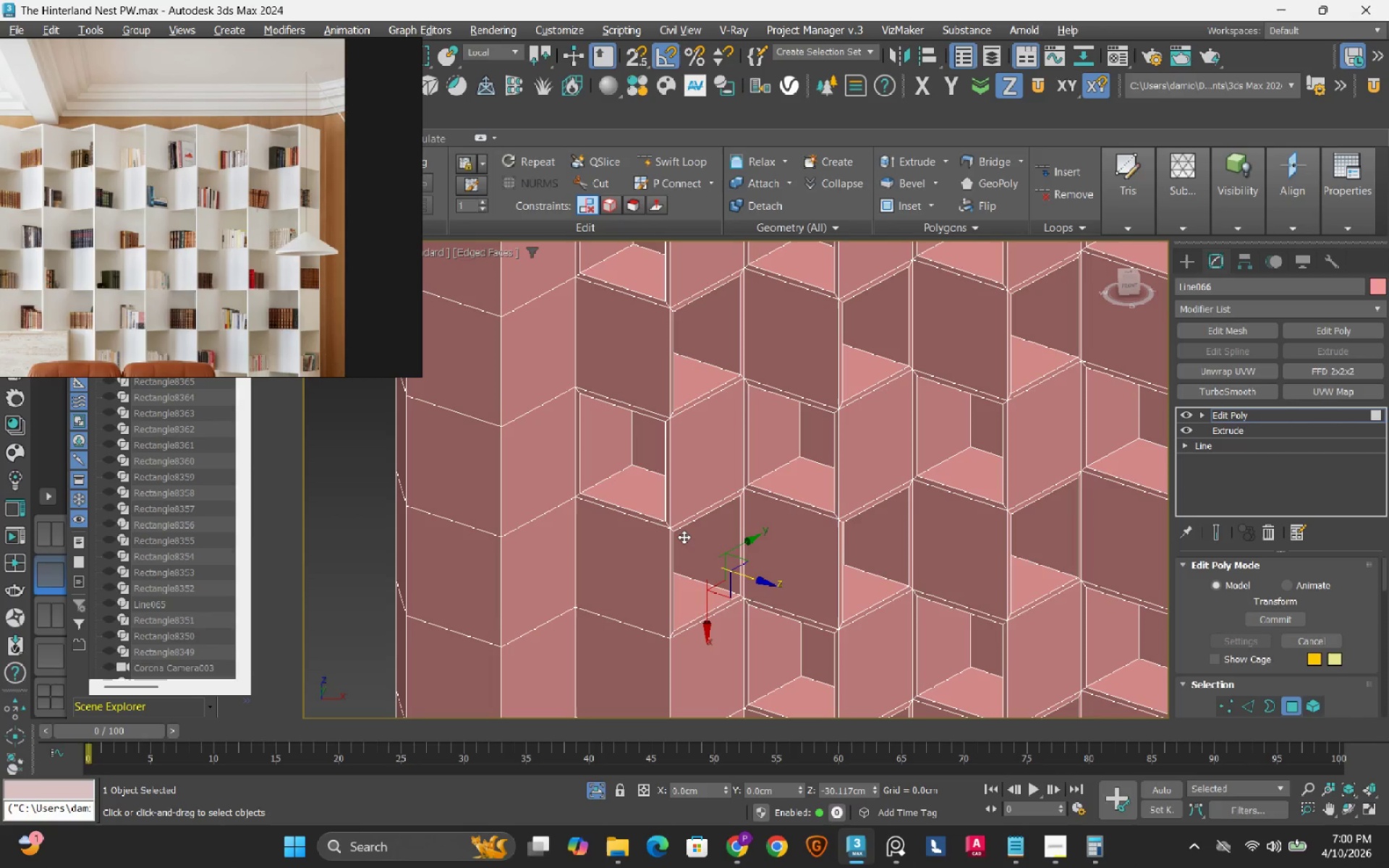 
hold_key(key=ShiftLeft, duration=0.83)
 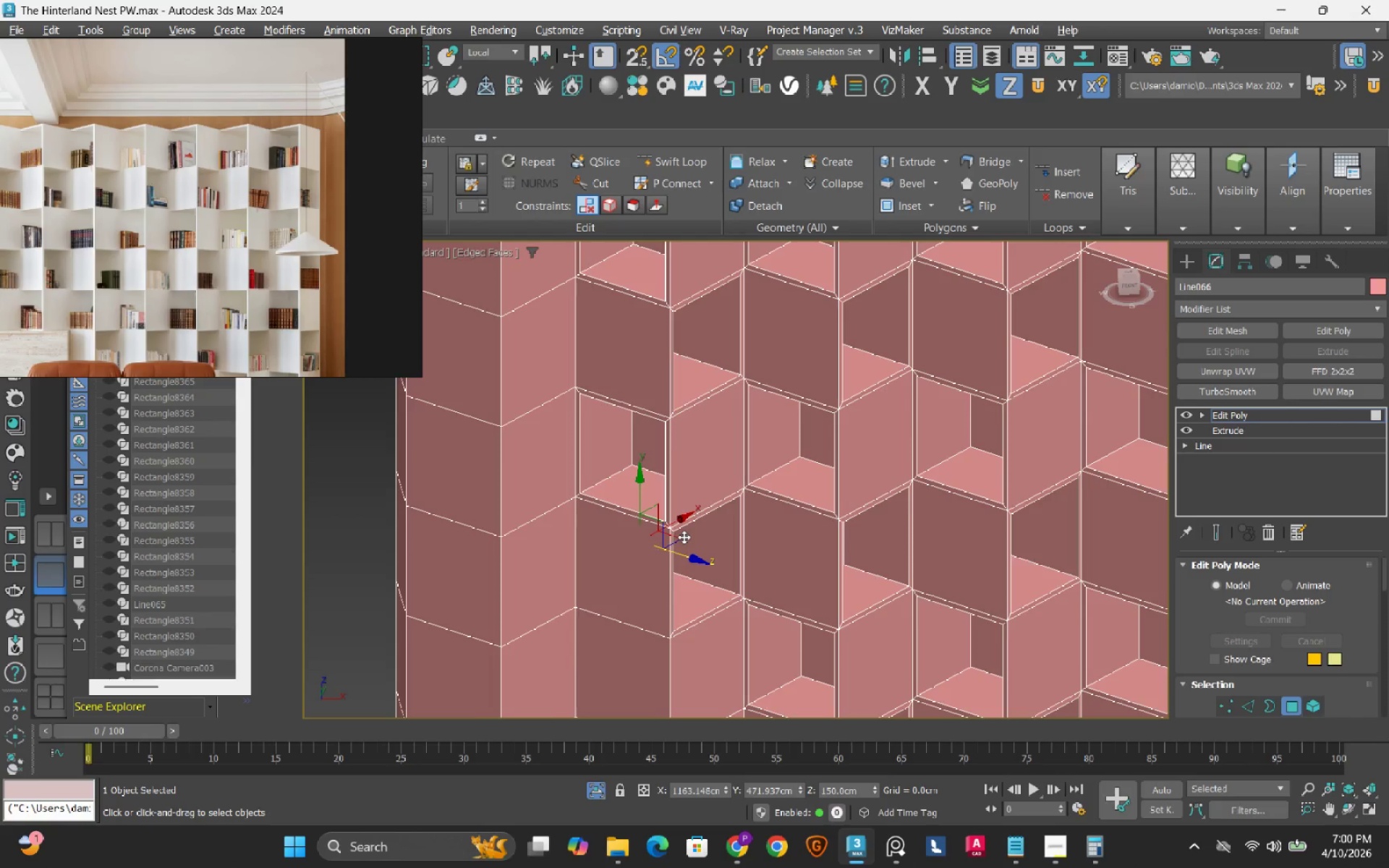 
scroll: coordinate [683, 537], scroll_direction: down, amount: 1.0
 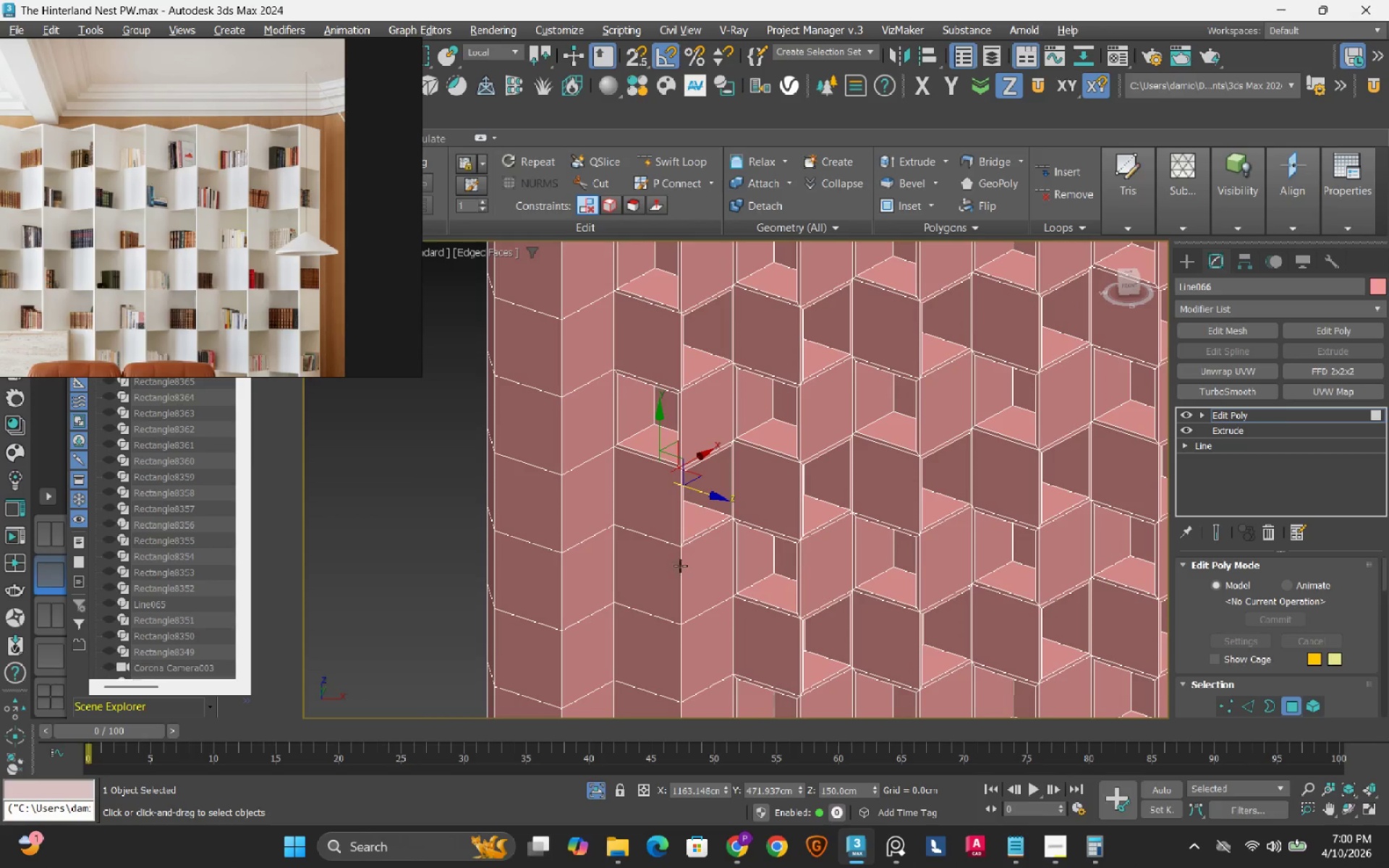 
left_click([637, 579])
 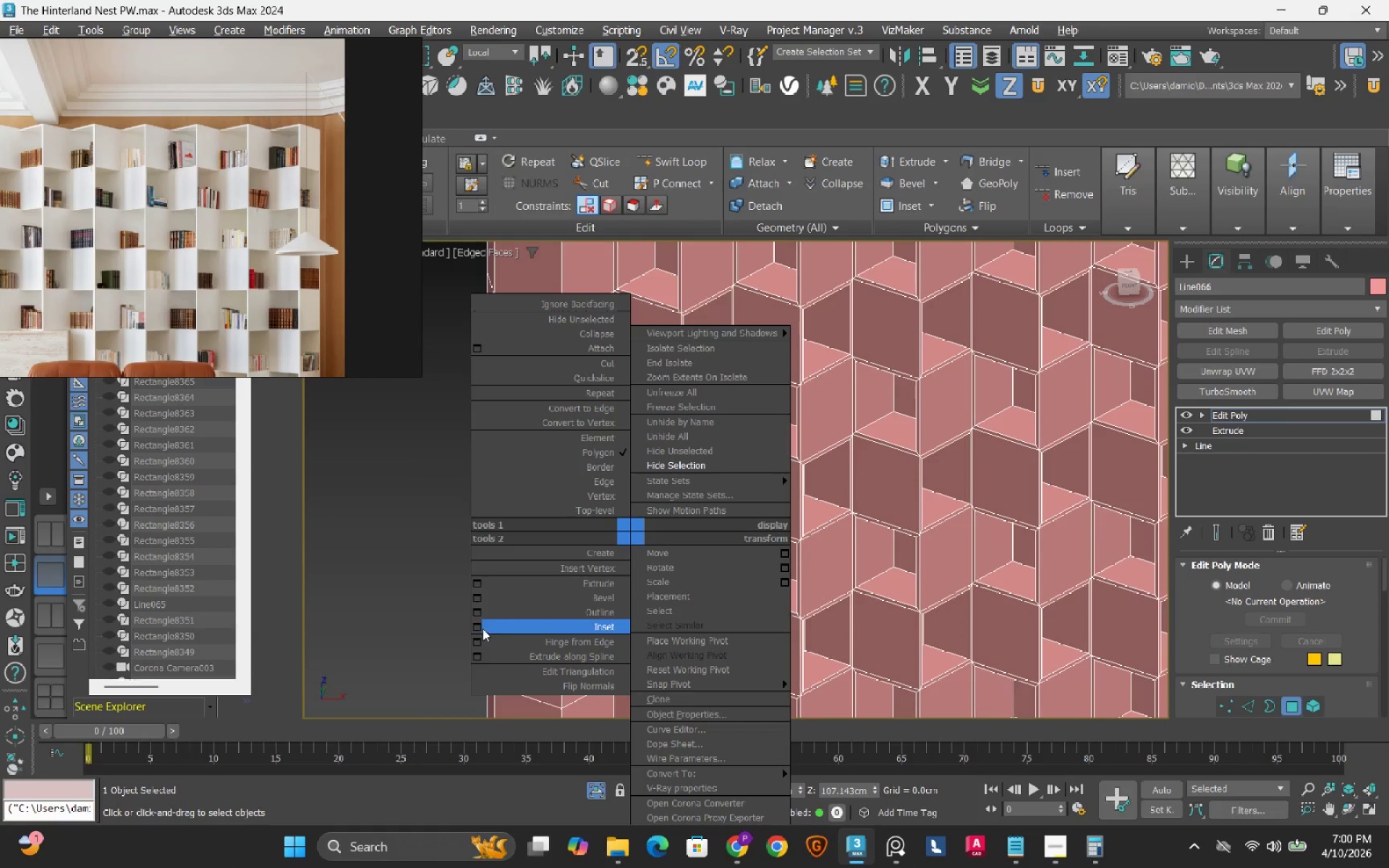 
left_click_drag(start_coordinate=[477, 628], to_coordinate=[477, 669])
 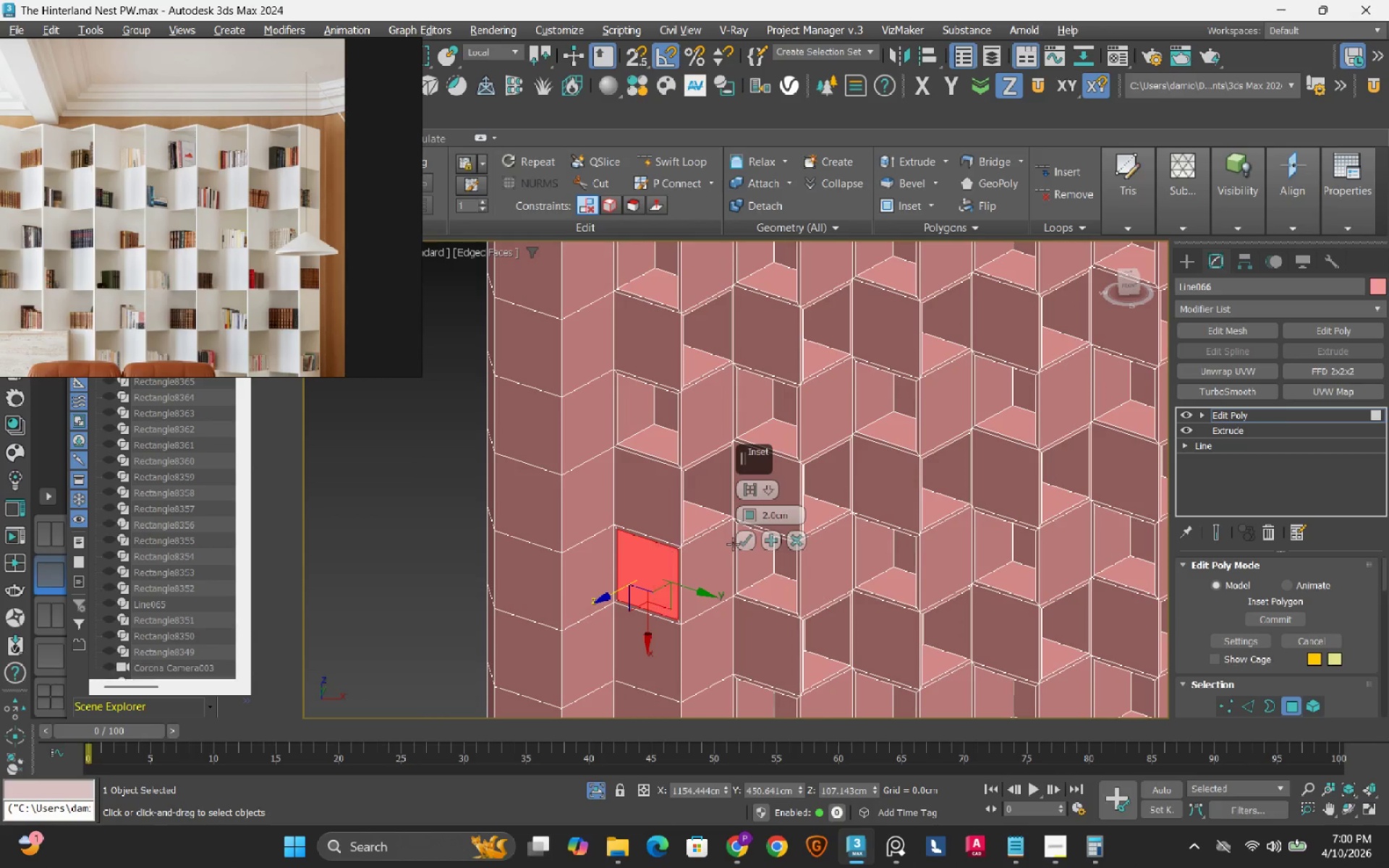 
left_click([739, 543])
 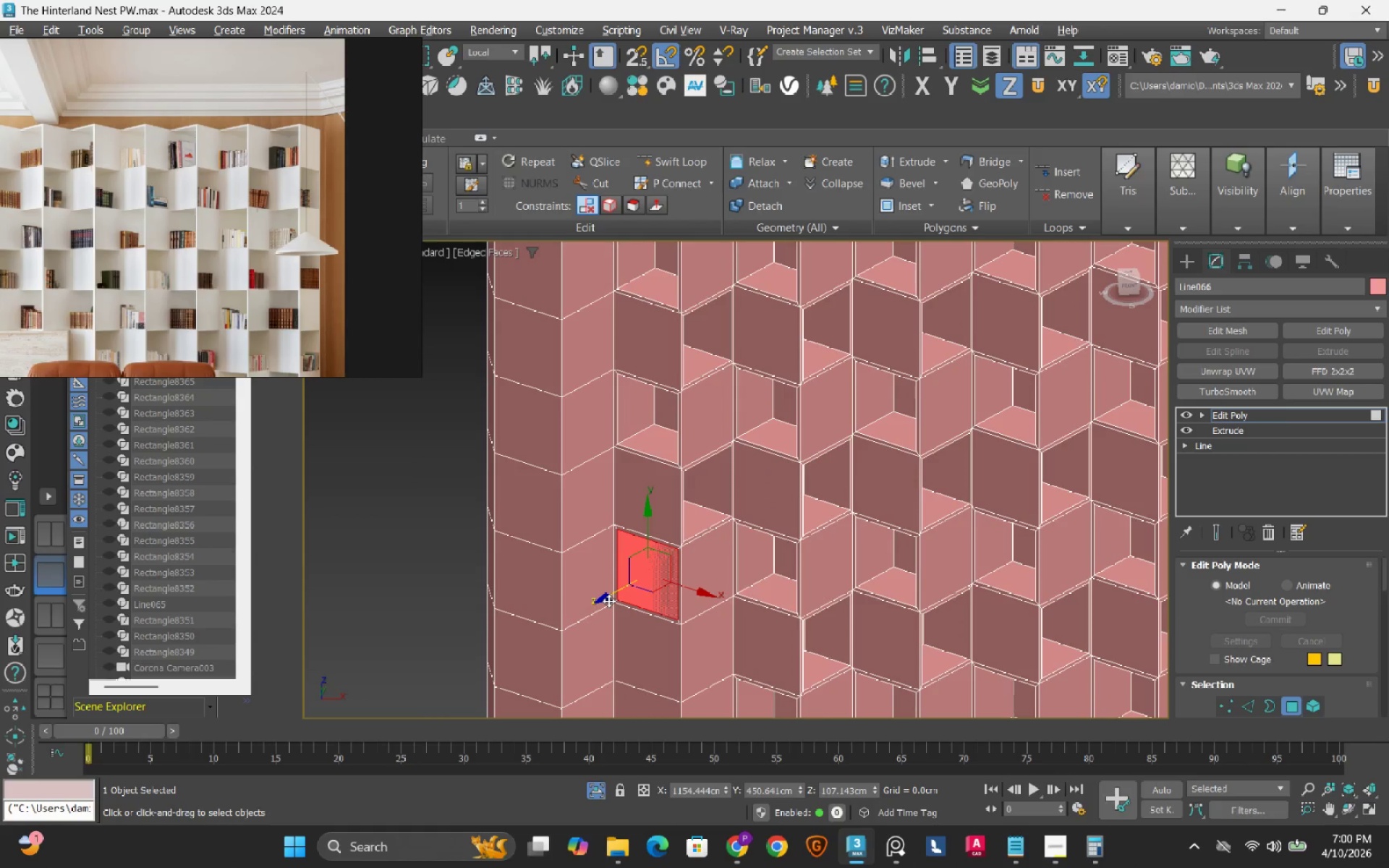 
hold_key(key=ShiftLeft, duration=1.5)
left_click_drag(start_coordinate=[608, 596], to_coordinate=[645, 576])
 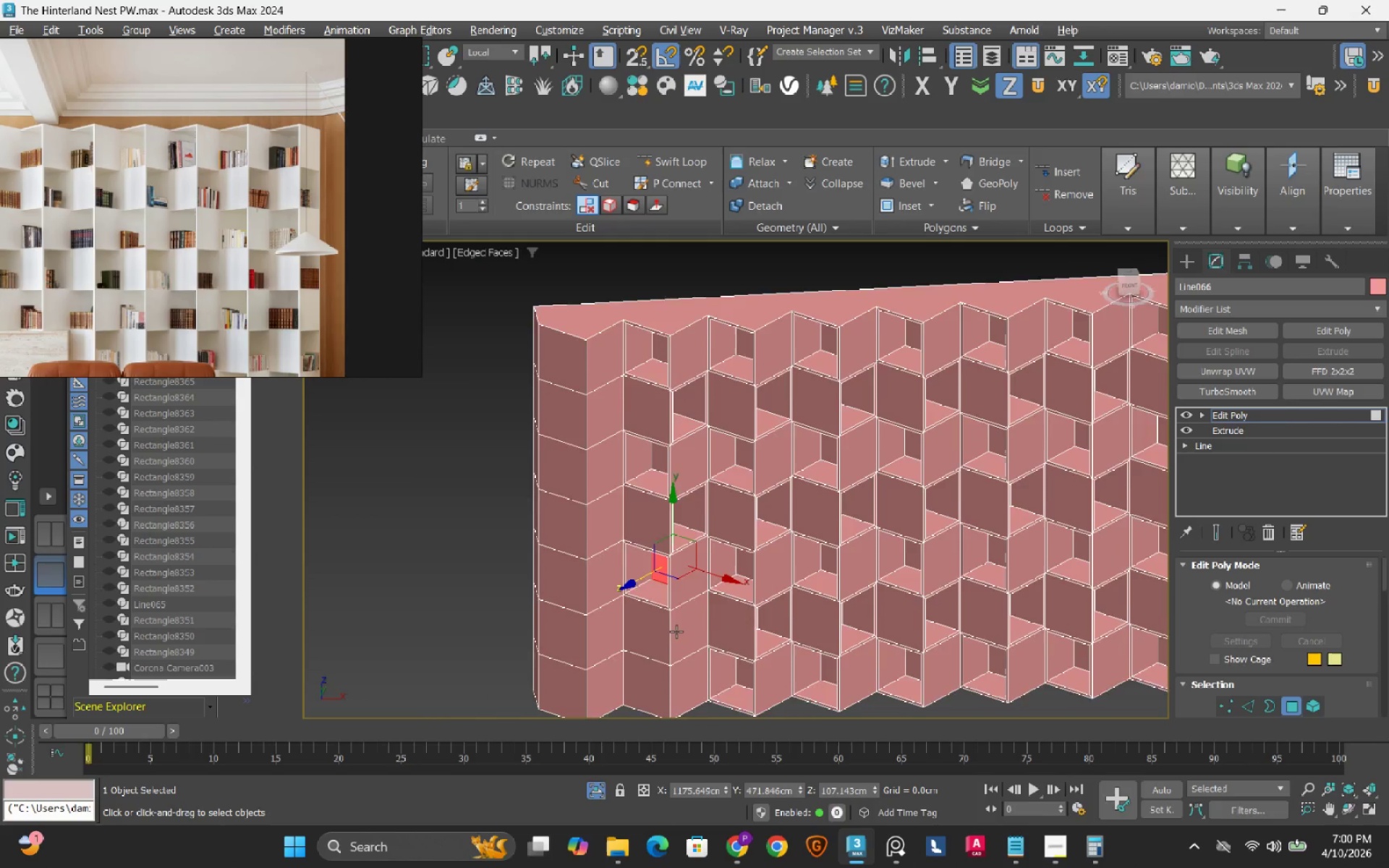 
hold_key(key=ShiftLeft, duration=0.73)
 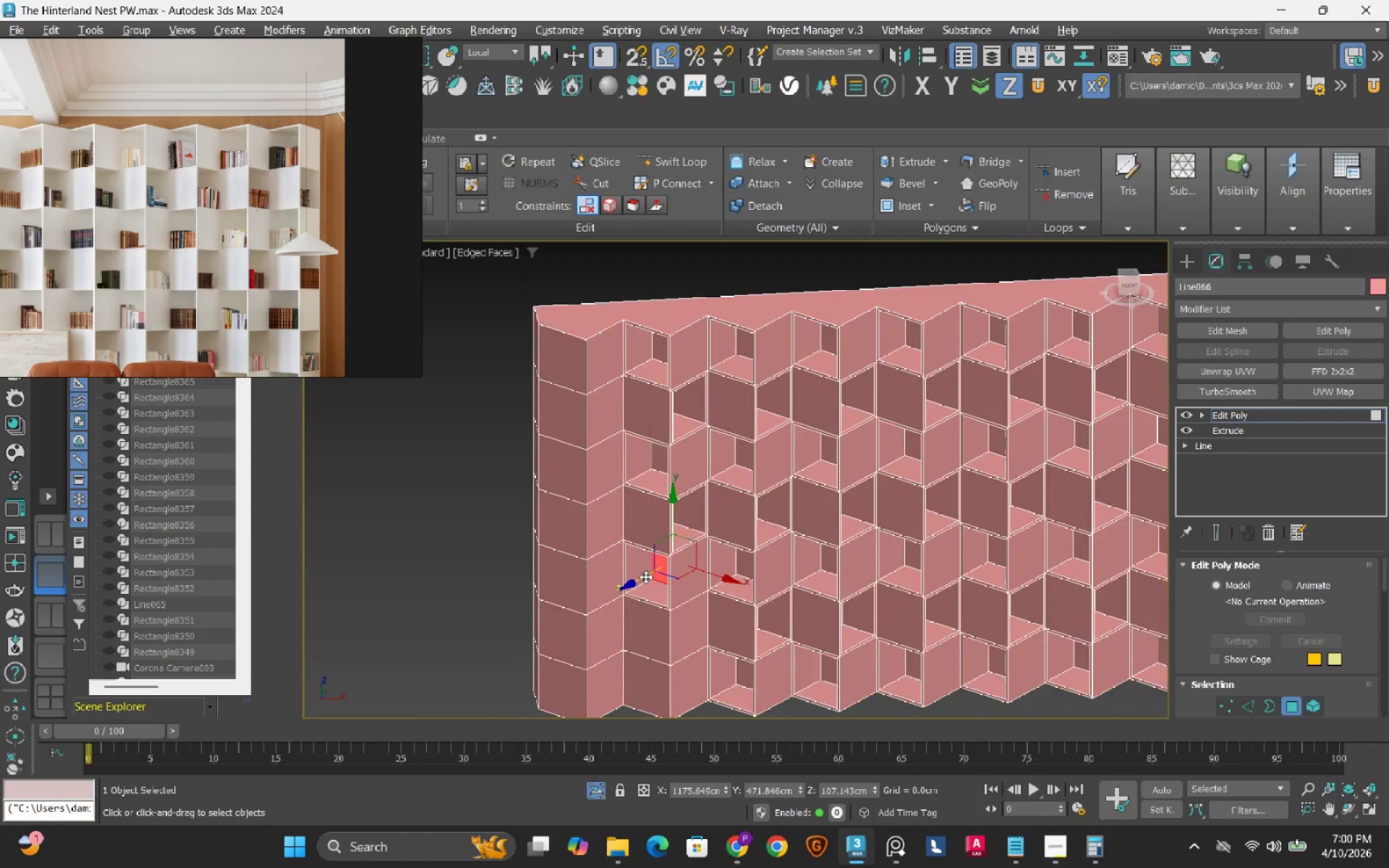 
scroll: coordinate [645, 576], scroll_direction: down, amount: 1.0
 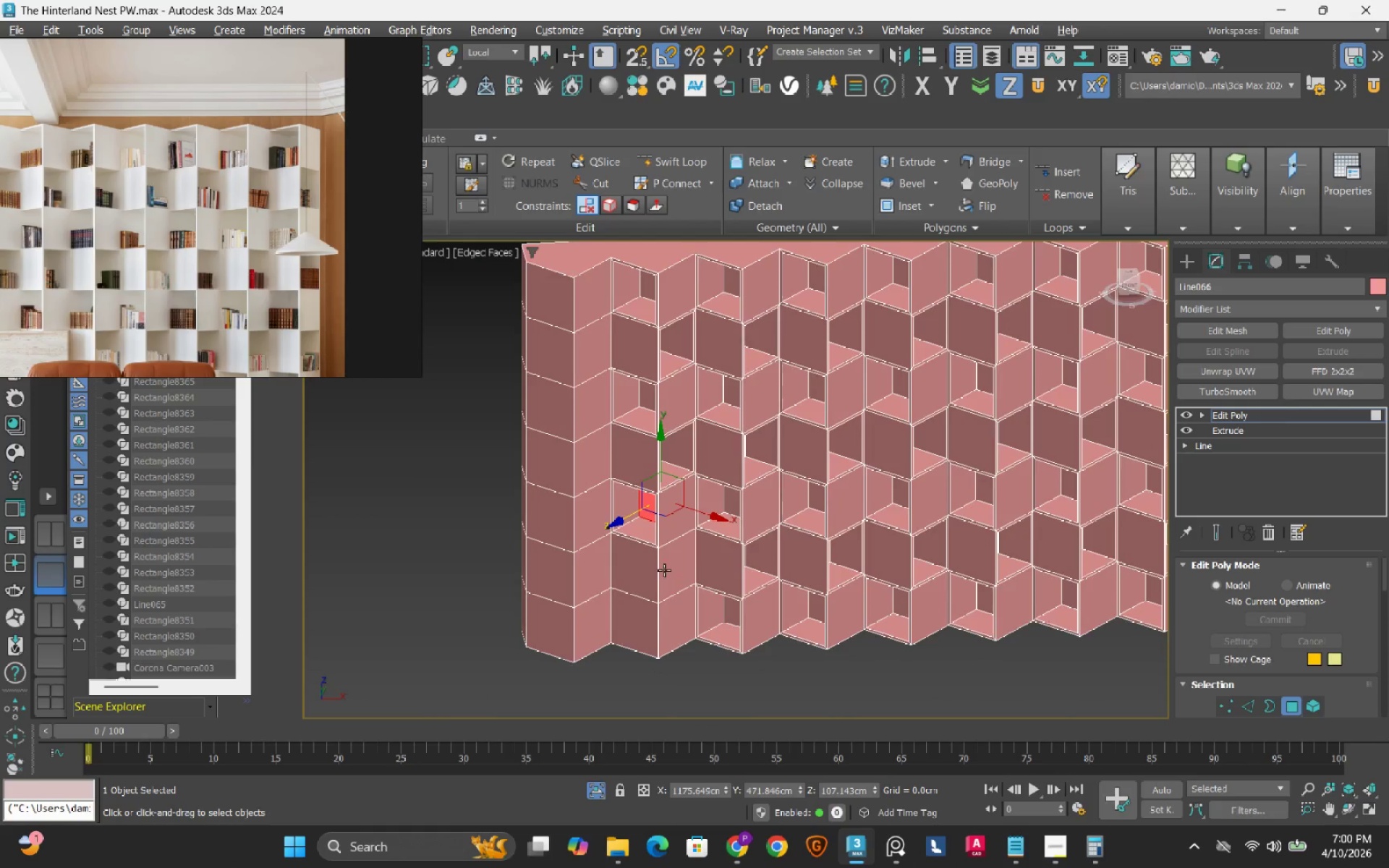 
left_click([680, 556])
 